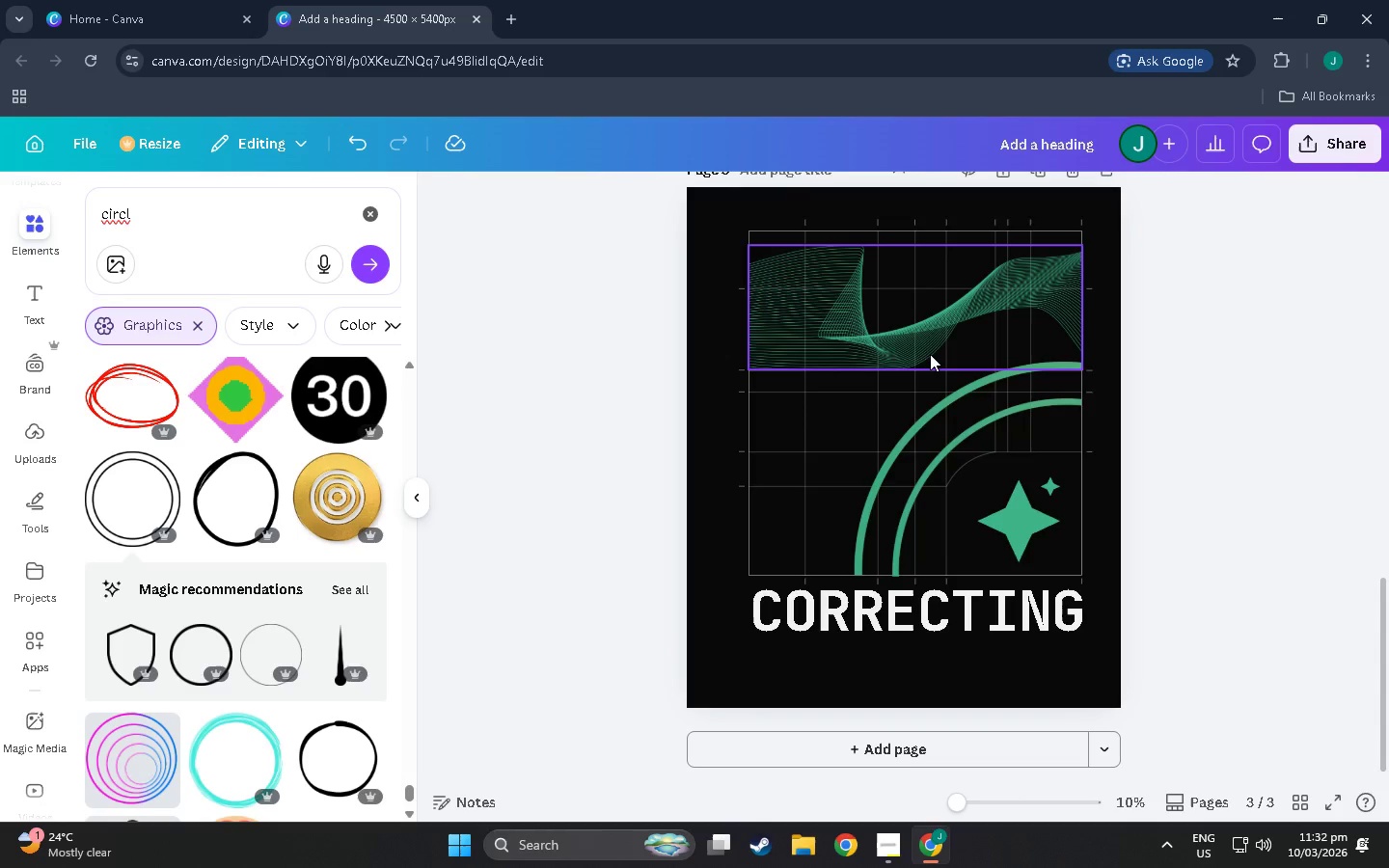 
wait(10.03)
 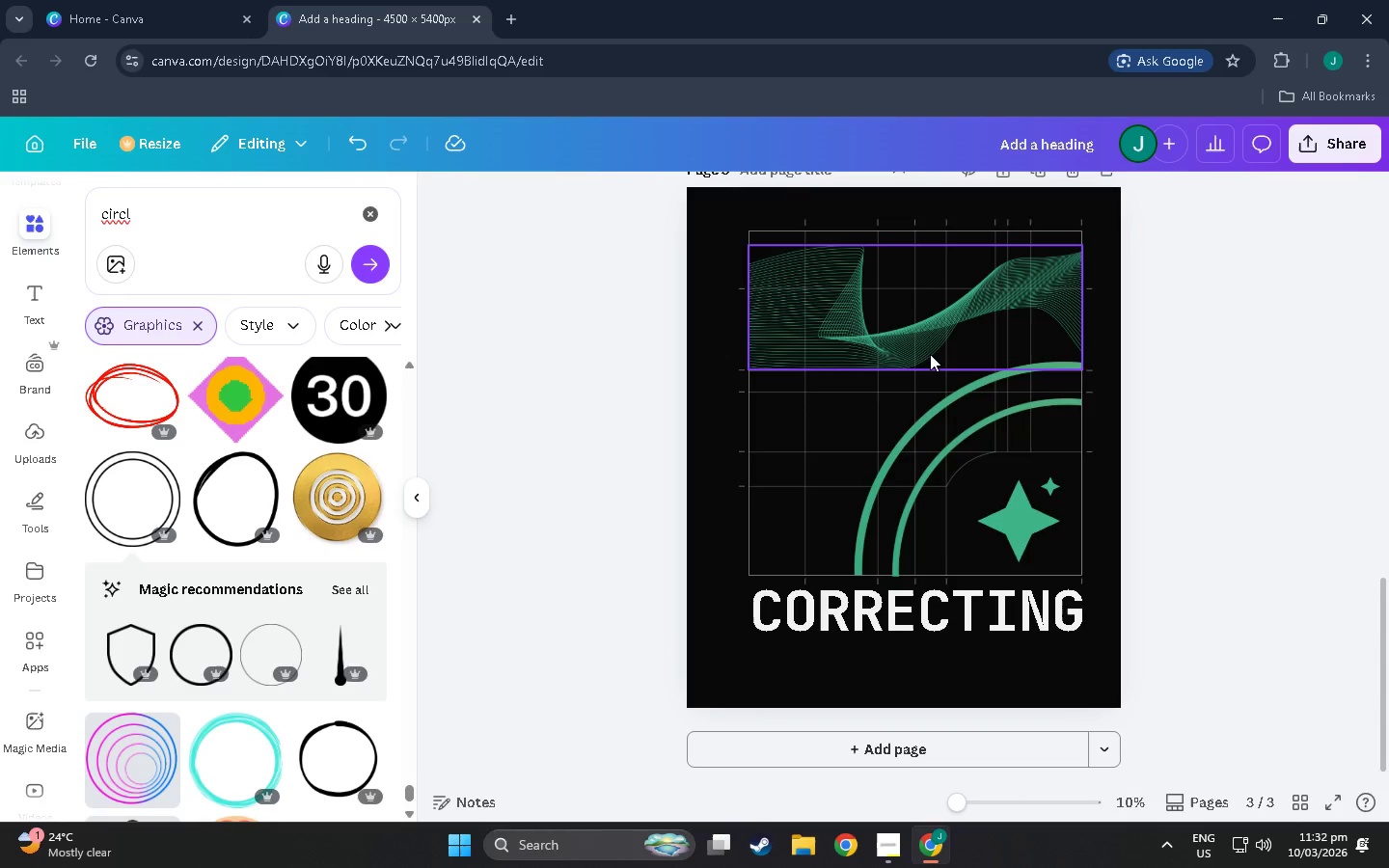 
scroll: coordinate [245, 474], scroll_direction: down, amount: 55.0
 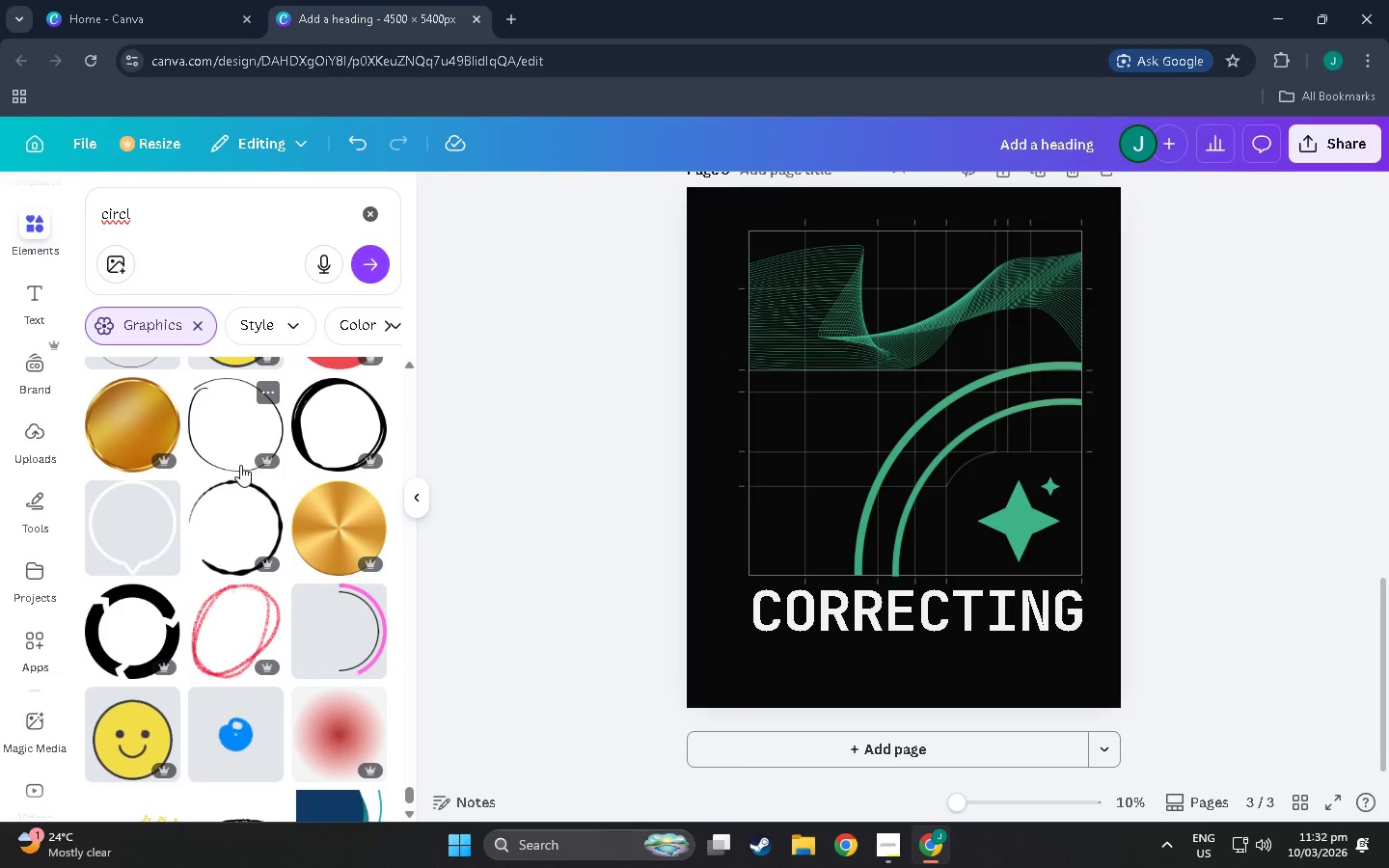 
scroll: coordinate [302, 514], scroll_direction: down, amount: 32.0
 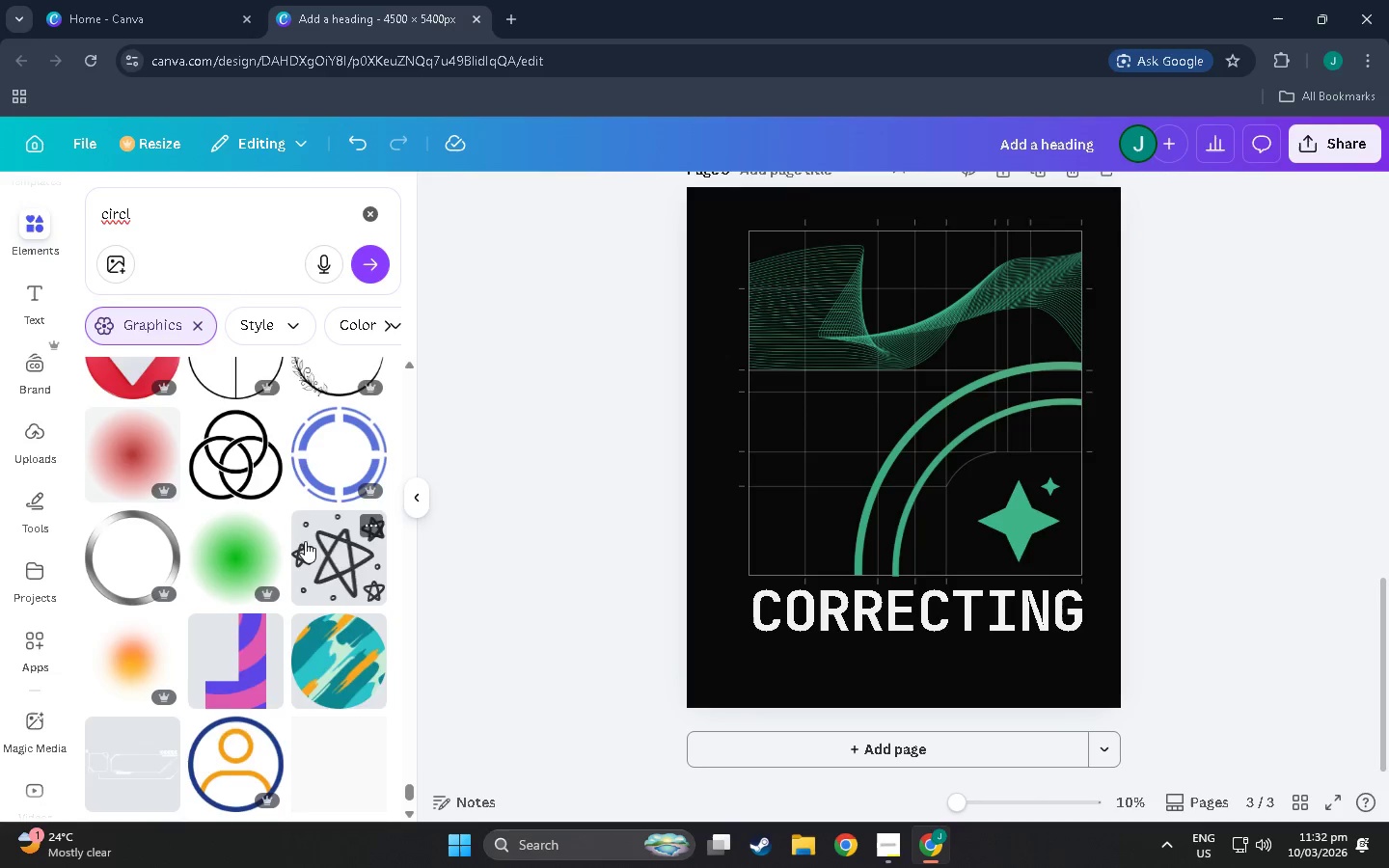 
scroll: coordinate [349, 534], scroll_direction: down, amount: 43.0
 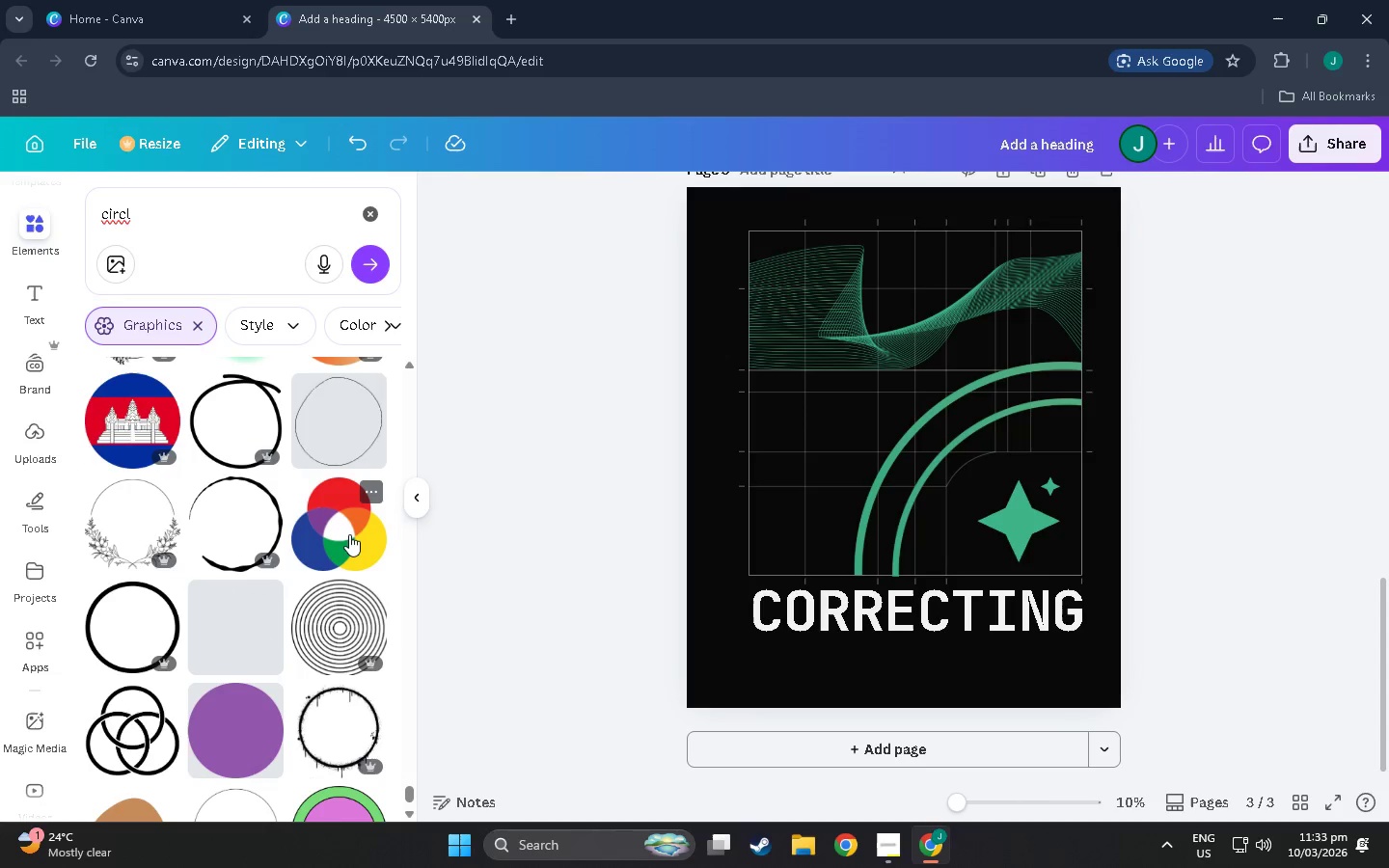 
scroll: coordinate [287, 492], scroll_direction: down, amount: 22.0
 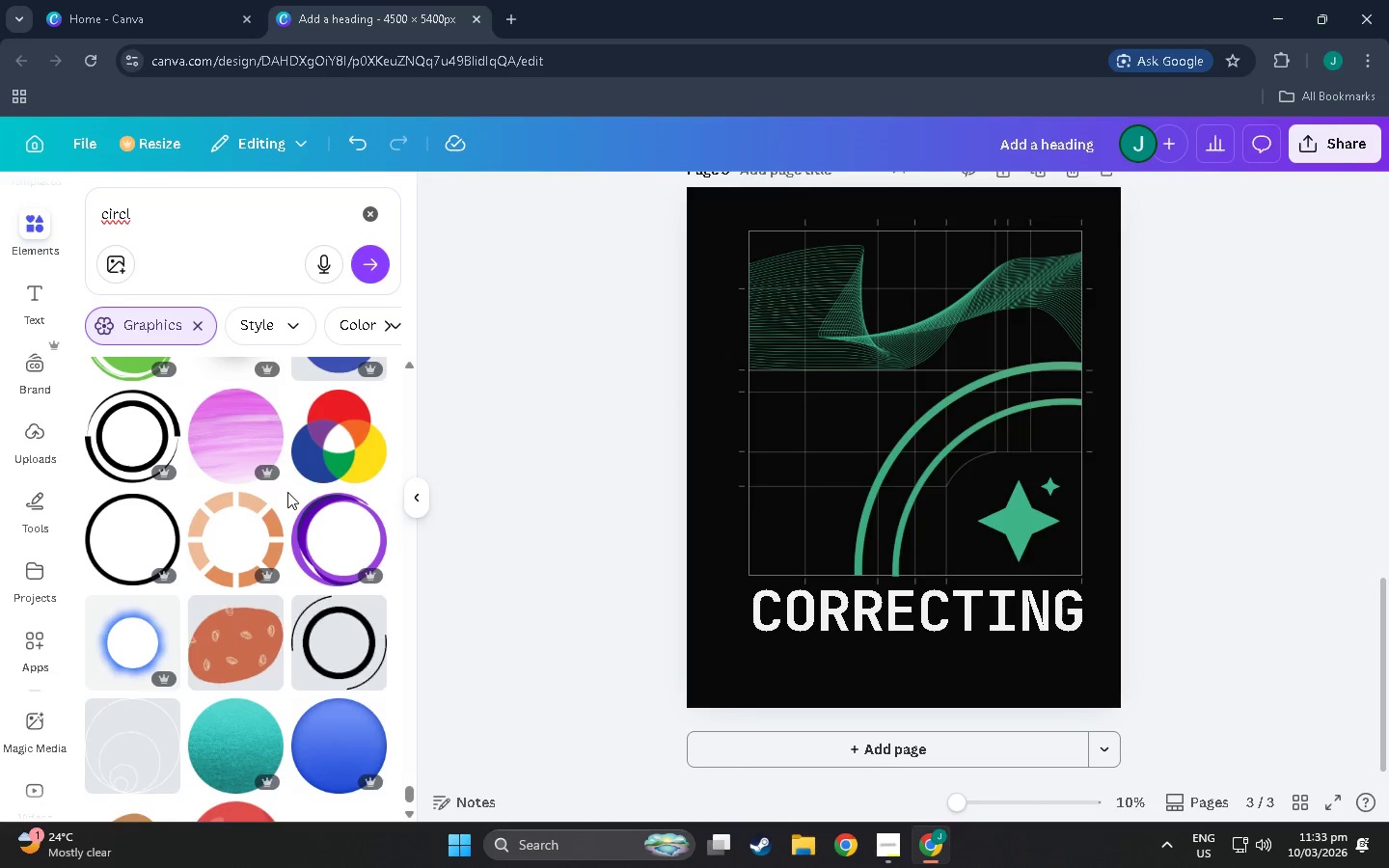 
scroll: coordinate [225, 540], scroll_direction: down, amount: 66.0
 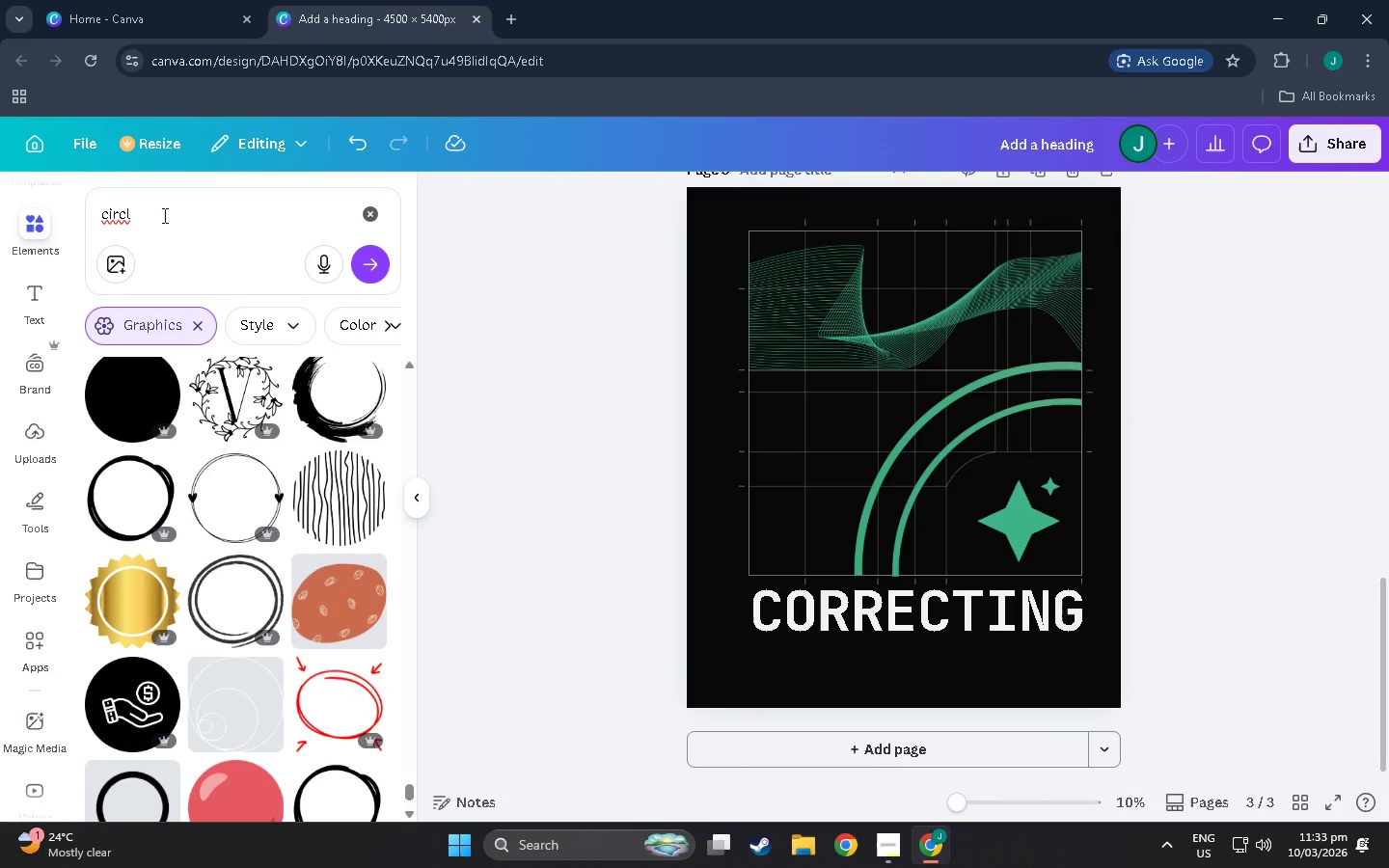 
left_click_drag(start_coordinate=[188, 210], to_coordinate=[0, 215])
 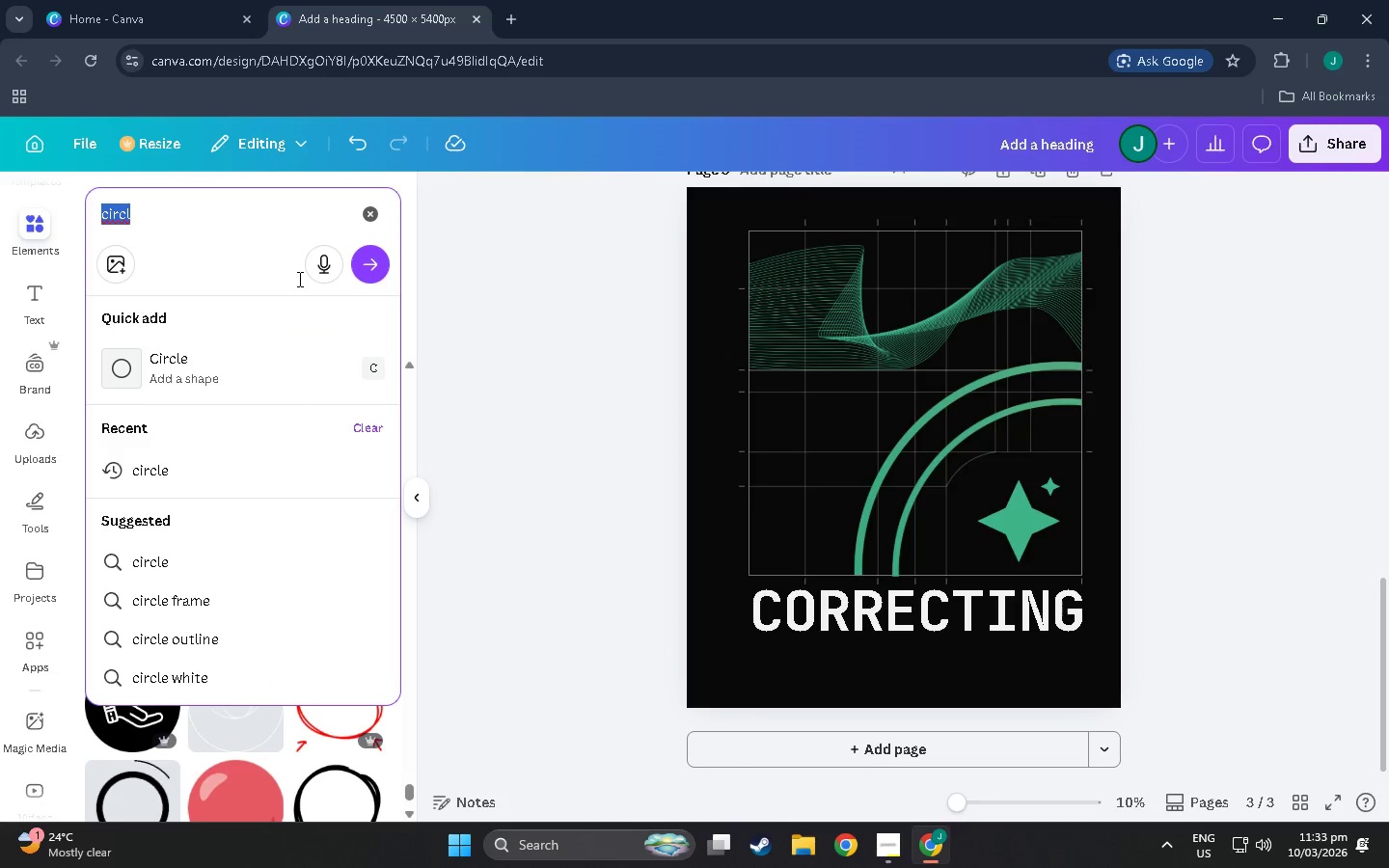 
key(Backspace)
 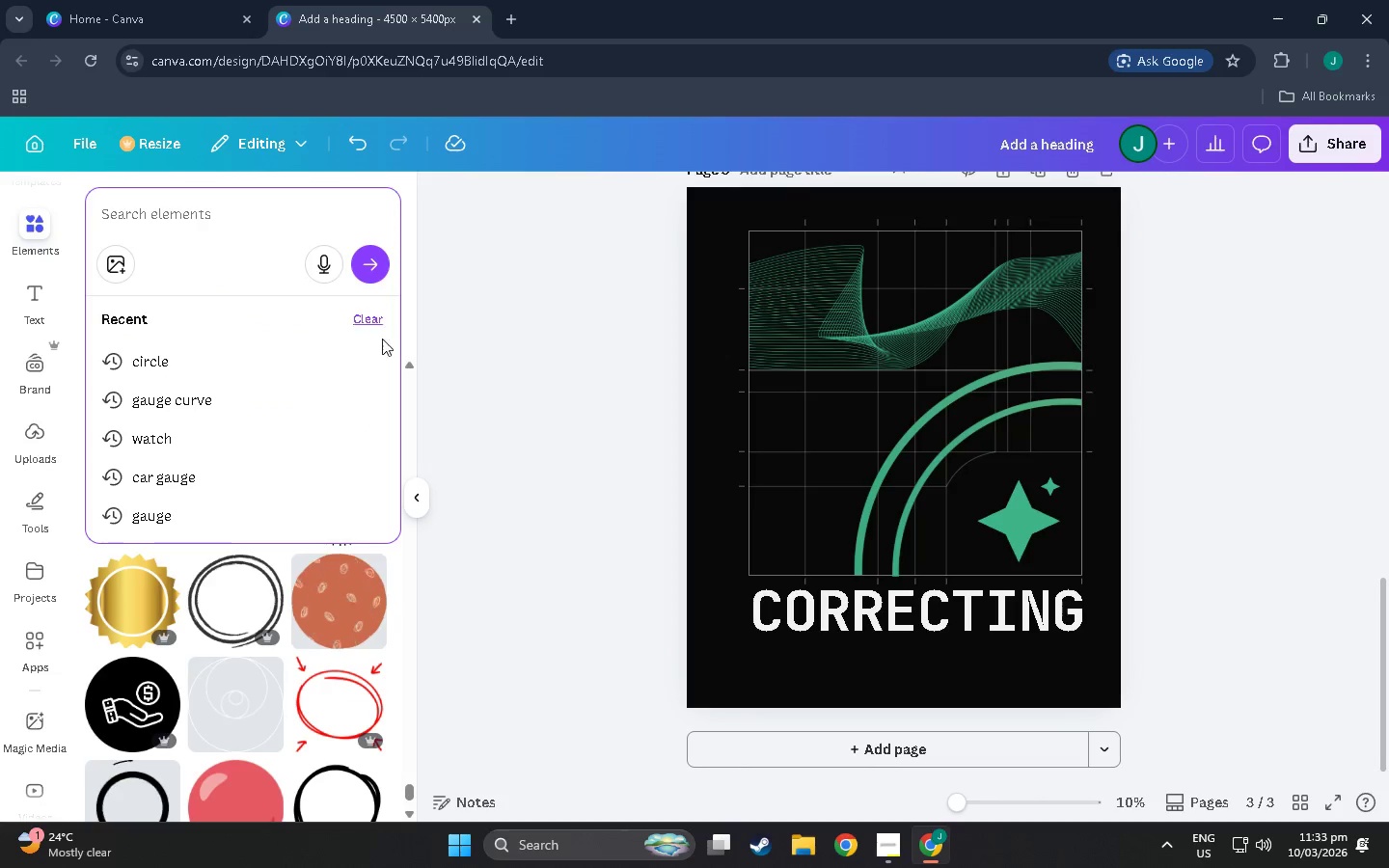 
left_click([381, 321])
 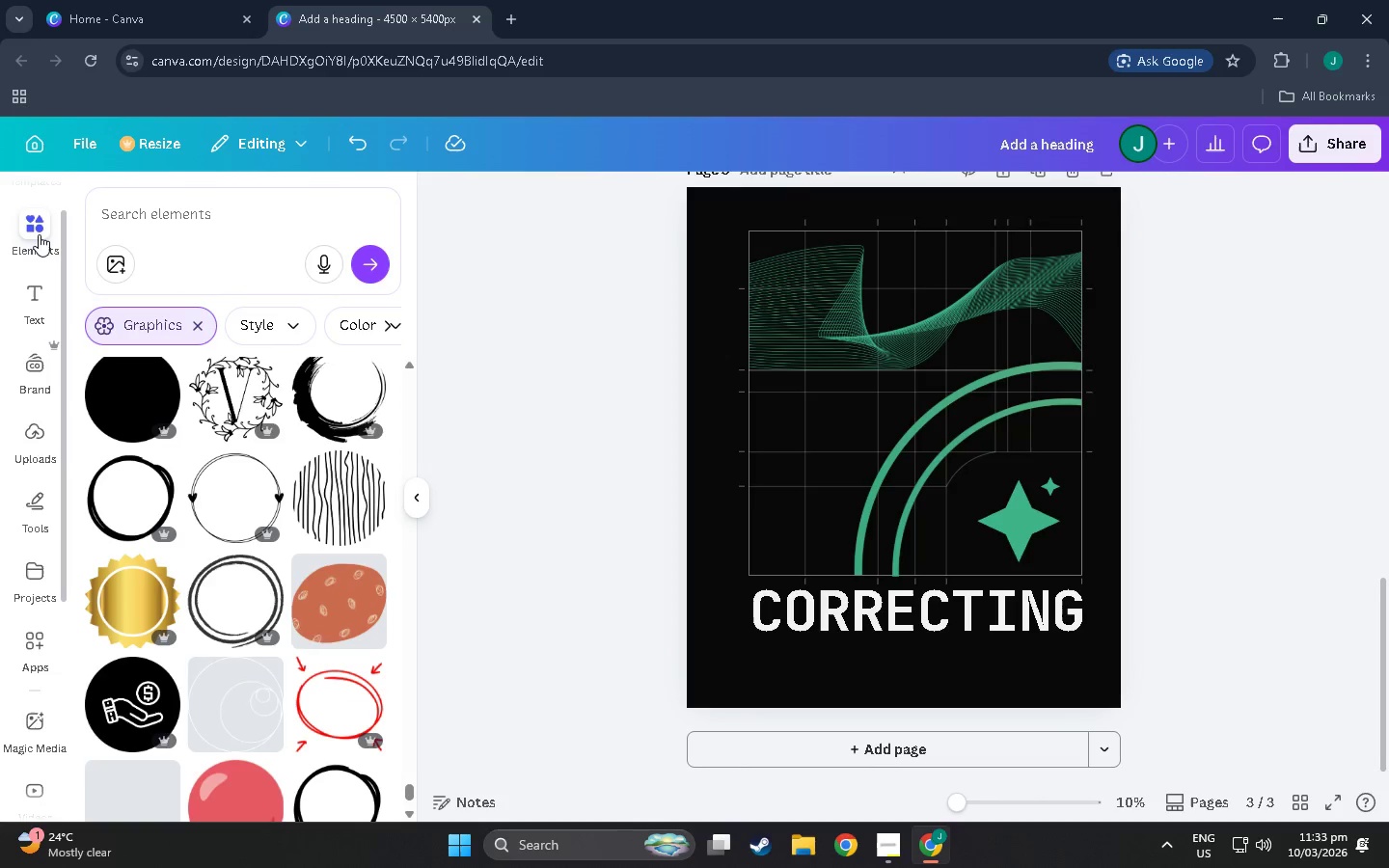 
scroll: coordinate [45, 281], scroll_direction: up, amount: 6.0
 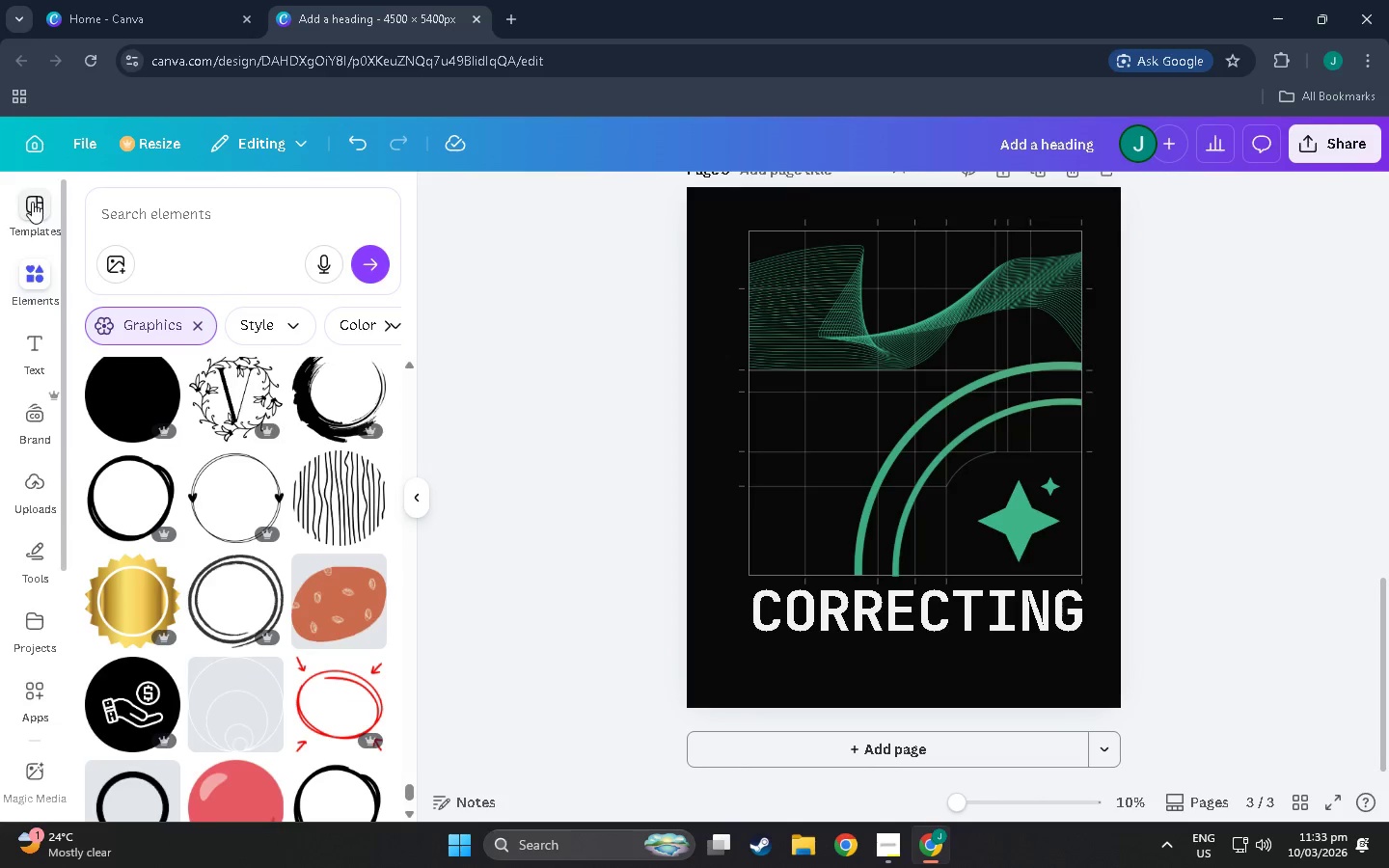 
left_click([32, 202])
 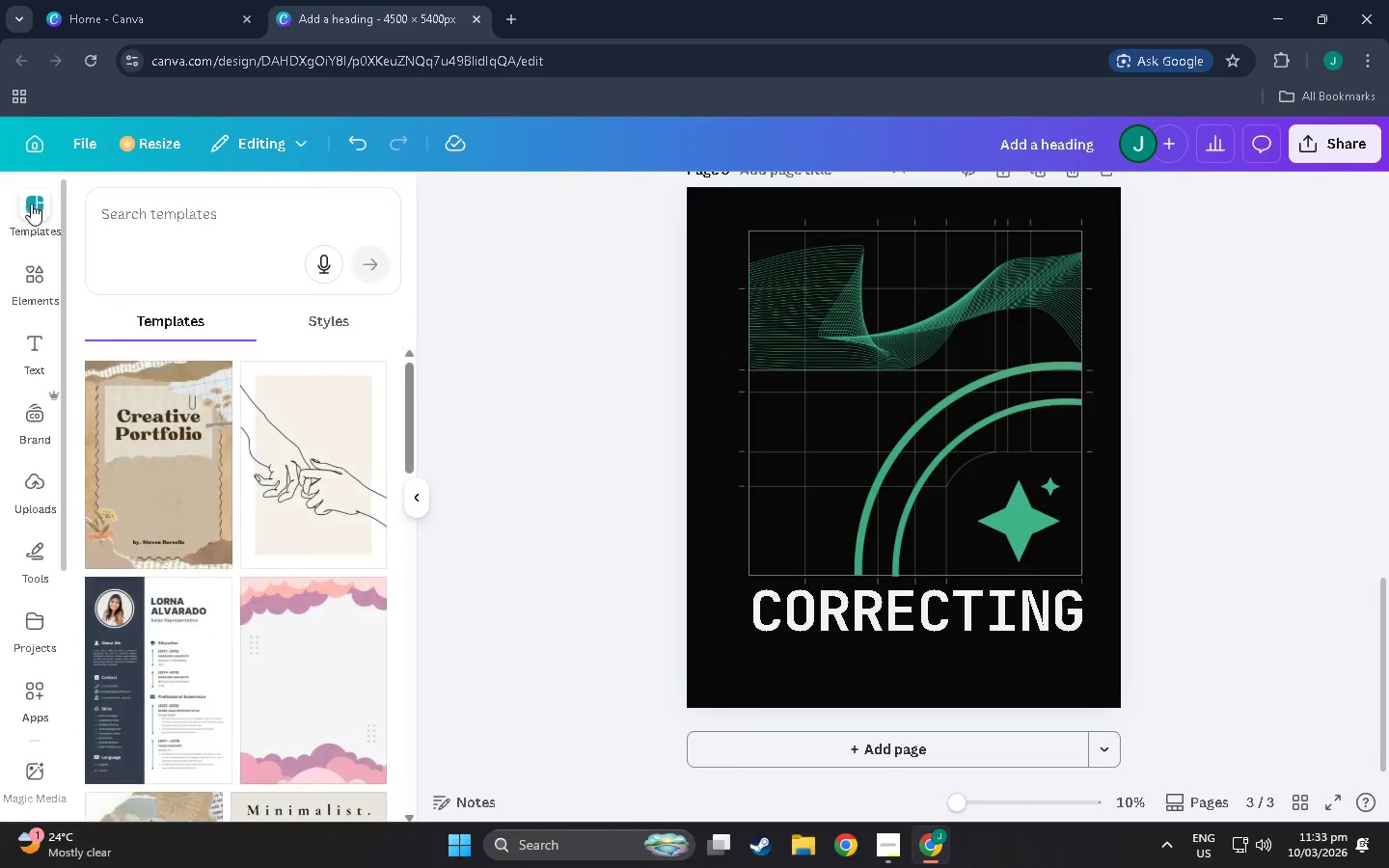 
left_click([25, 248])
 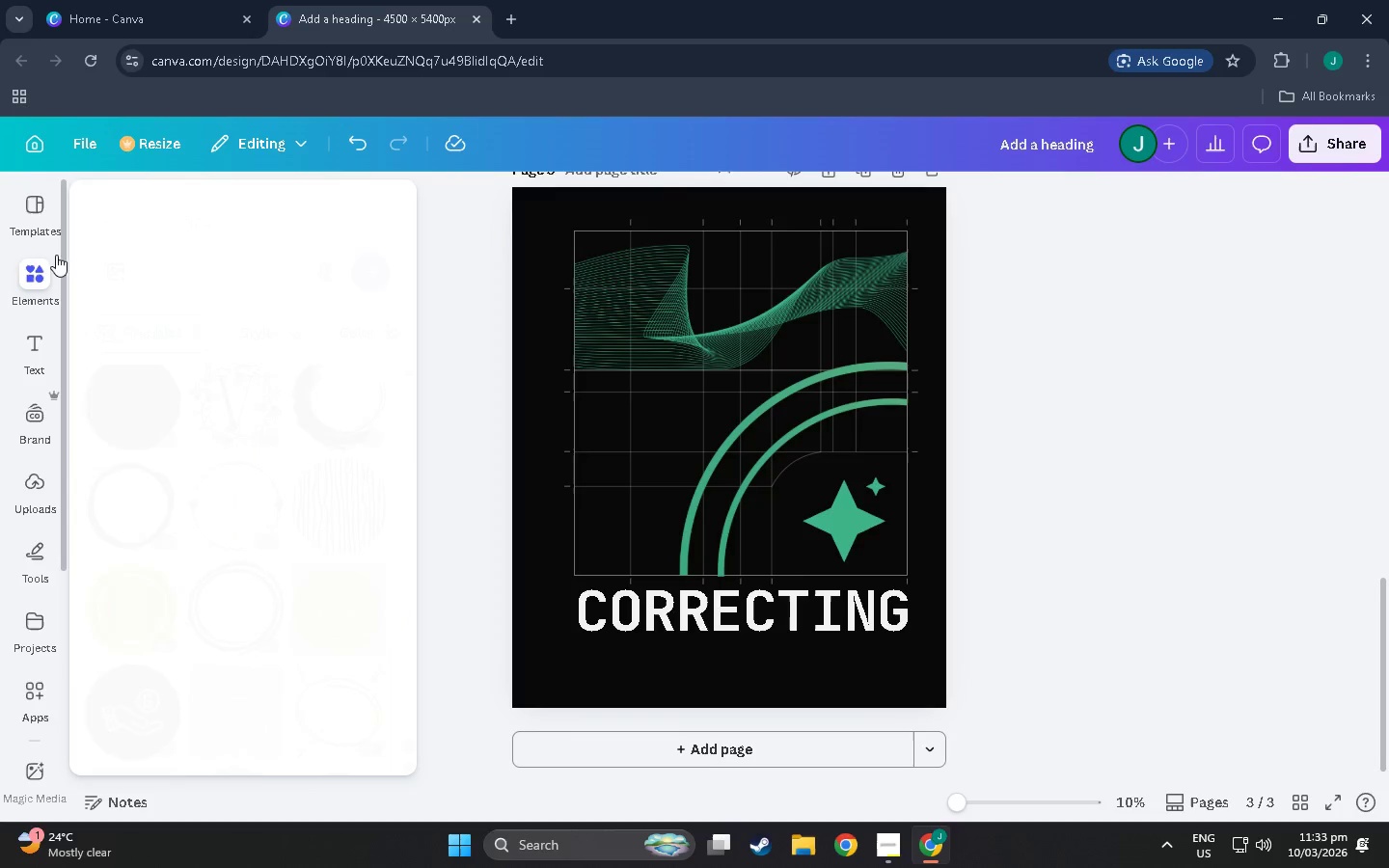 
left_click([44, 274])
 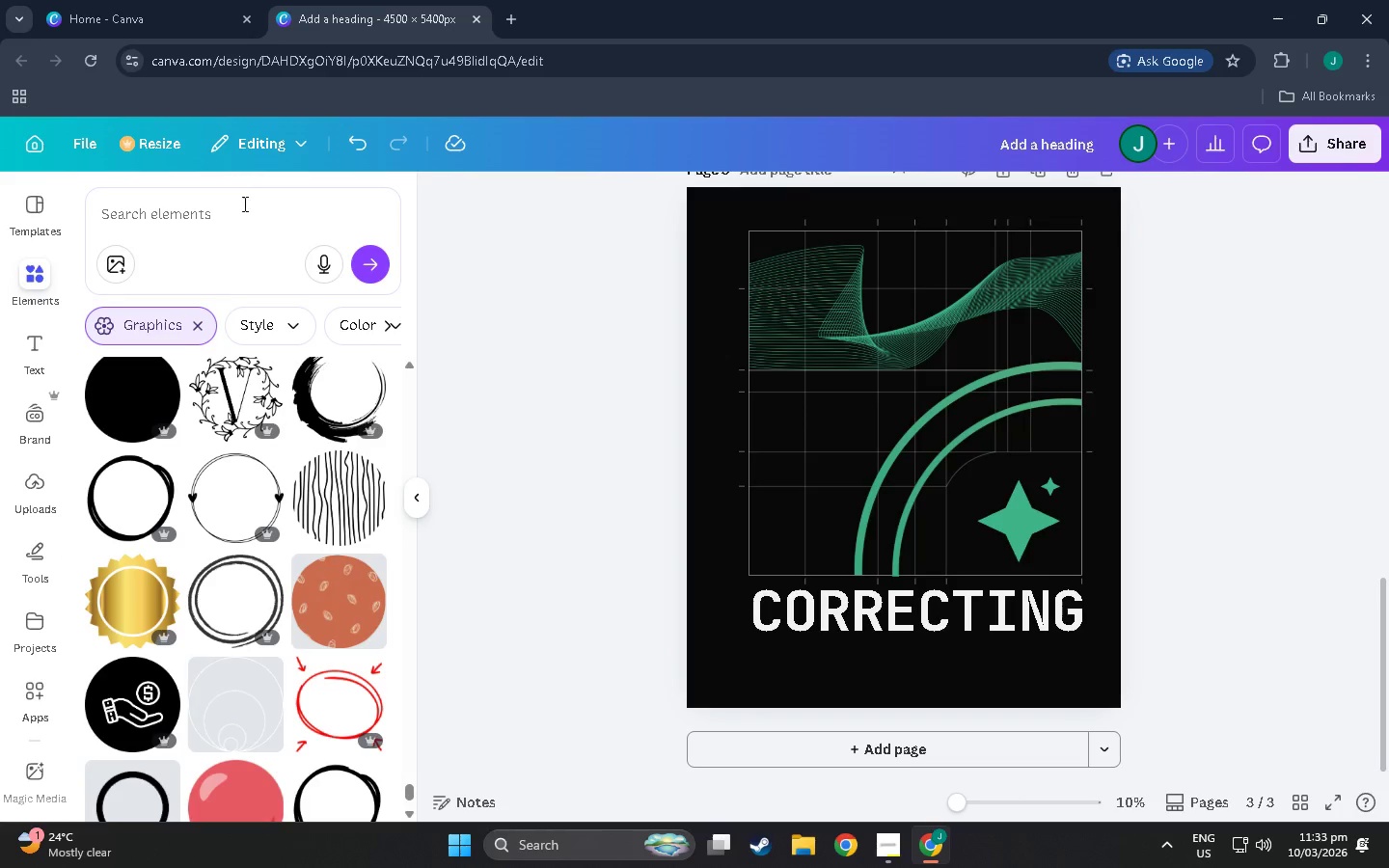 
left_click_drag(start_coordinate=[250, 197], to_coordinate=[41, 177])
 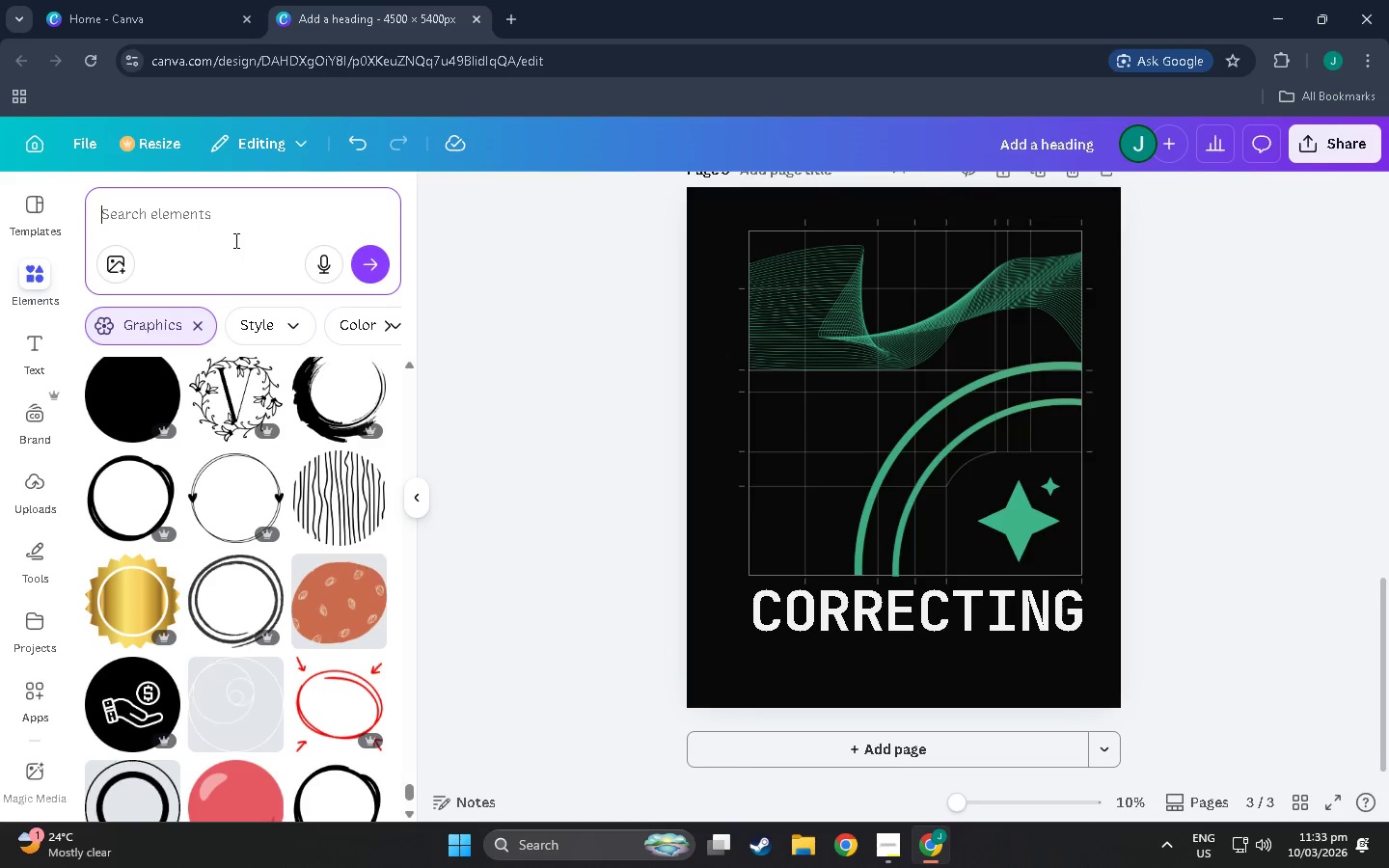 
type(e)
key(Backspace)
type(shape\)
key(Backspace)
 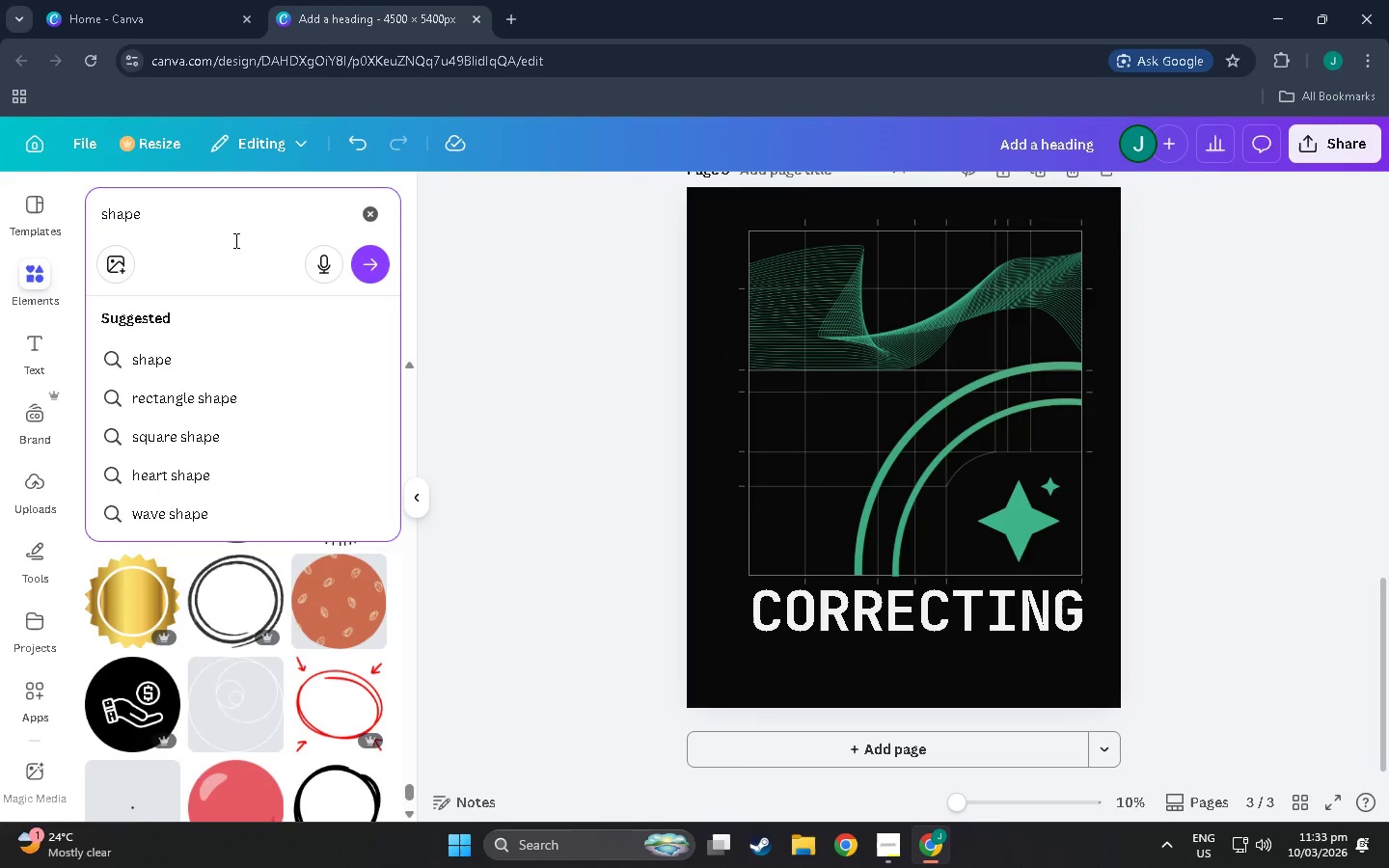 
key(Enter)
 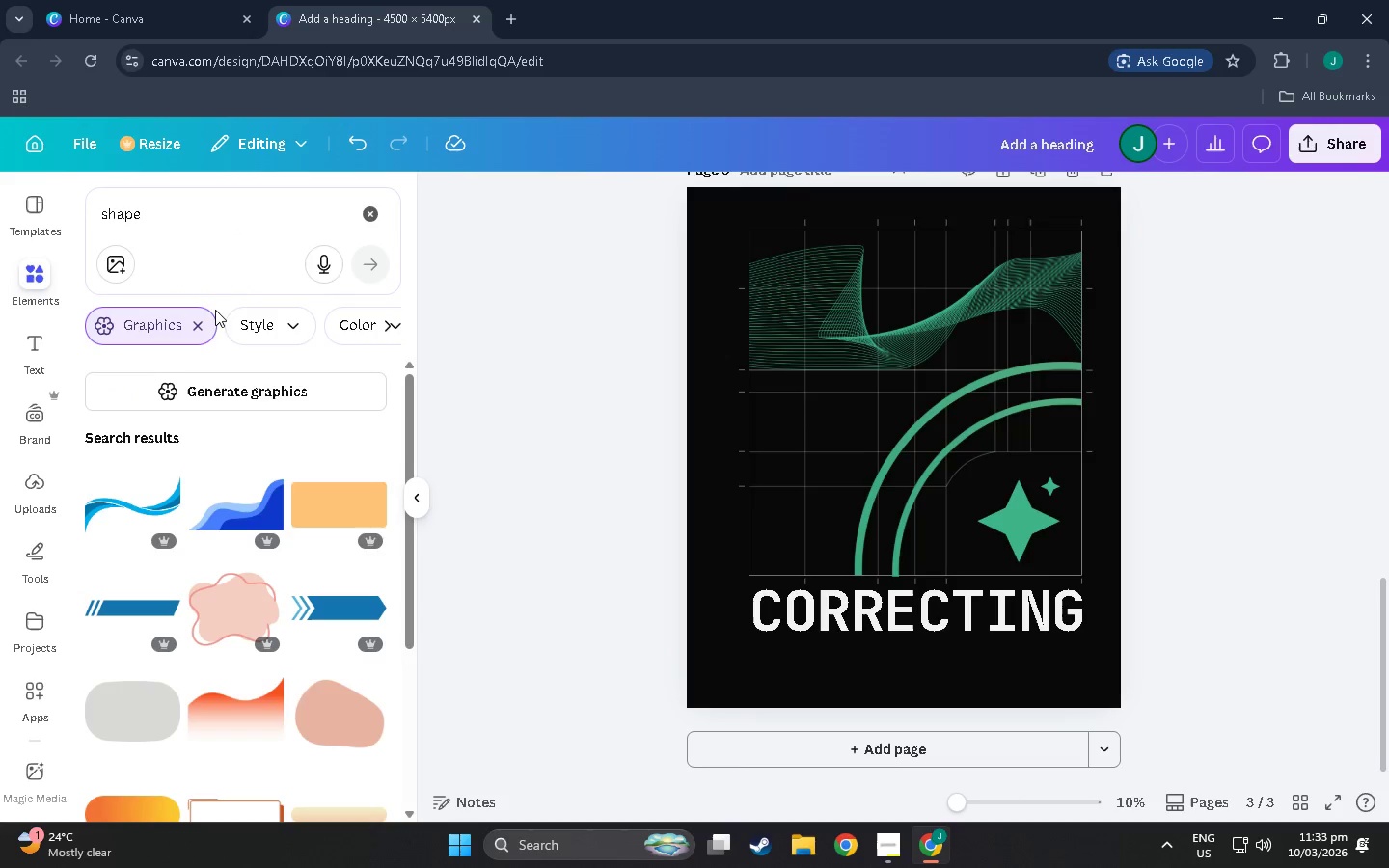 
left_click([190, 331])
 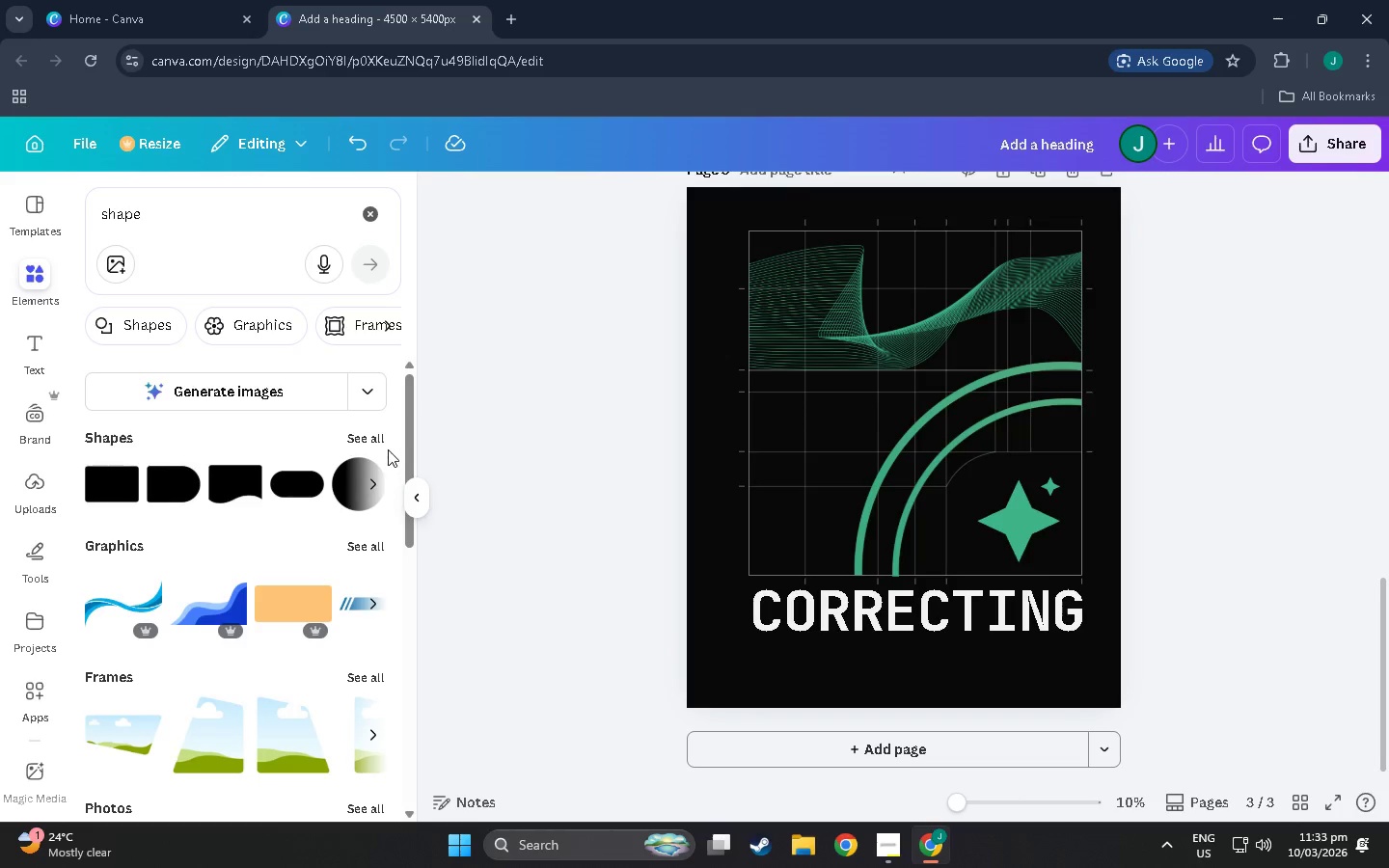 
left_click([334, 475])
 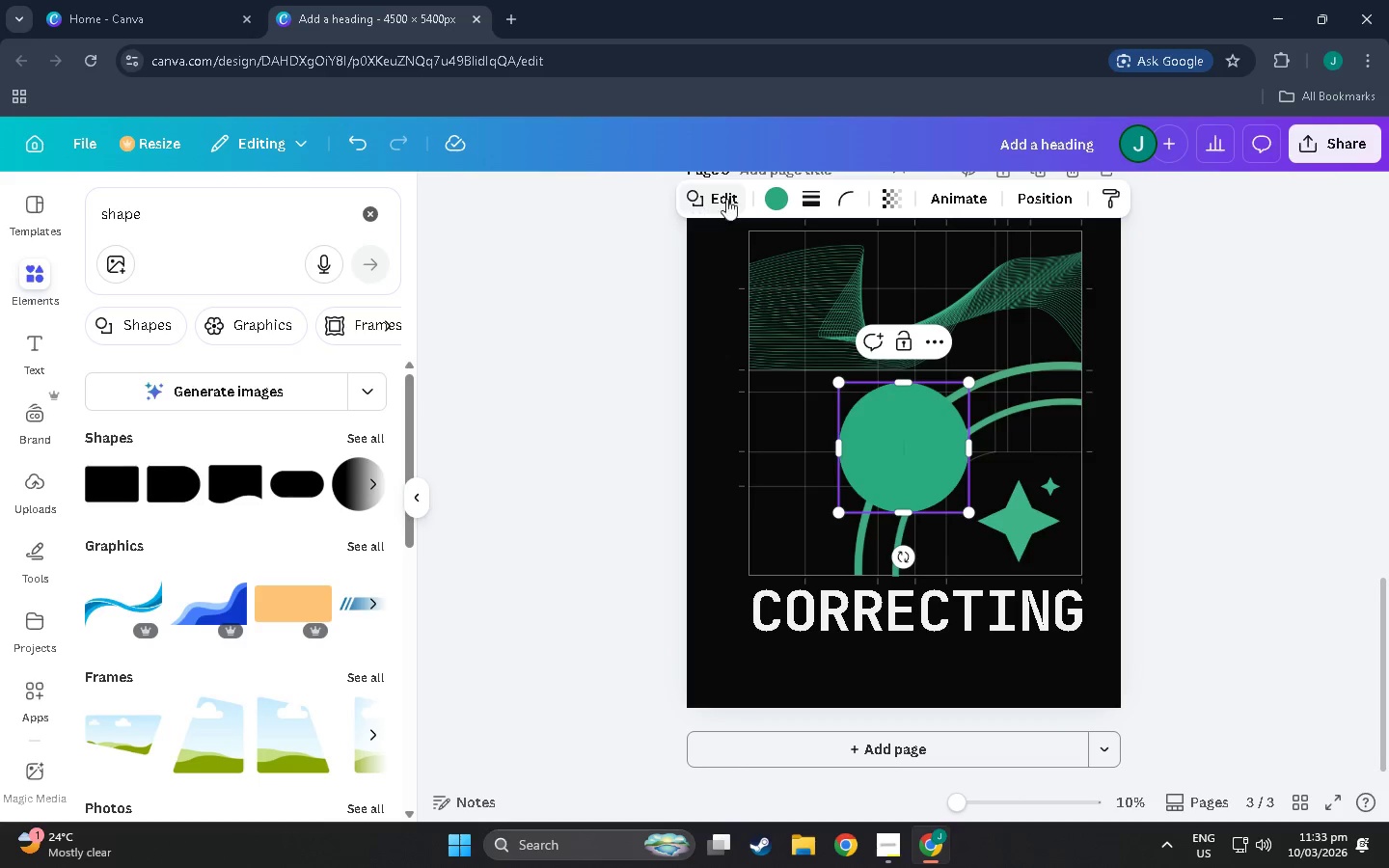 
left_click([901, 193])
 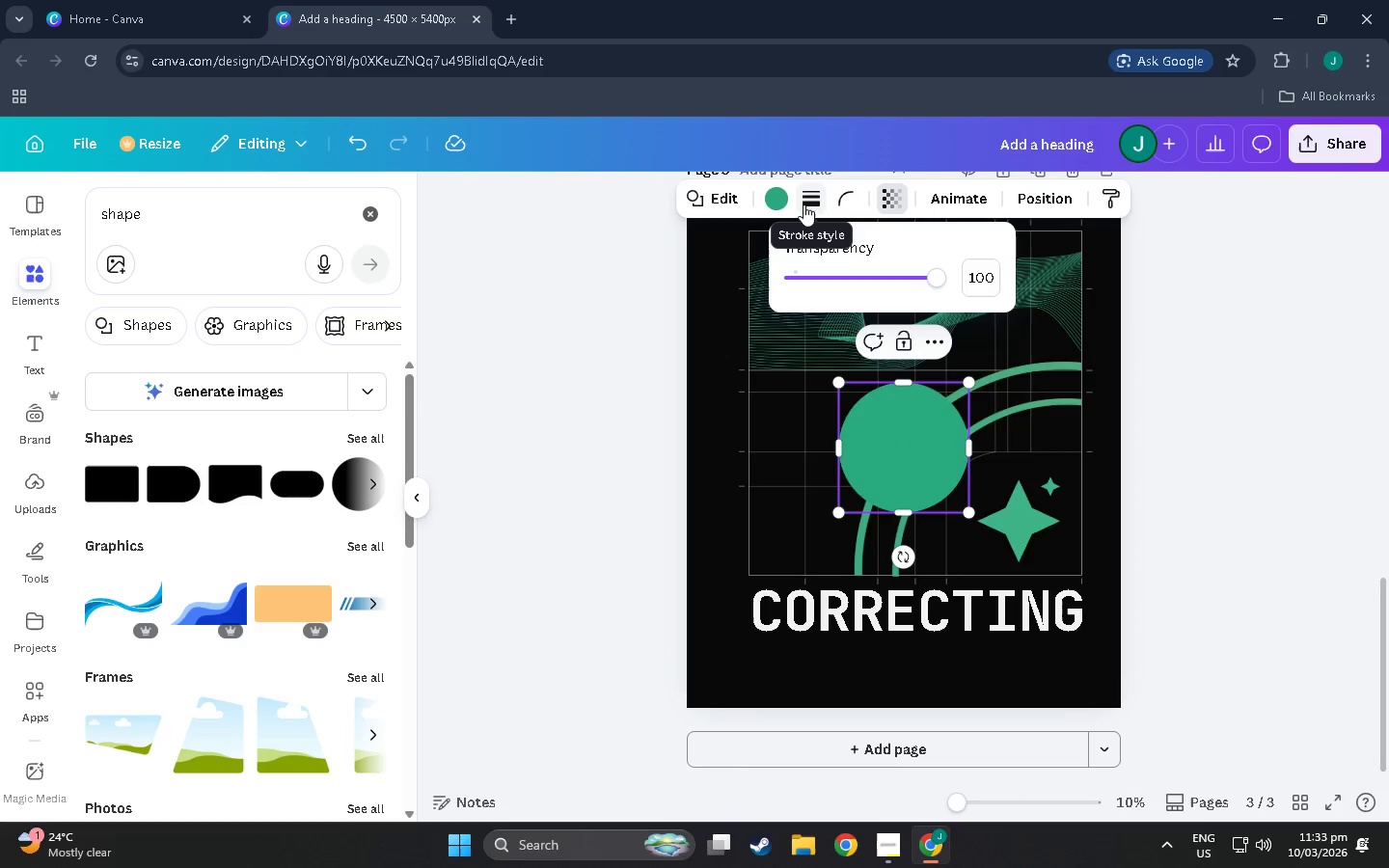 
left_click([782, 198])
 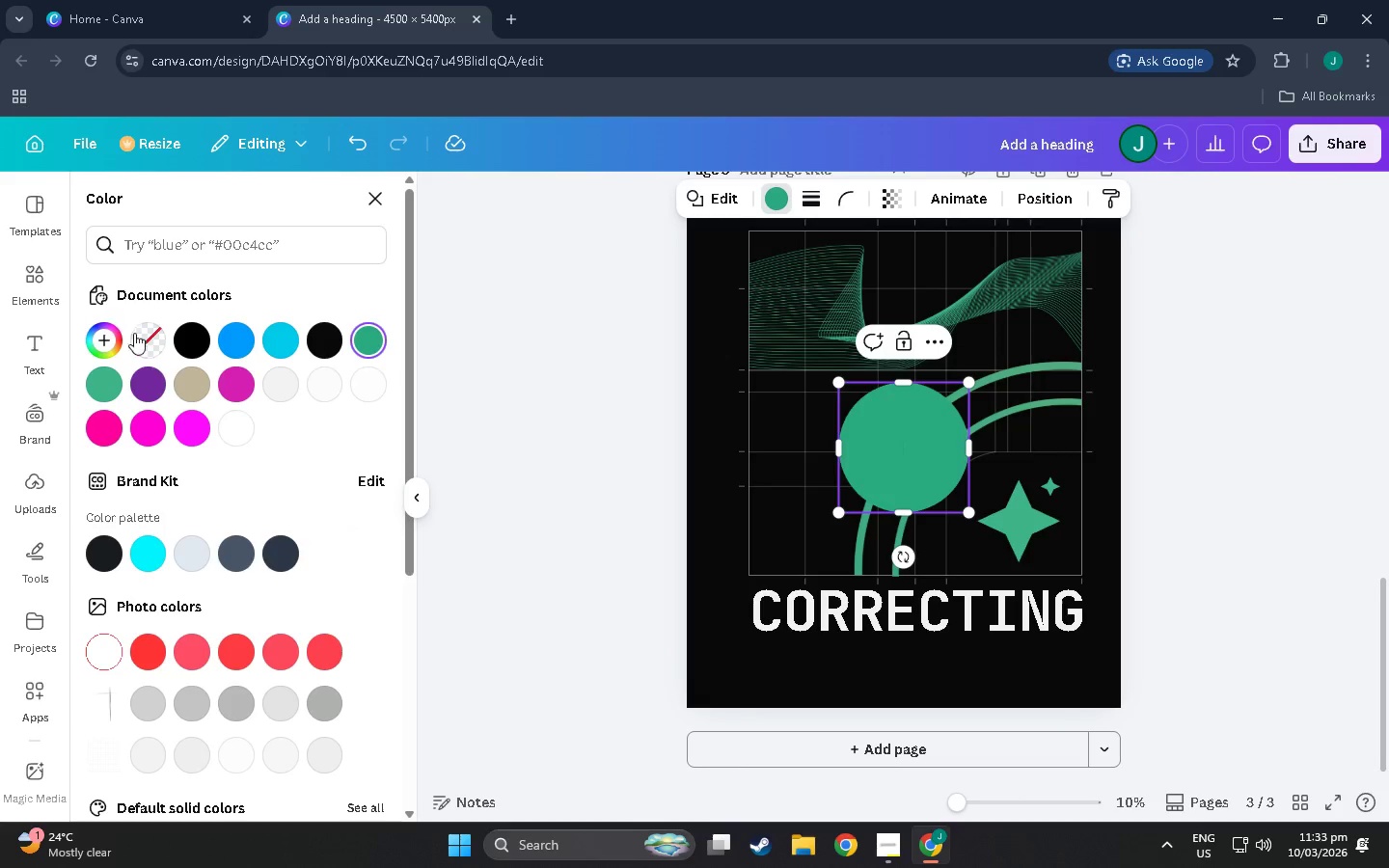 
left_click([144, 338])
 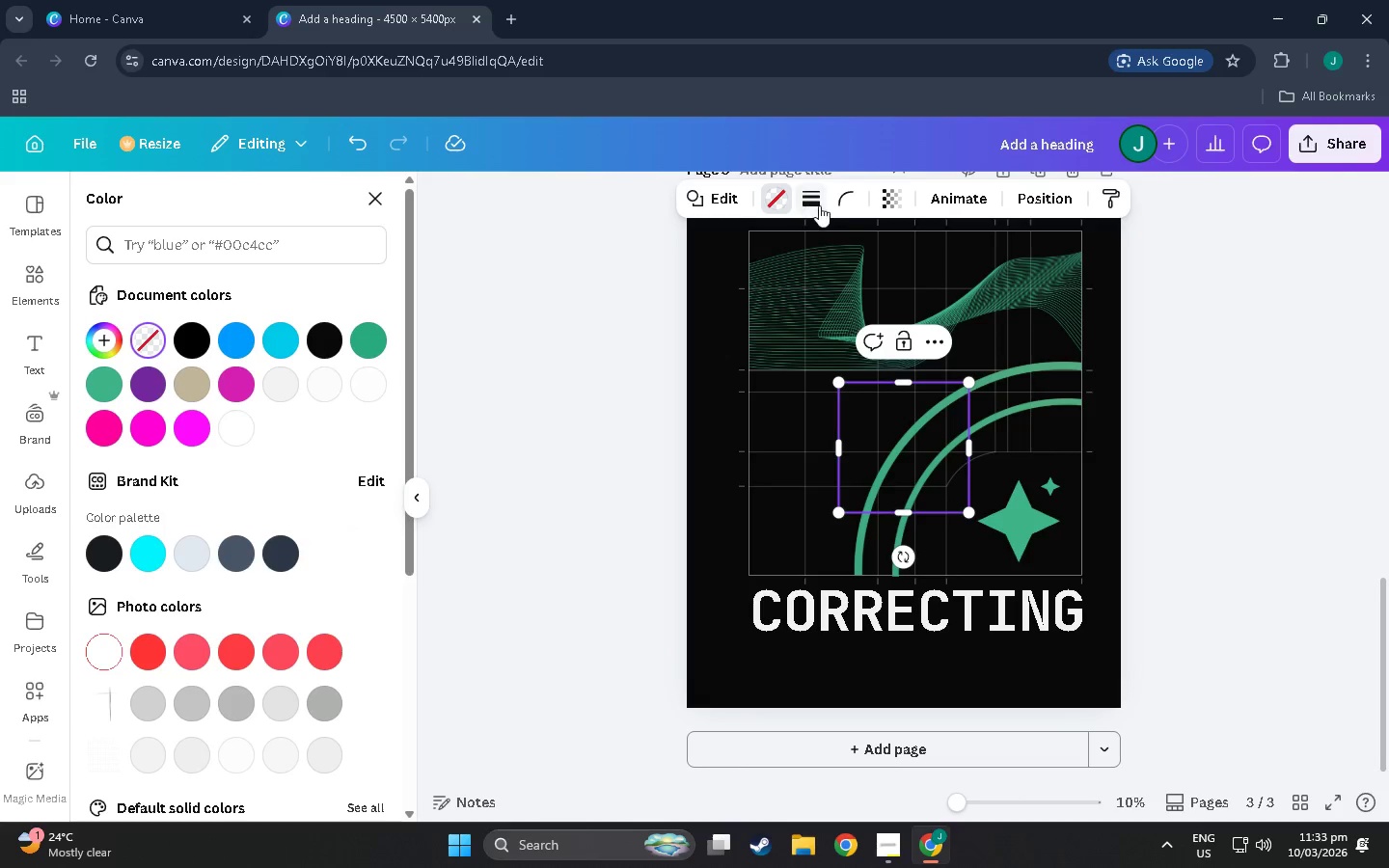 
left_click([819, 205])
 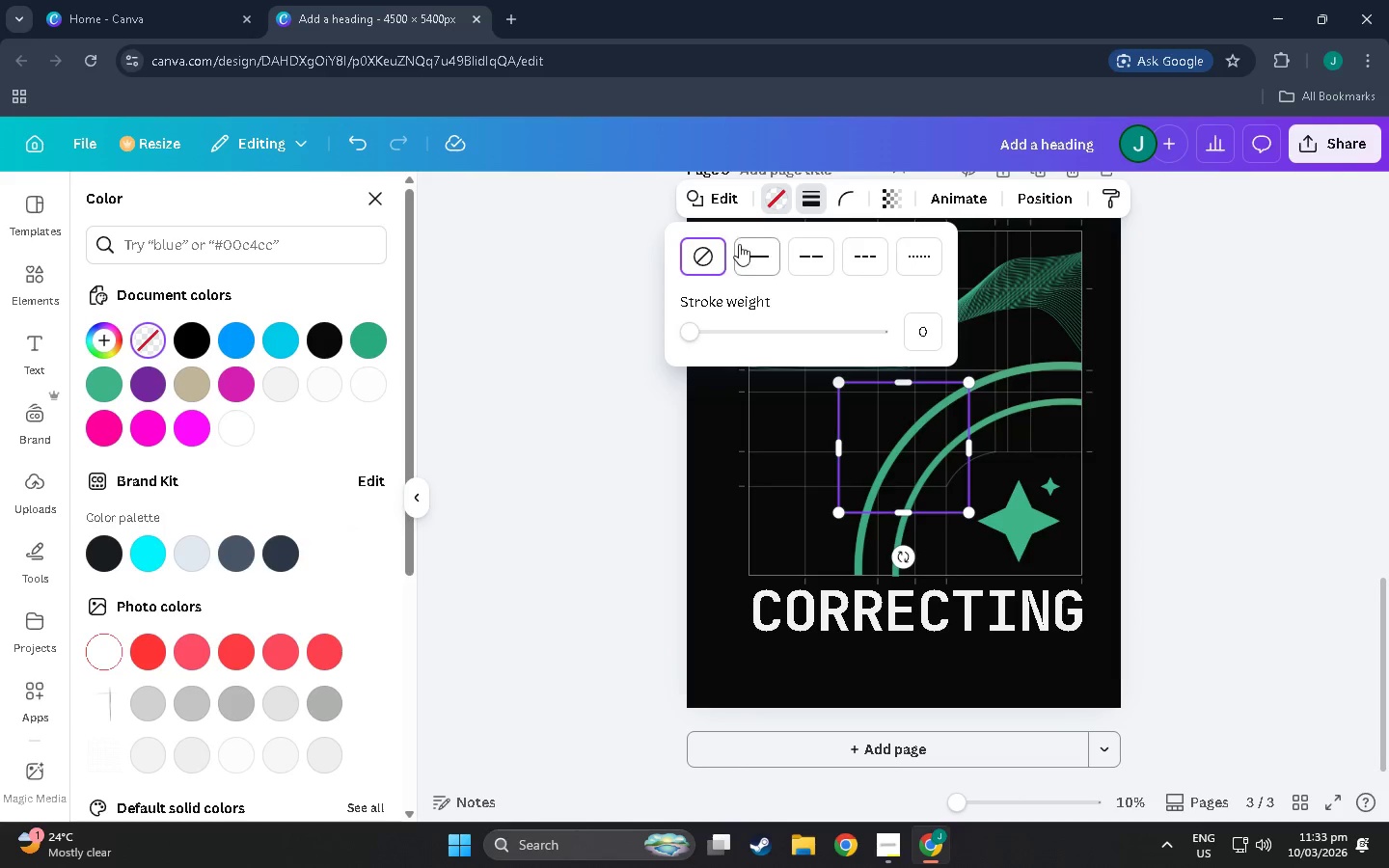 
left_click([741, 258])
 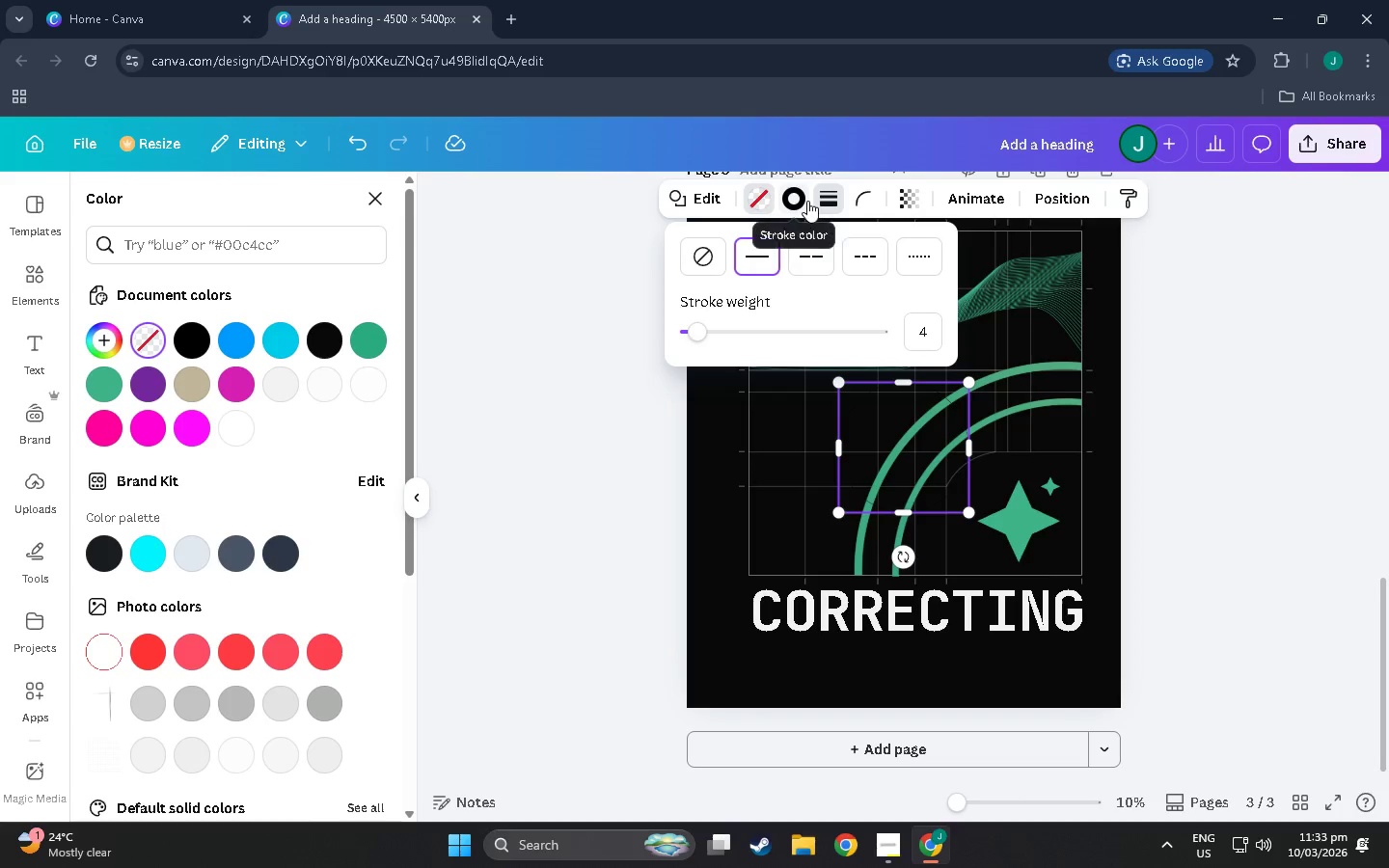 
left_click_drag(start_coordinate=[704, 330], to_coordinate=[695, 330])
 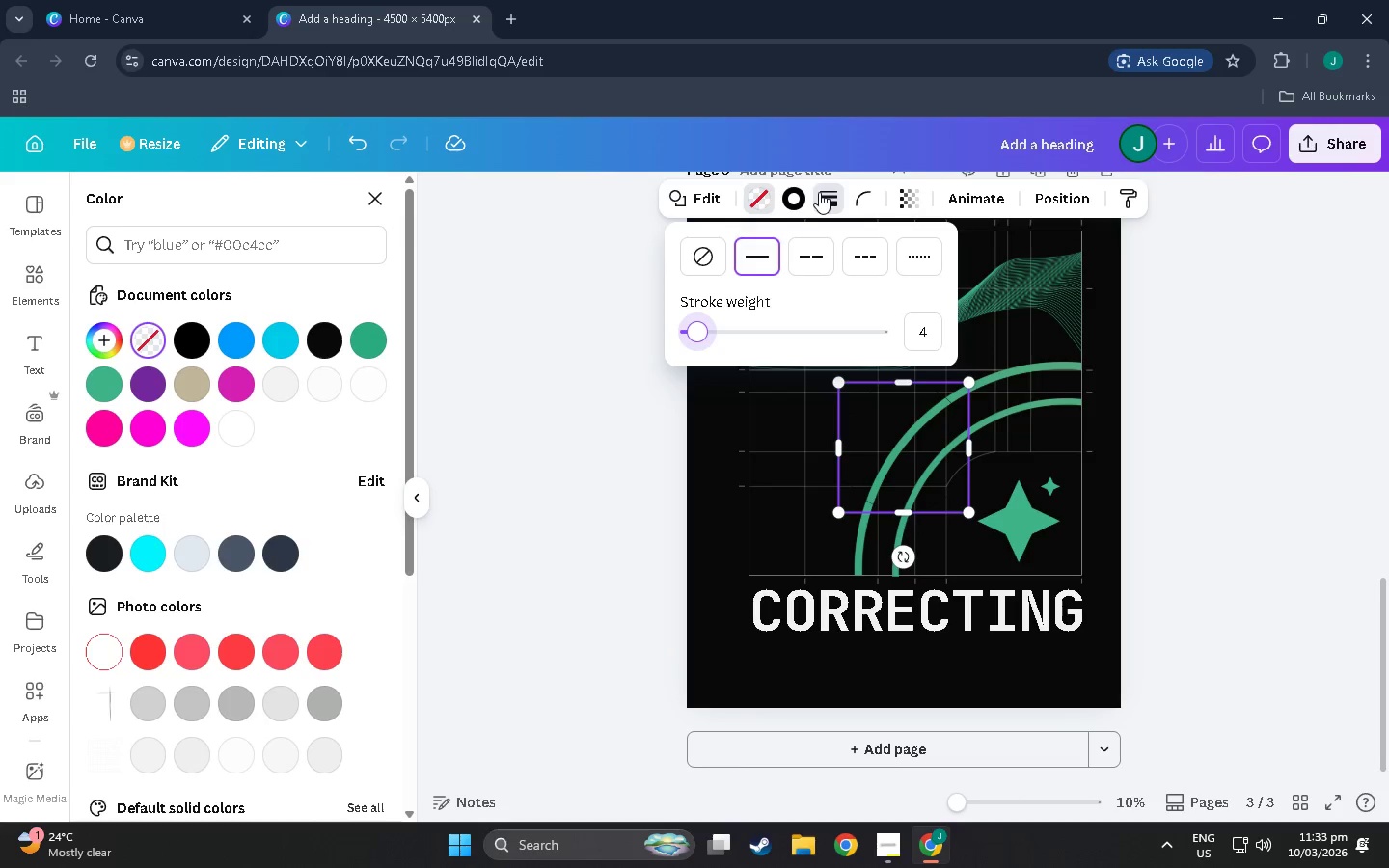 
left_click([787, 199])
 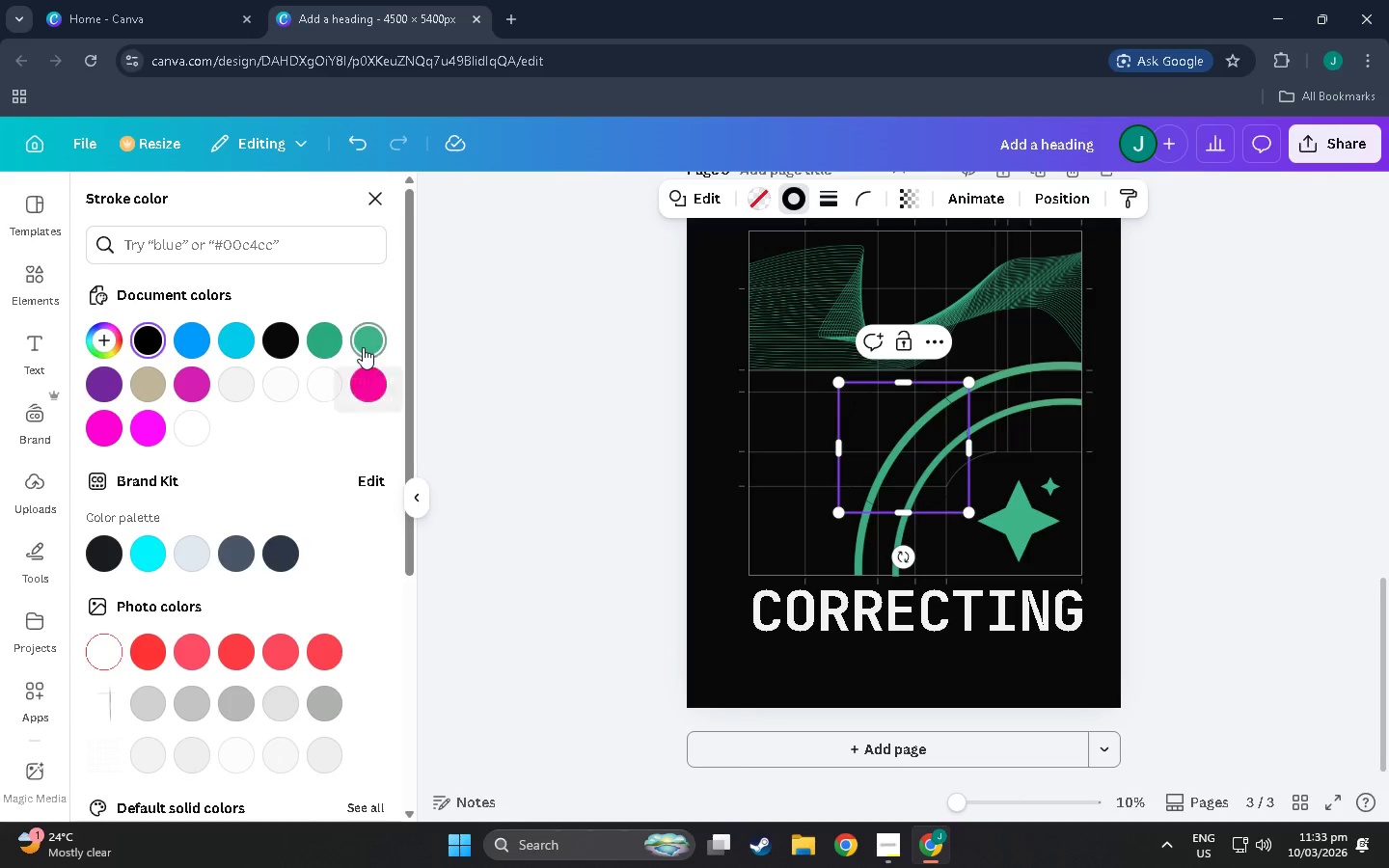 
left_click([363, 347])
 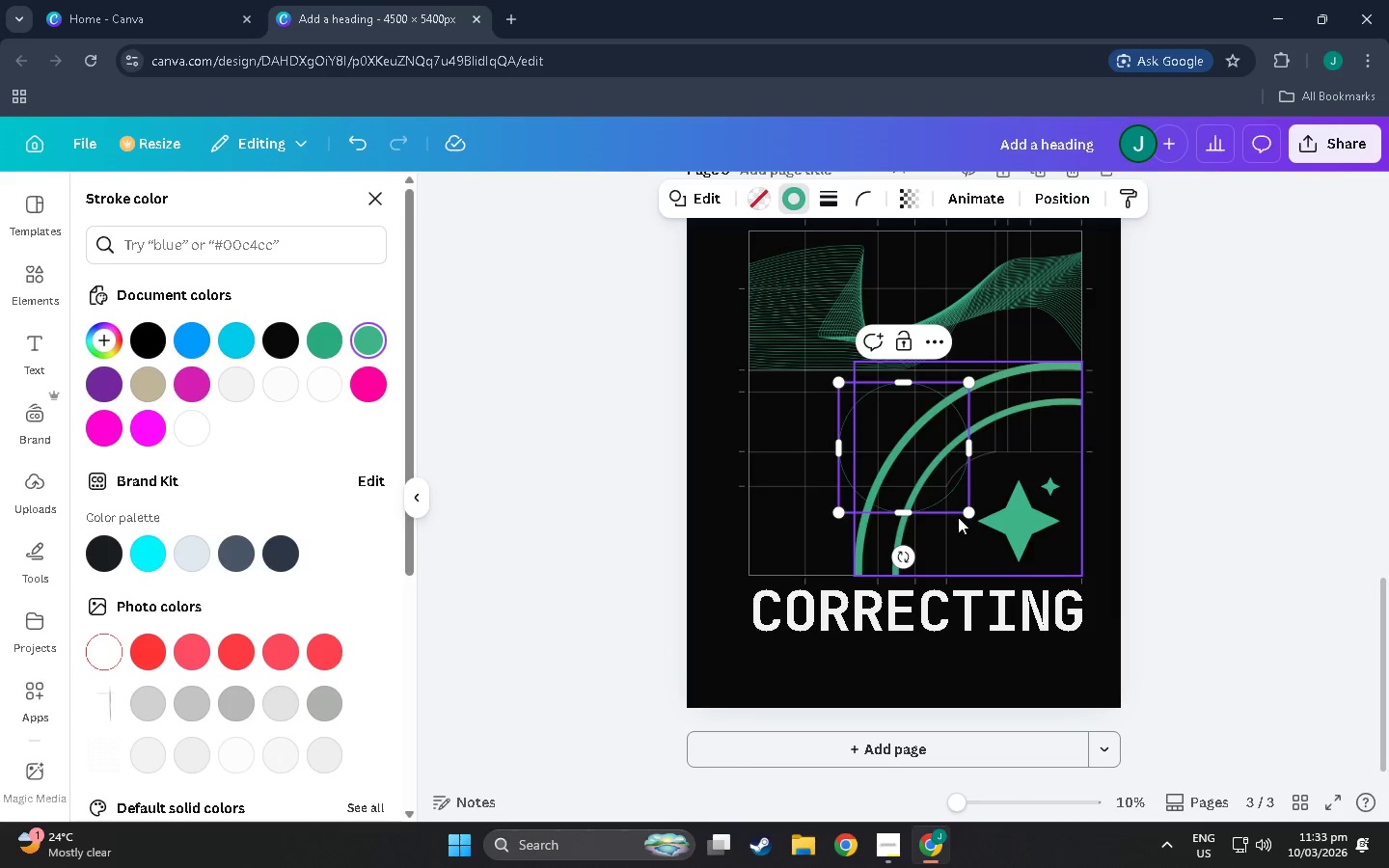 
left_click([1182, 504])
 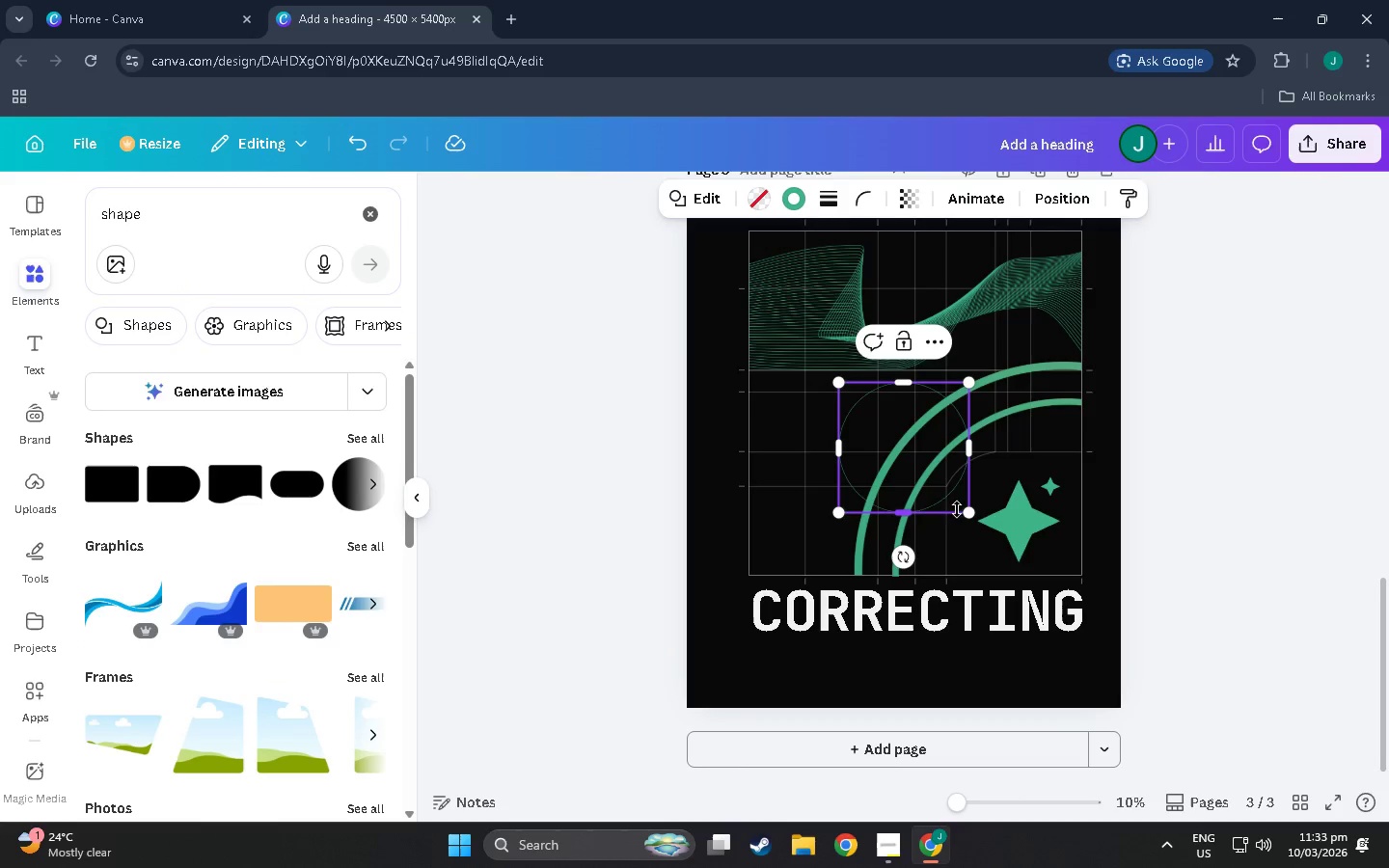 
left_click_drag(start_coordinate=[967, 514], to_coordinate=[1248, 692])
 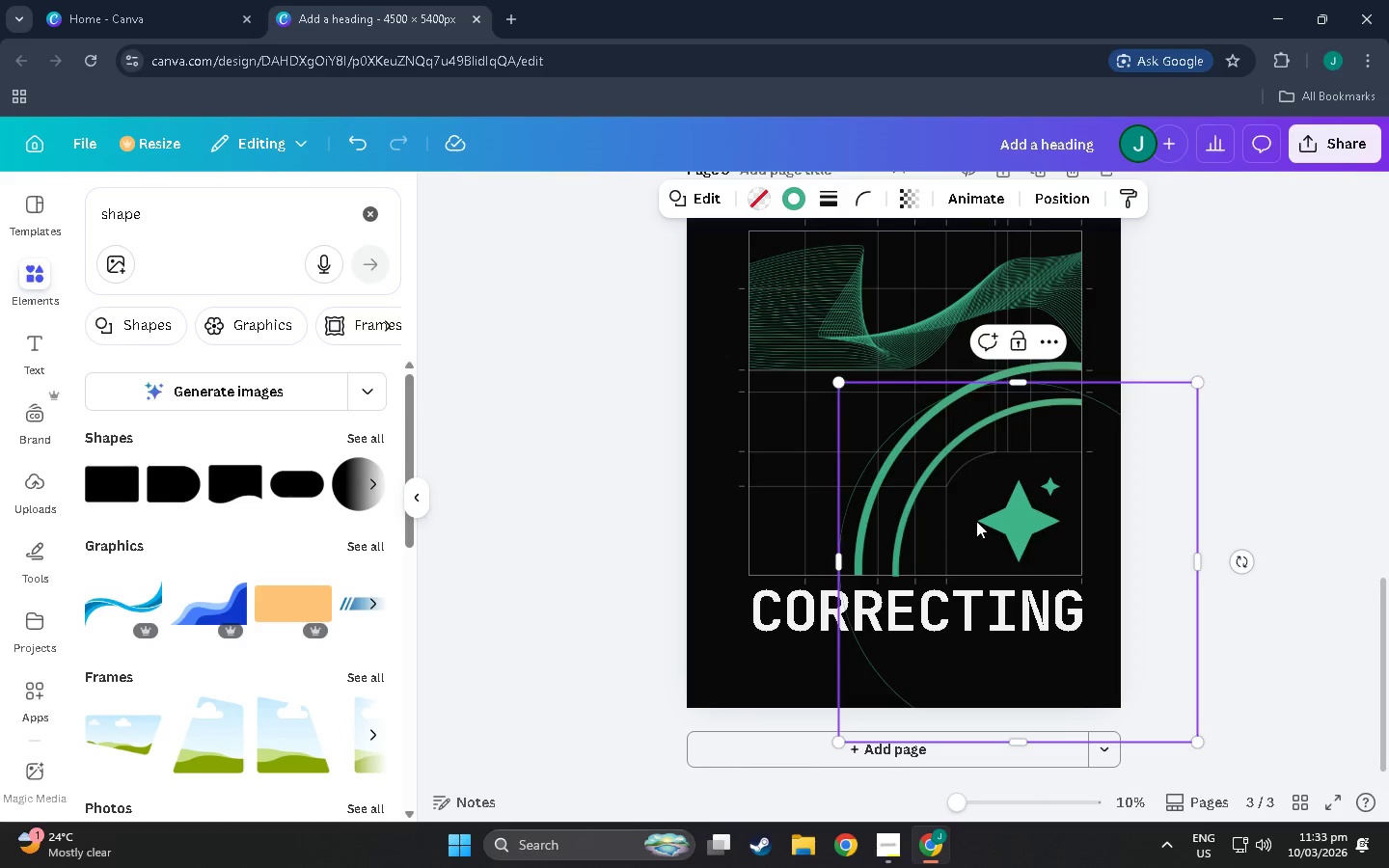 
left_click_drag(start_coordinate=[977, 521], to_coordinate=[1014, 522])
 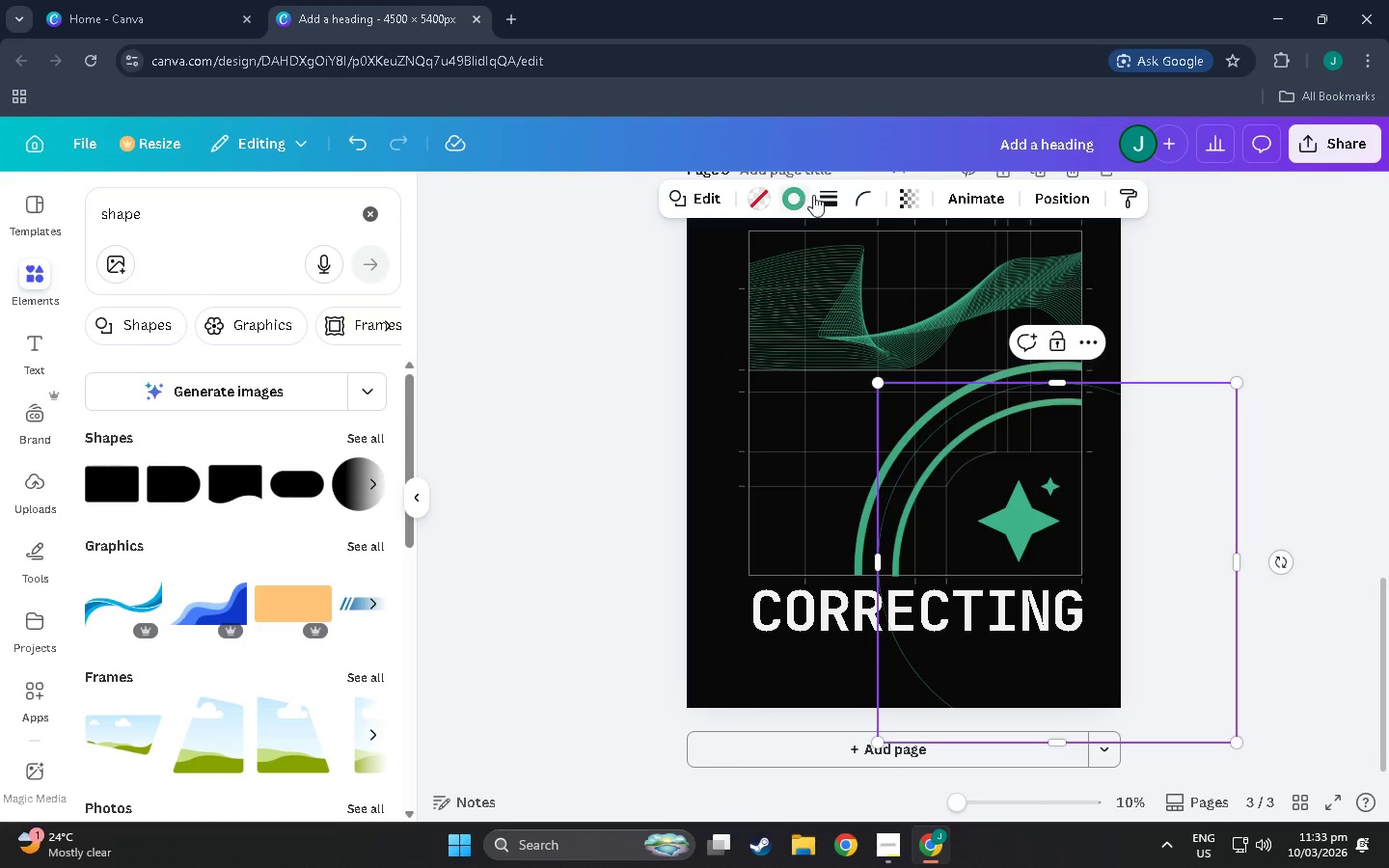 
left_click([826, 200])
 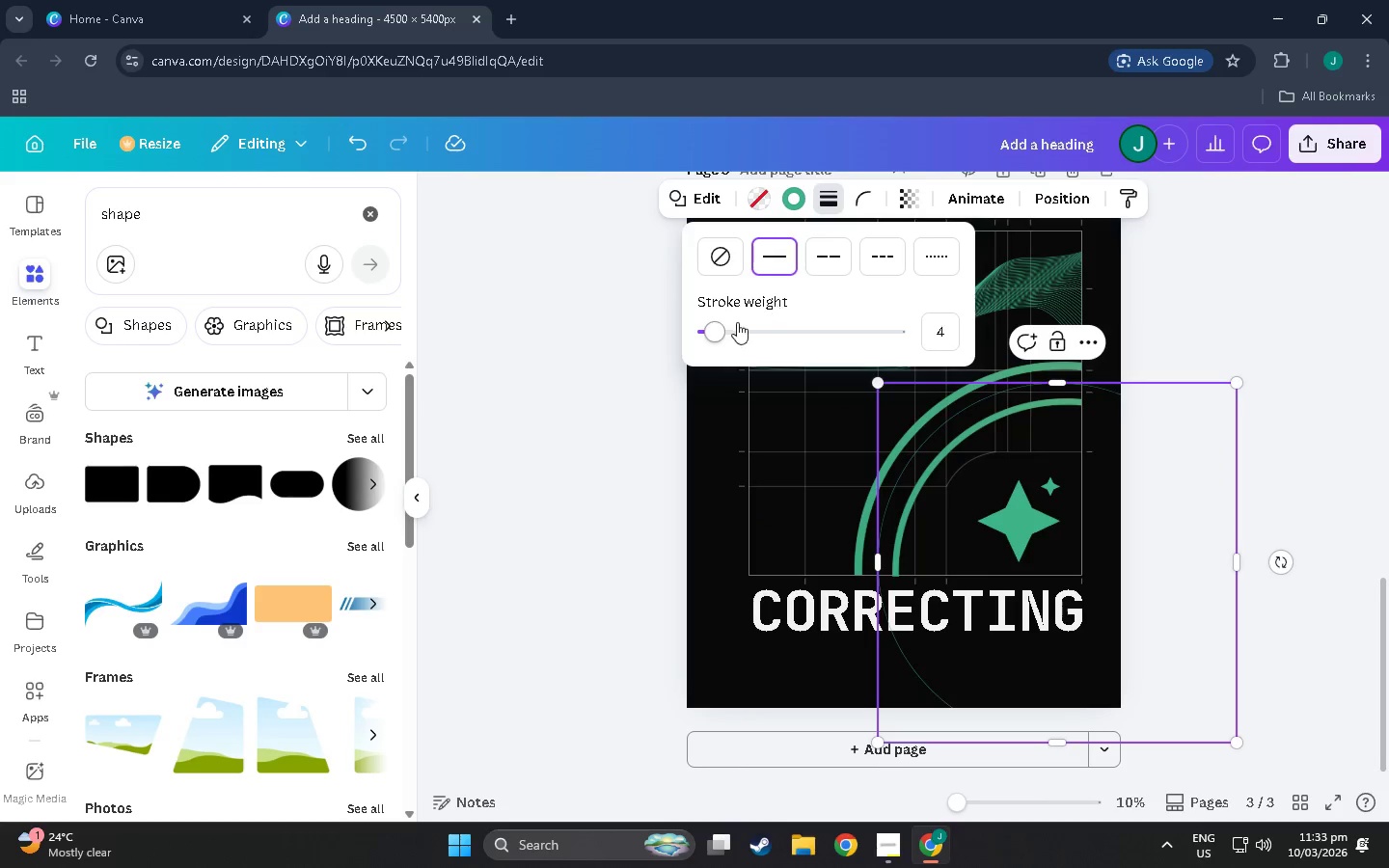 
left_click_drag(start_coordinate=[715, 329], to_coordinate=[763, 334])
 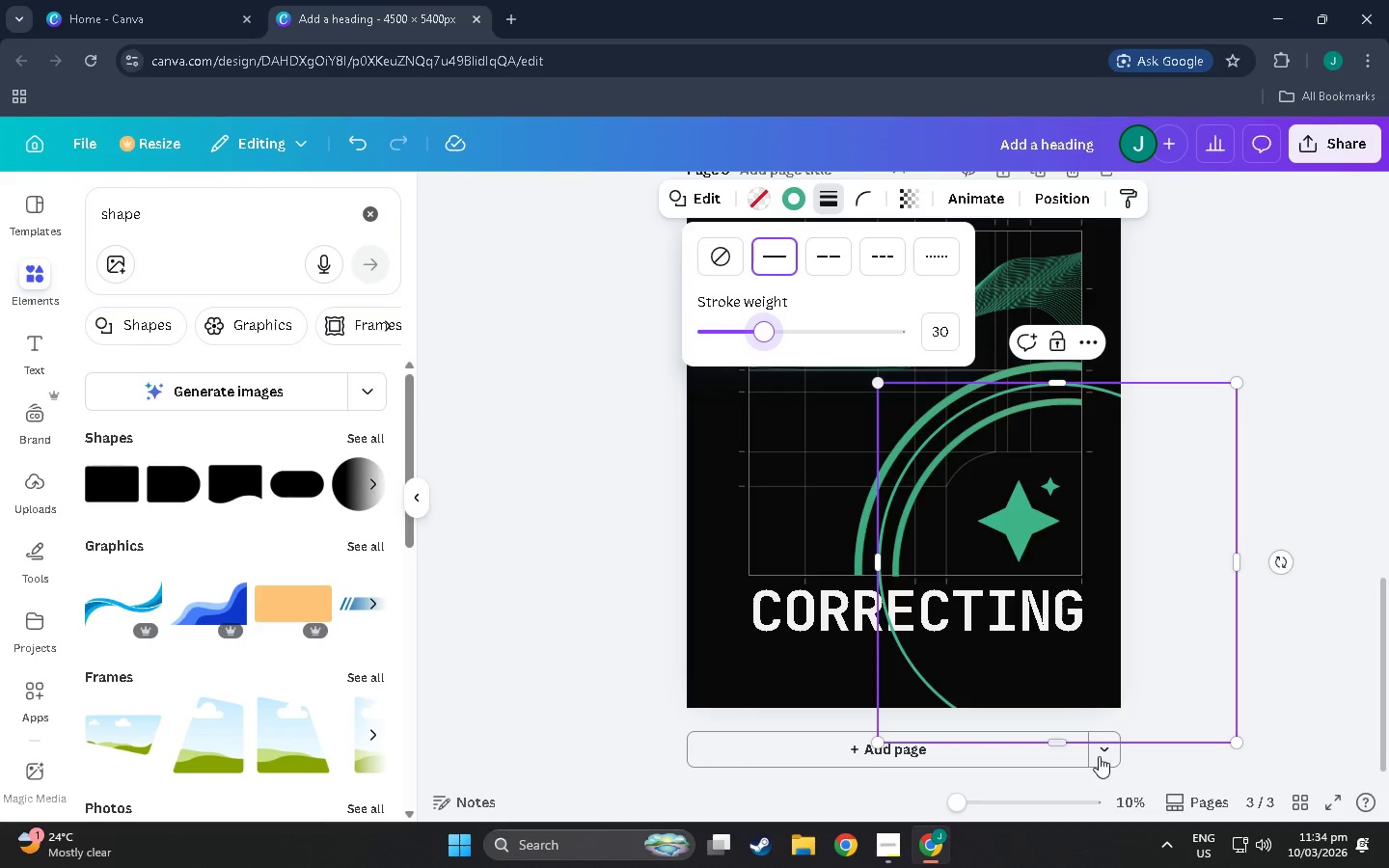 
left_click([1020, 808])
 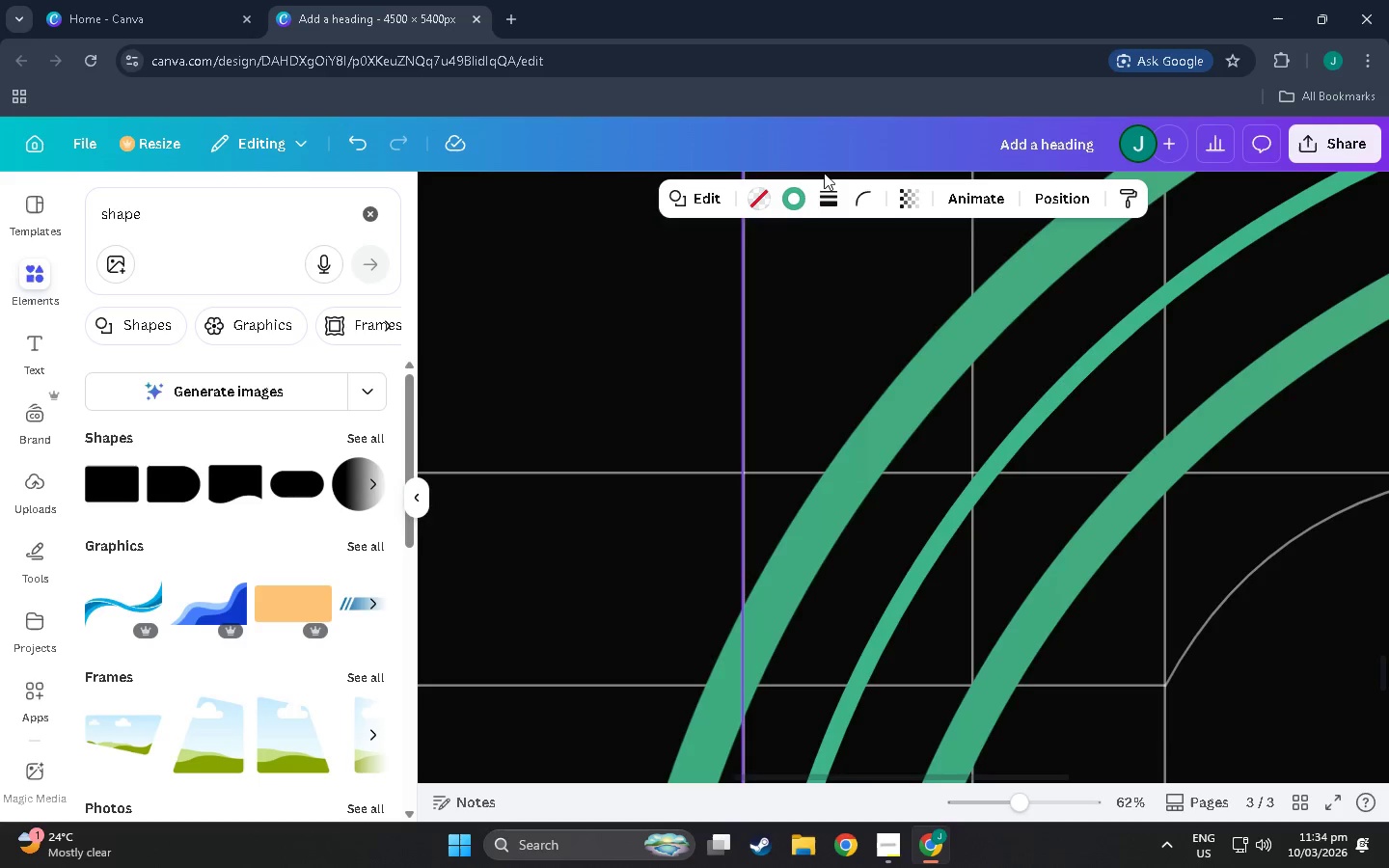 
left_click([824, 196])
 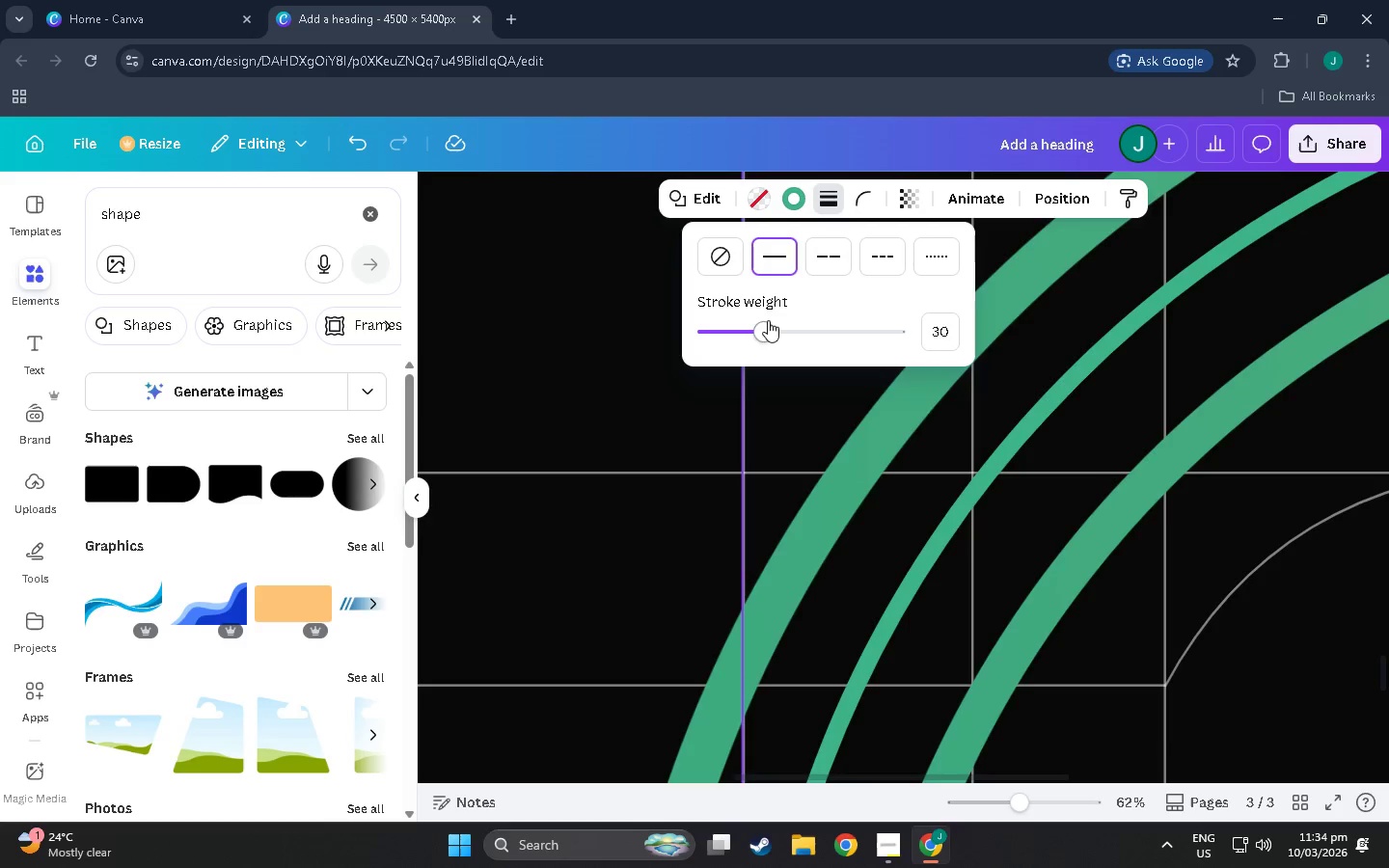 
left_click_drag(start_coordinate=[761, 320], to_coordinate=[714, 330])
 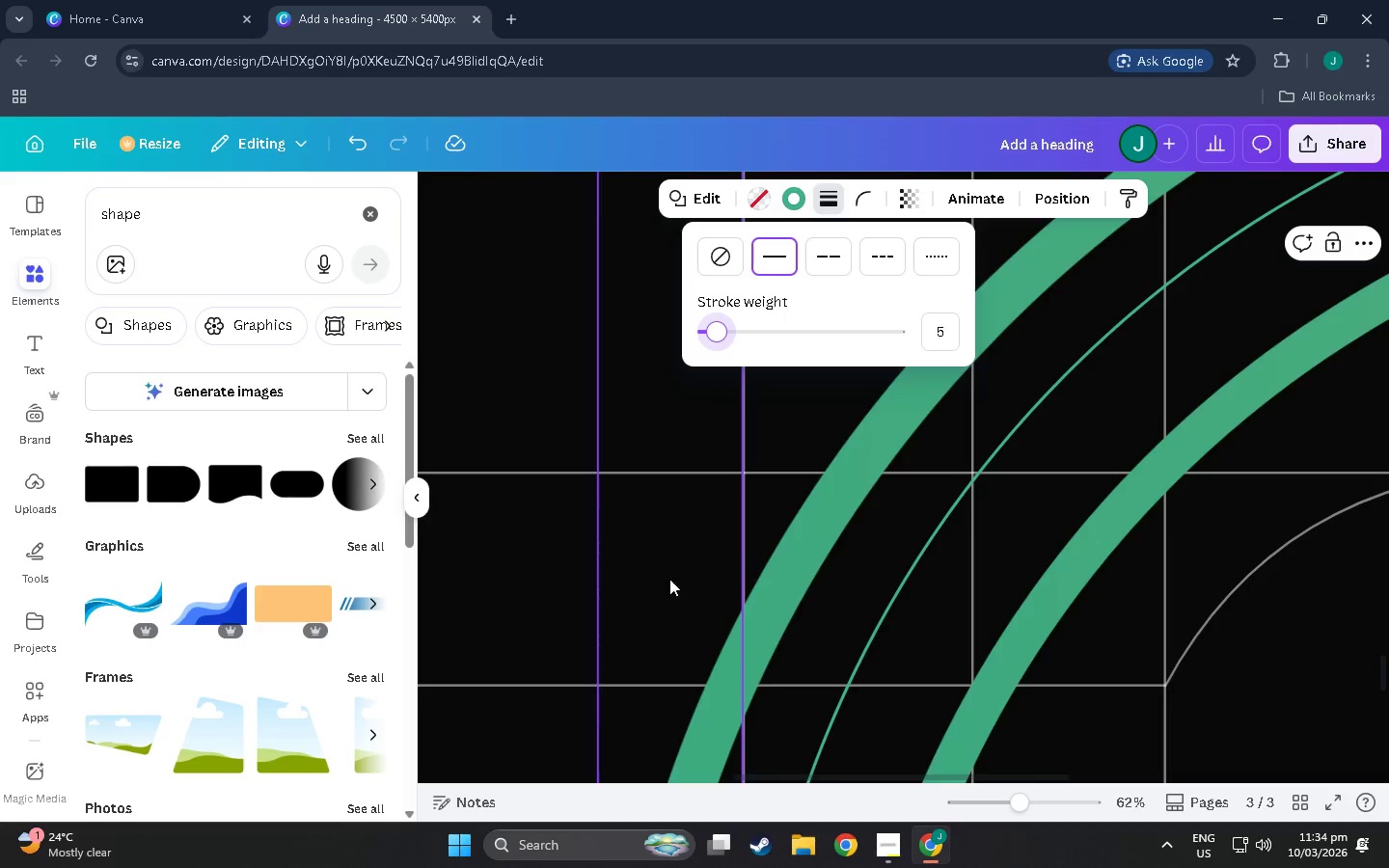 
left_click([667, 582])
 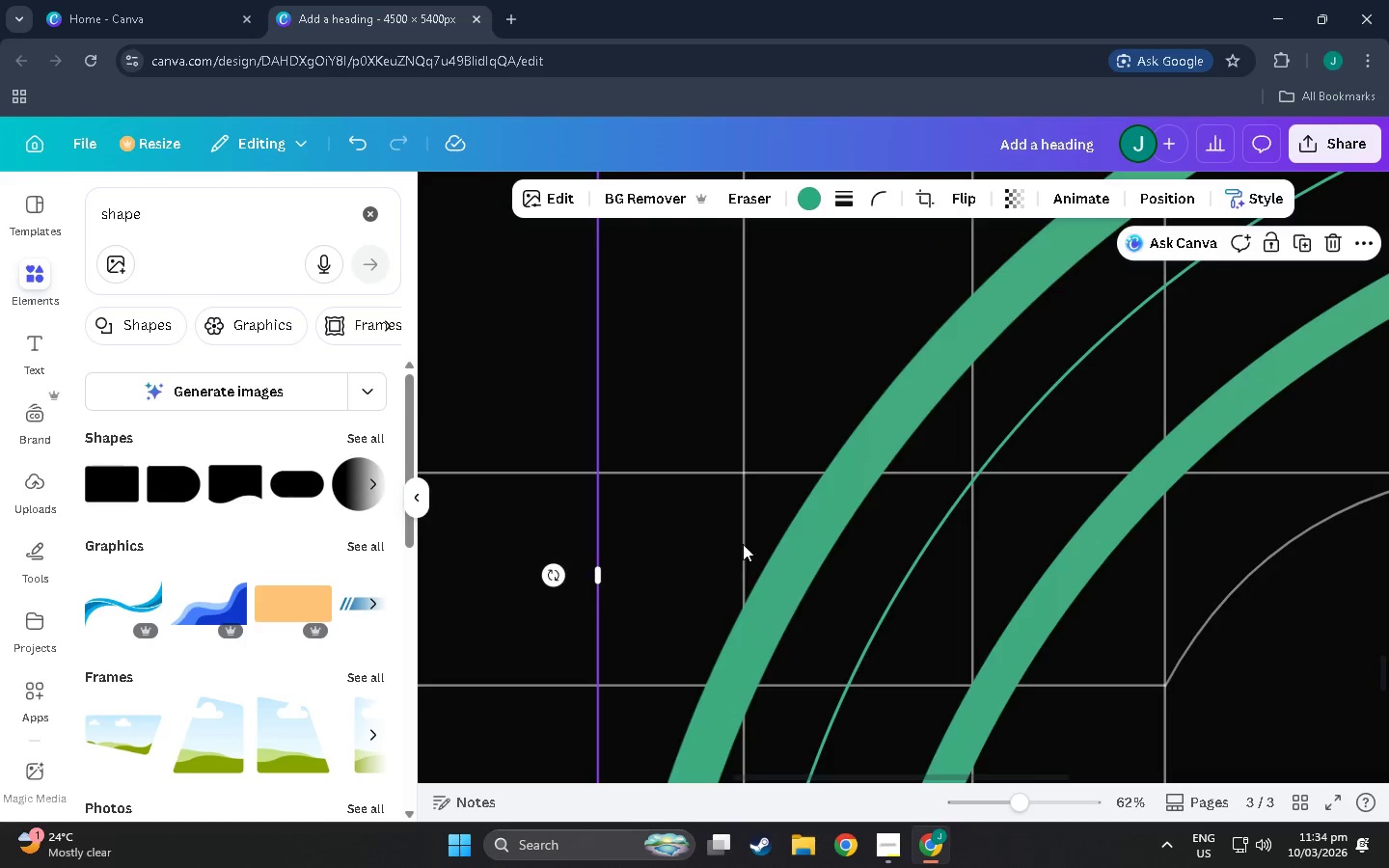 
key(Delete)
 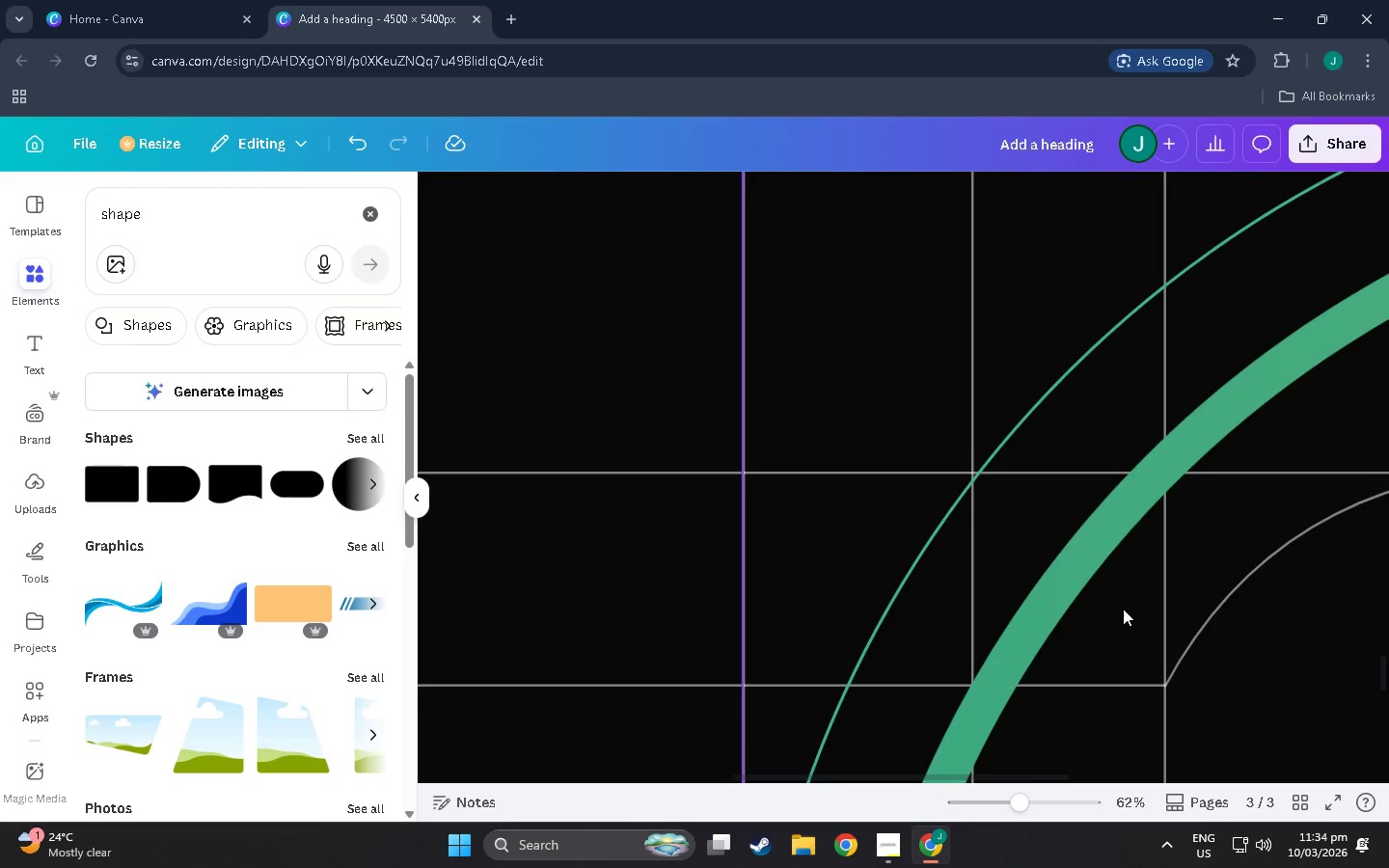 
left_click([1086, 600])
 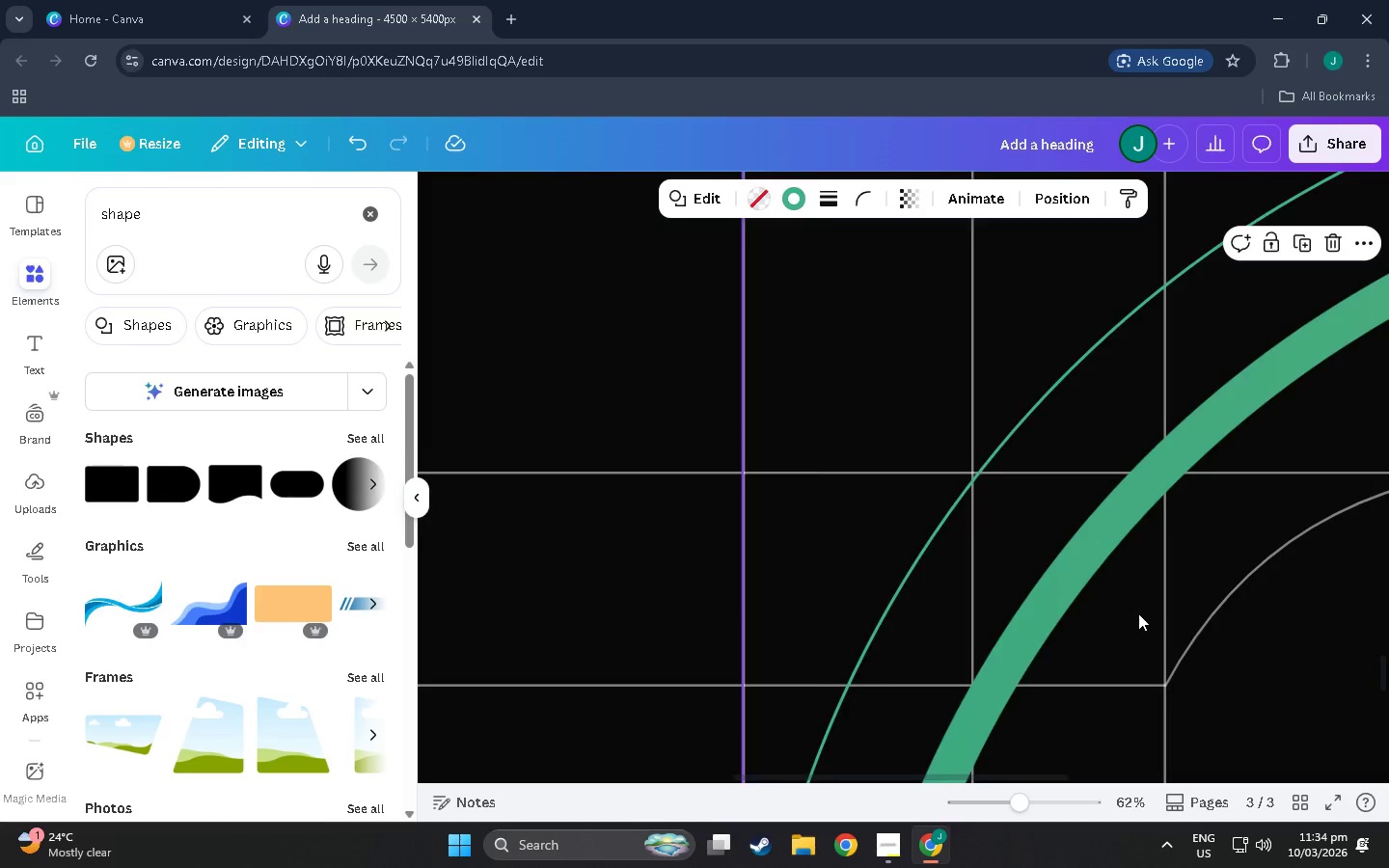 
key(Delete)
 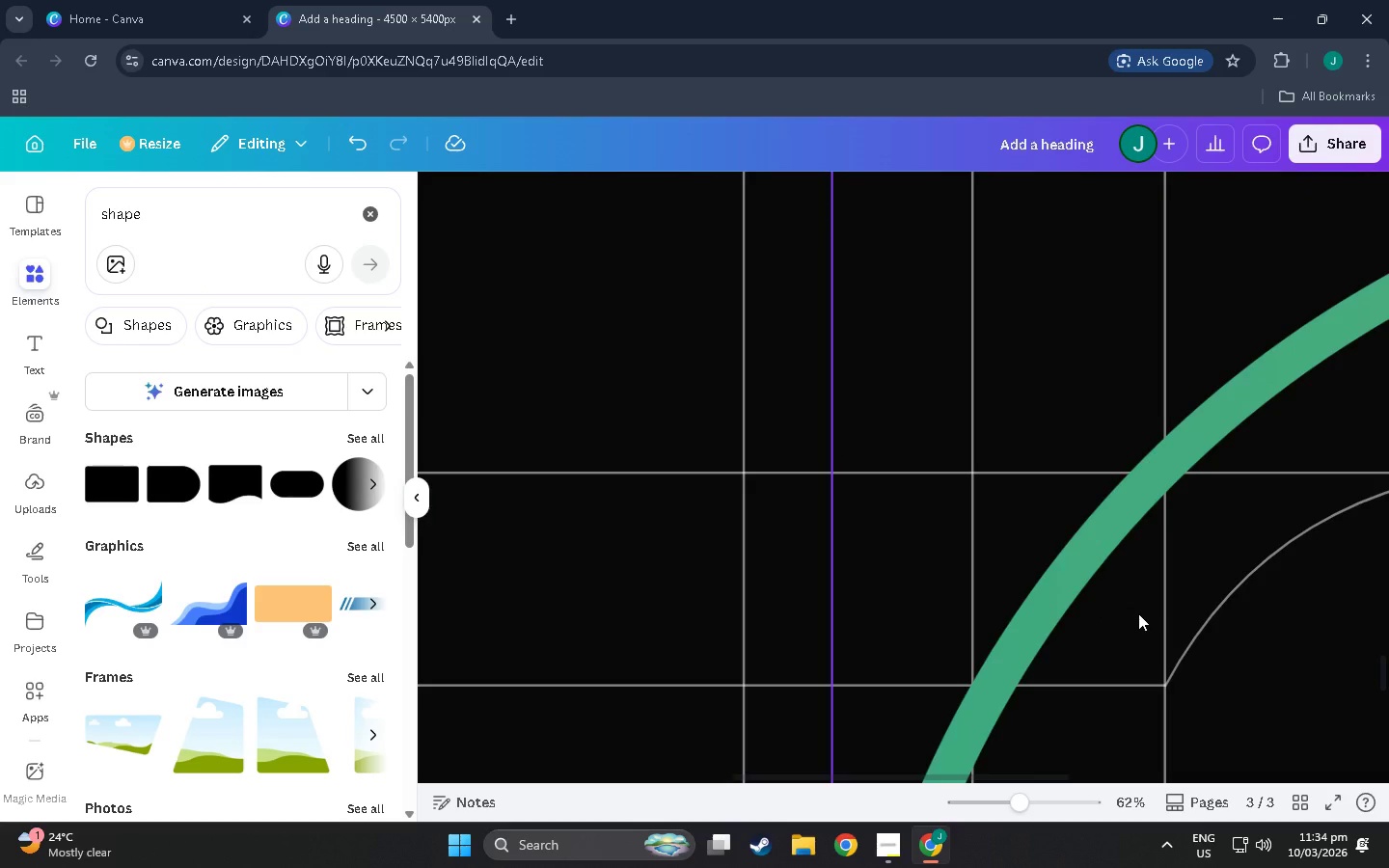 
key(Control+Z)
 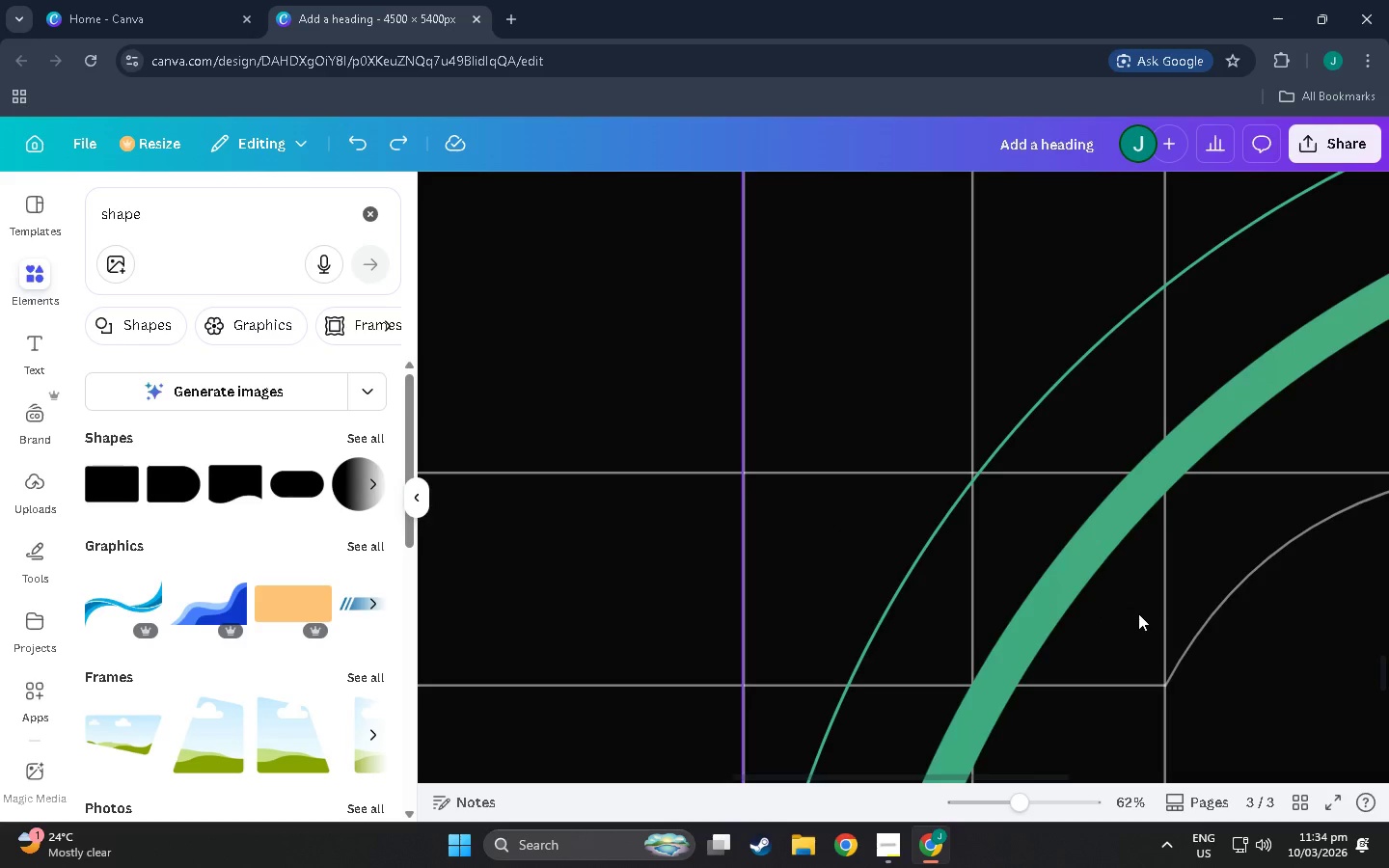 
left_click([1138, 613])
 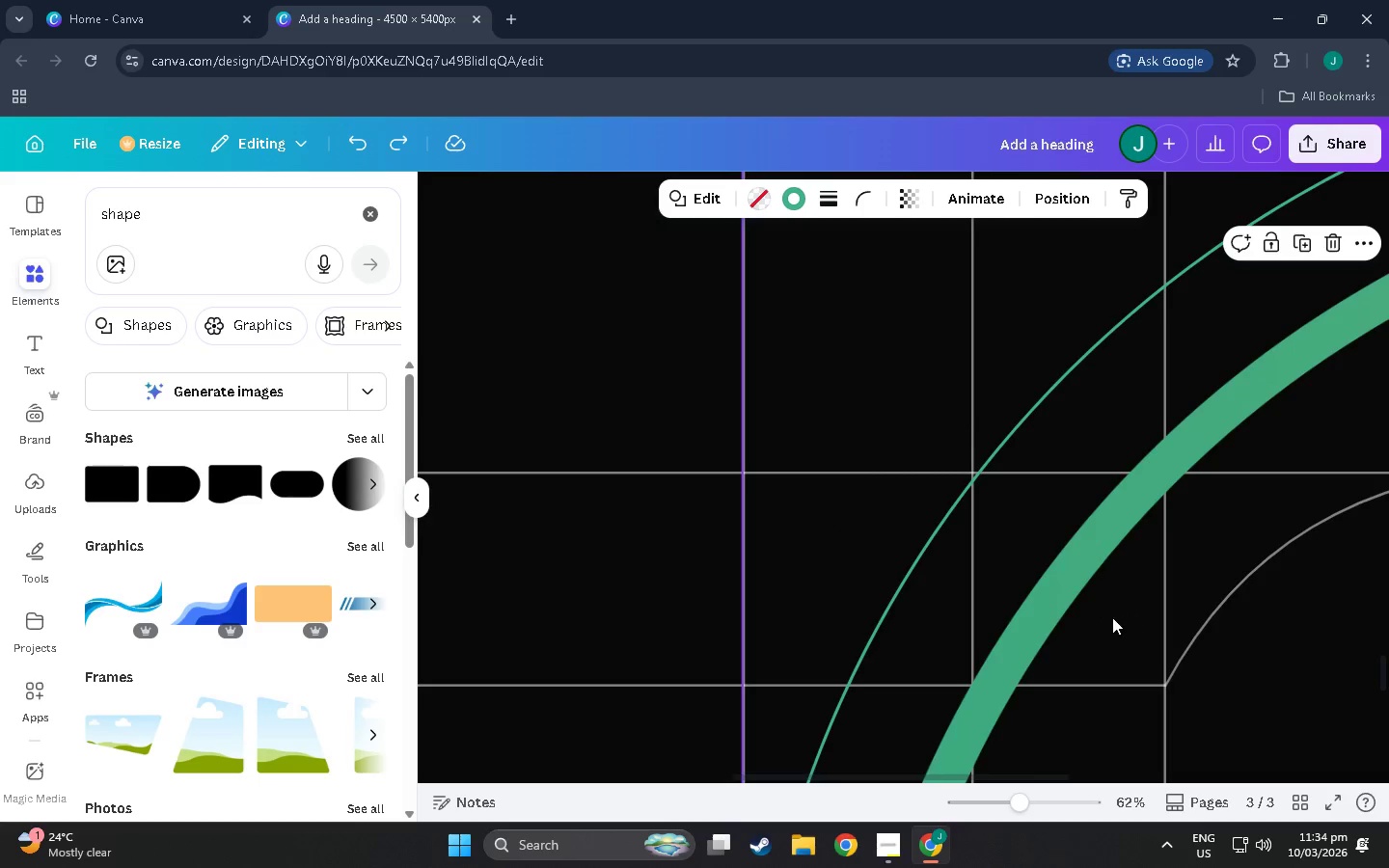 
left_click_drag(start_coordinate=[1119, 617], to_coordinate=[863, 601])
 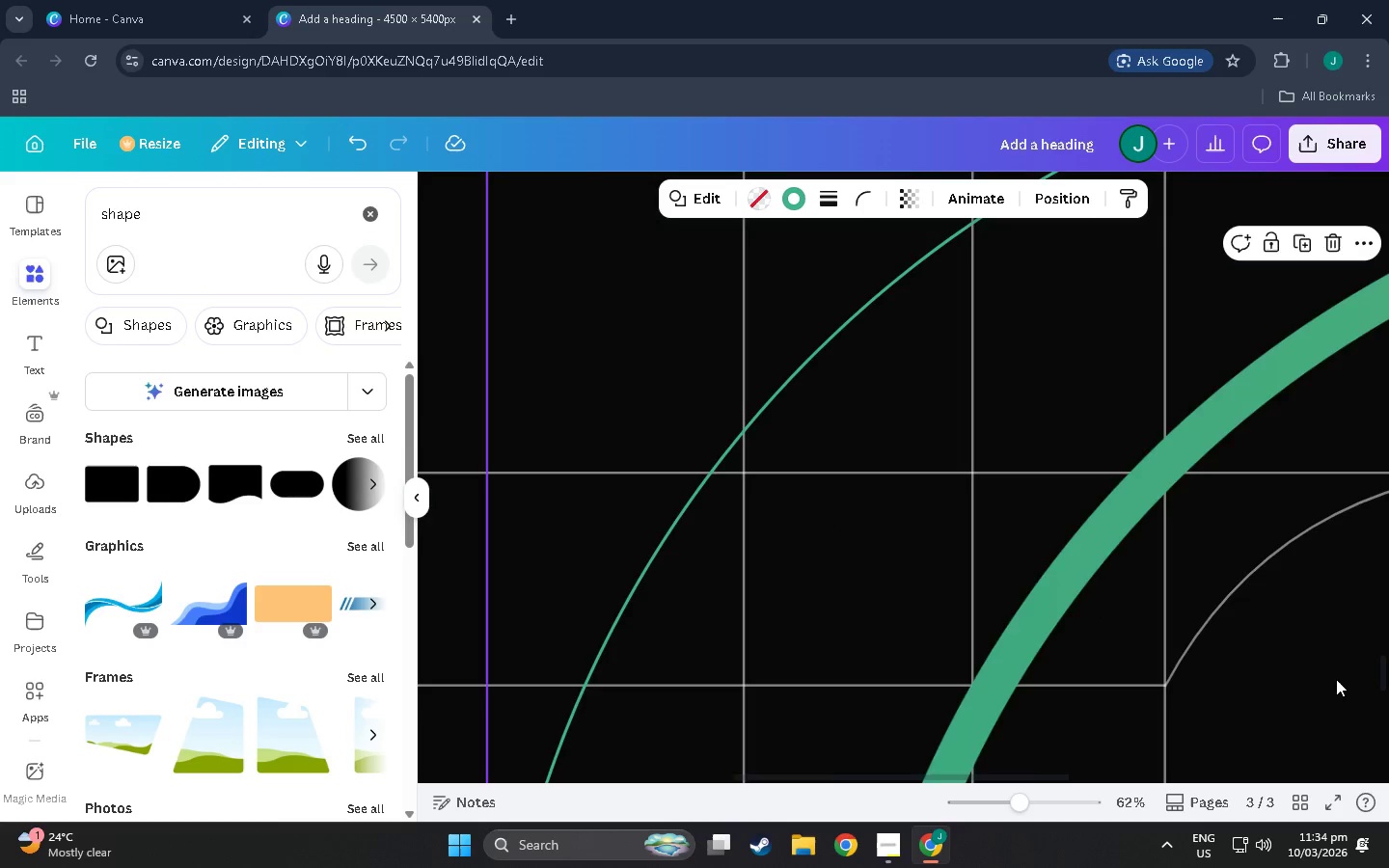 
left_click([1336, 679])
 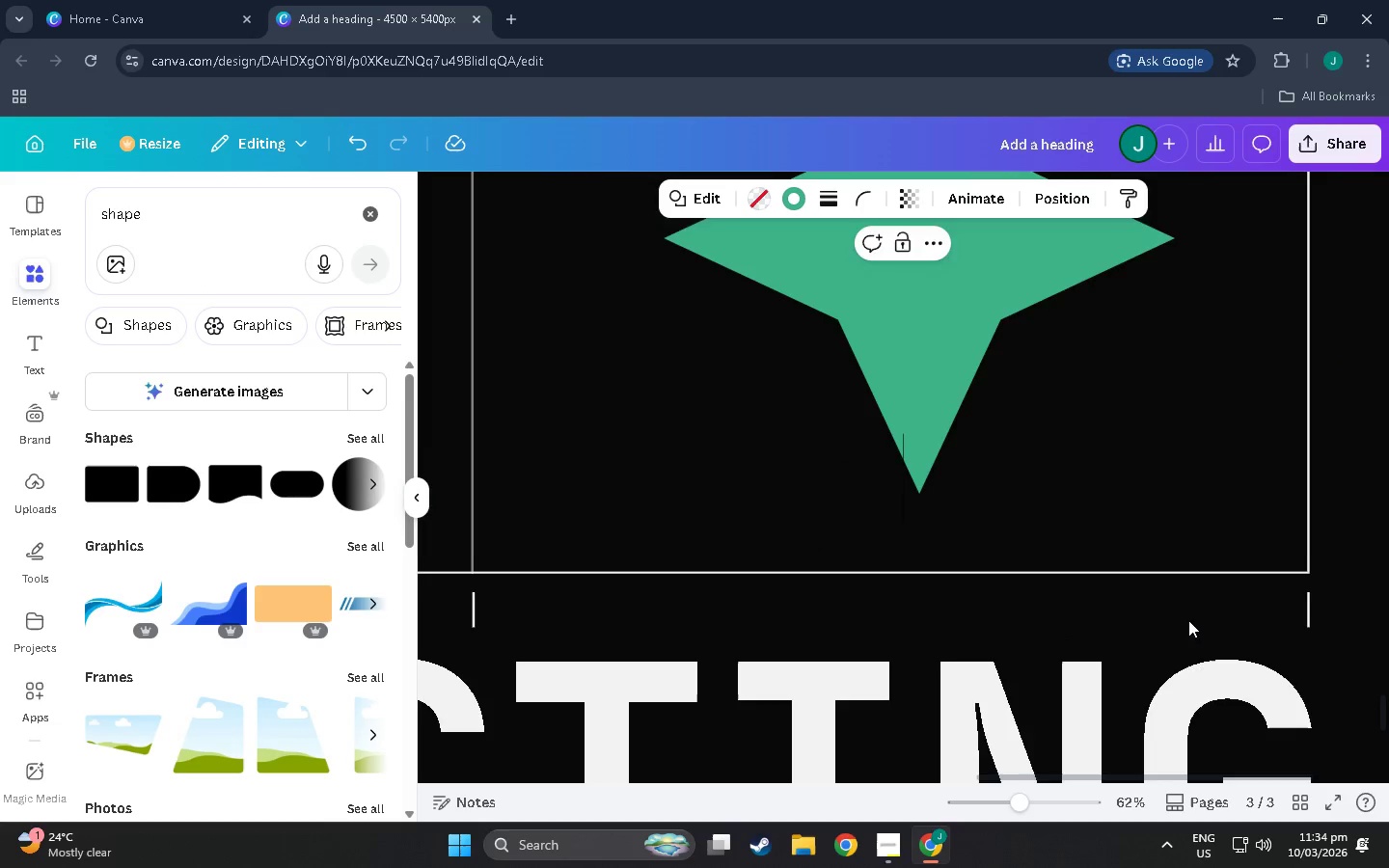 
scroll: coordinate [1186, 619], scroll_direction: down, amount: 1.0
 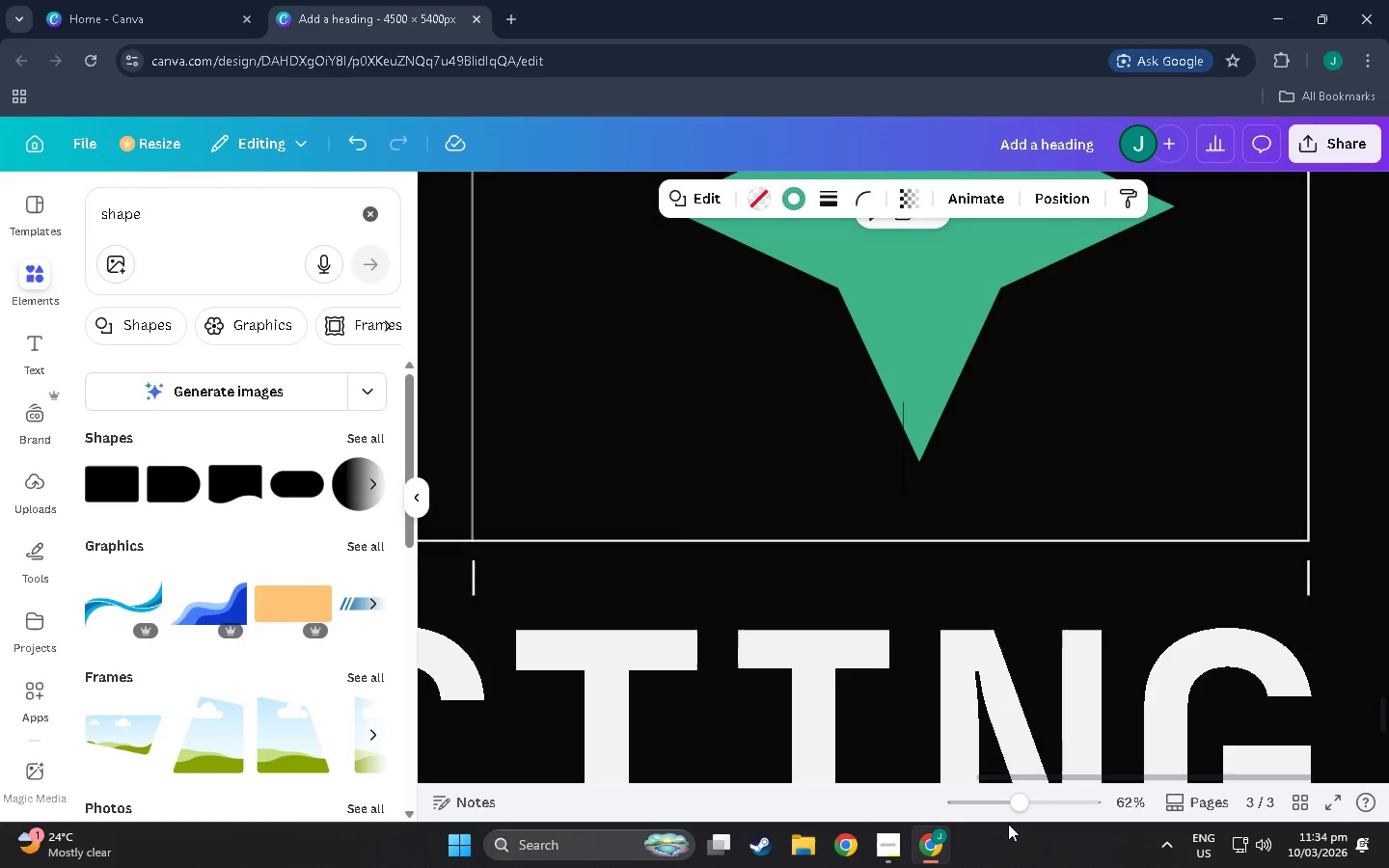 
left_click([999, 804])
 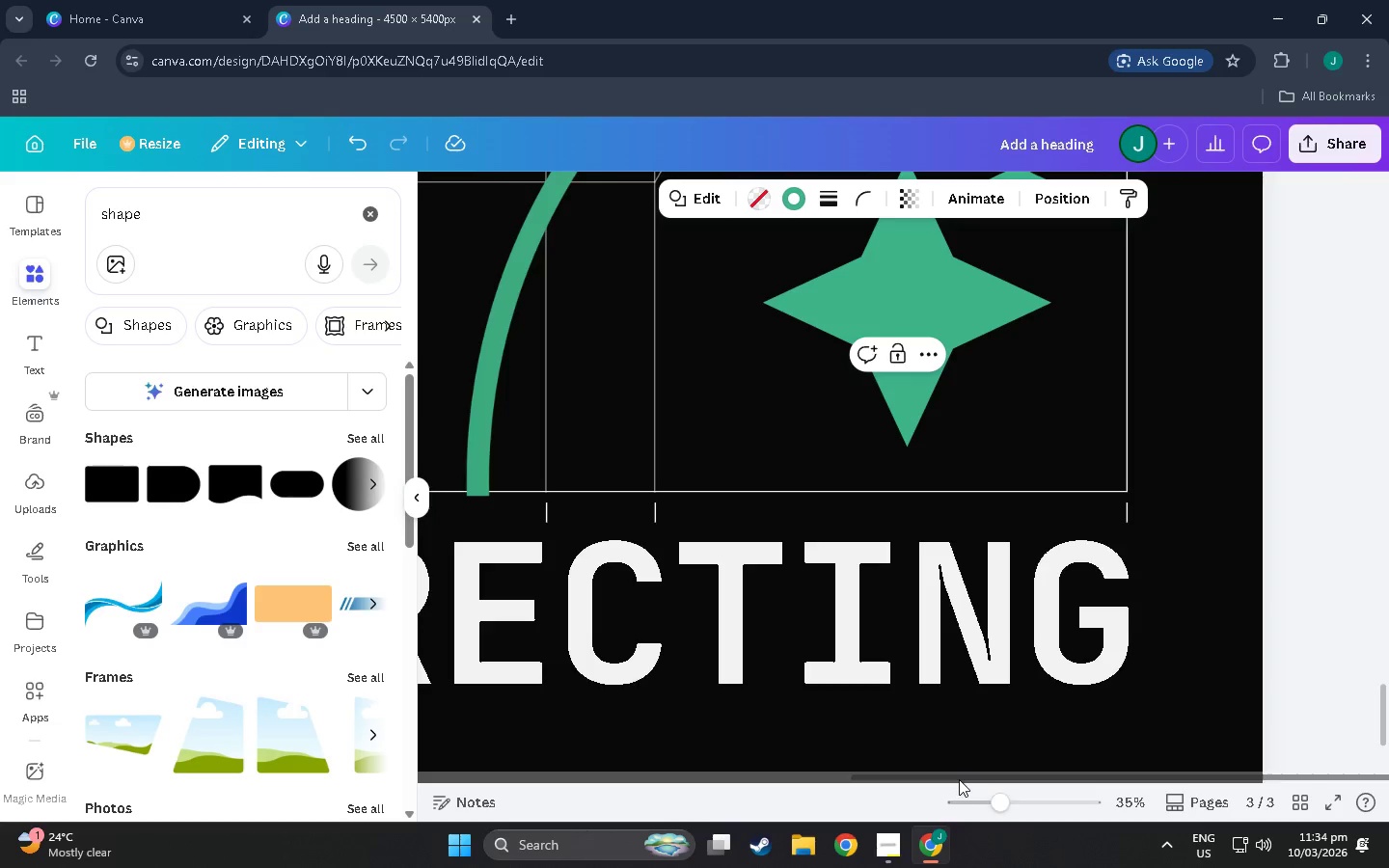 
scroll: coordinate [787, 657], scroll_direction: up, amount: 14.0
 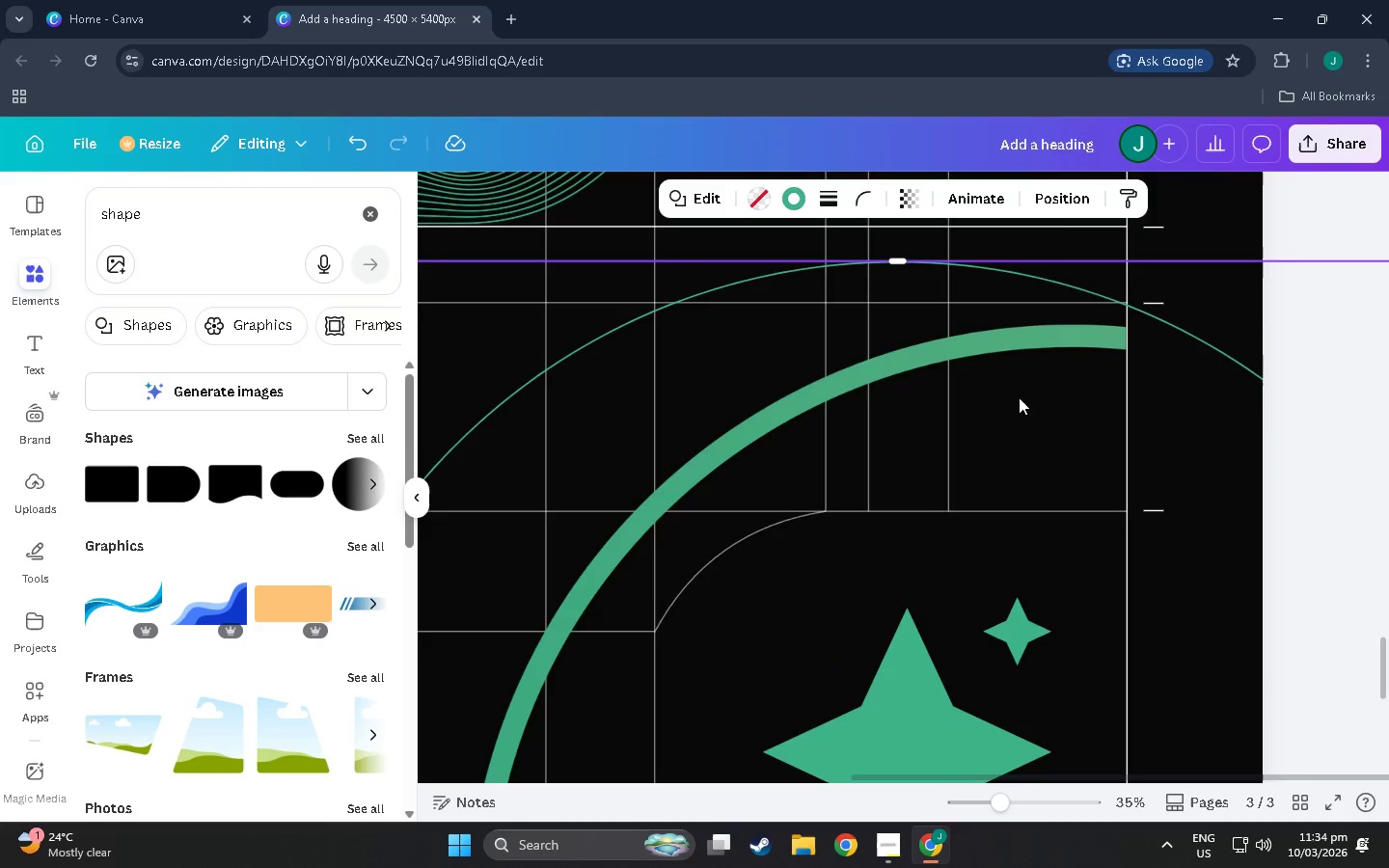 
left_click_drag(start_coordinate=[994, 402], to_coordinate=[1108, 391])
 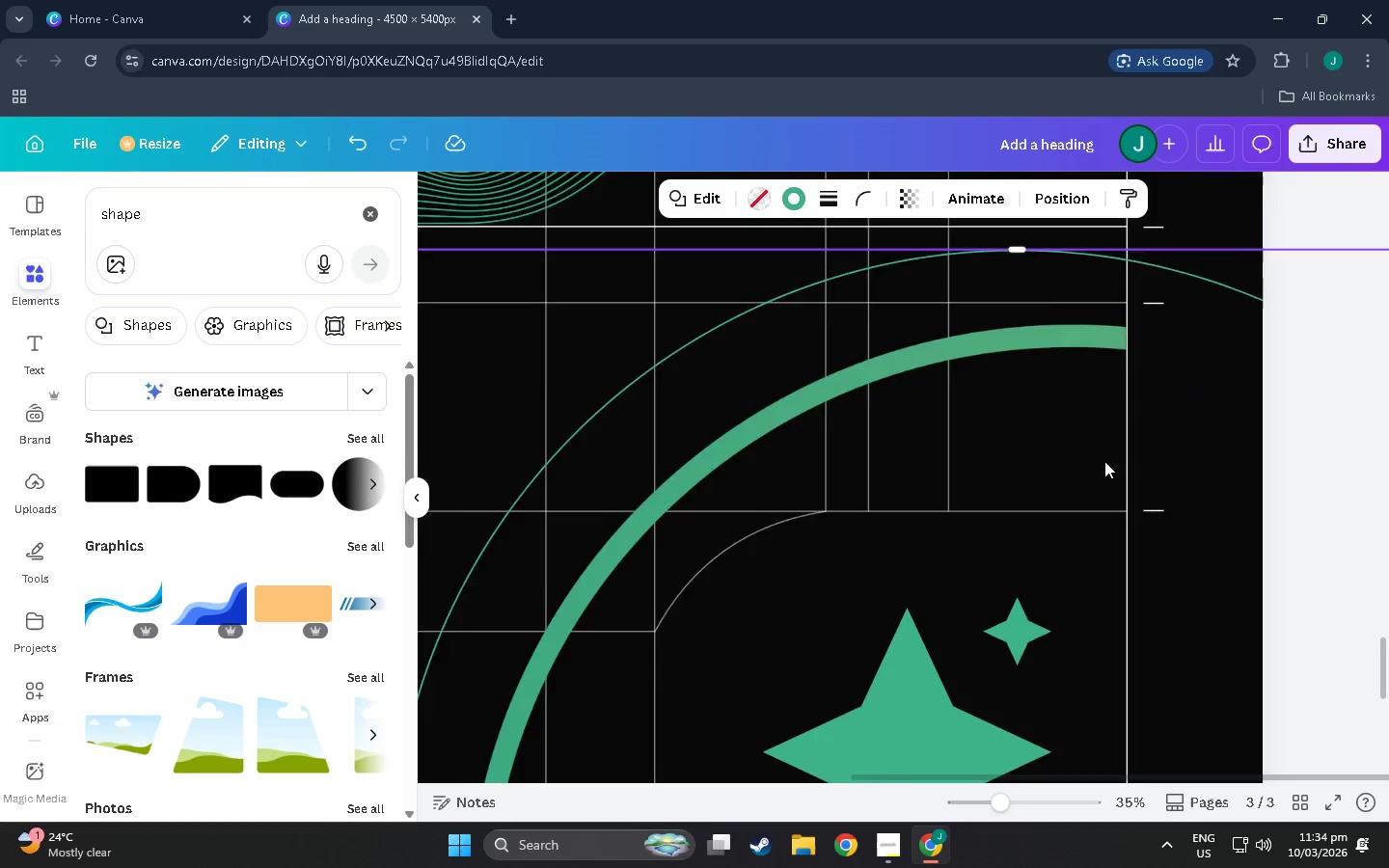 
left_click_drag(start_coordinate=[1013, 478], to_coordinate=[1008, 477])
 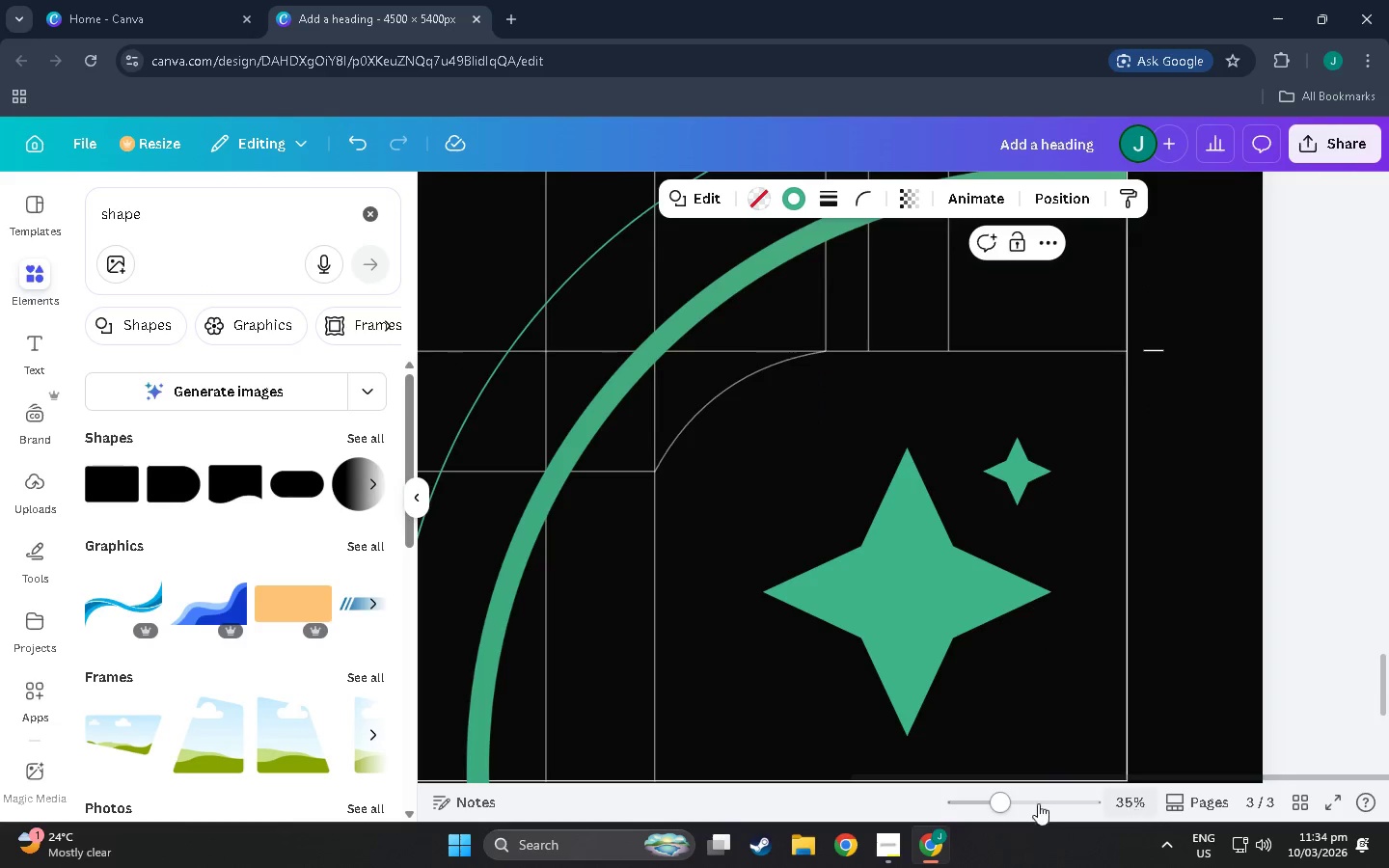 
scroll: coordinate [1029, 516], scroll_direction: down, amount: 5.0
 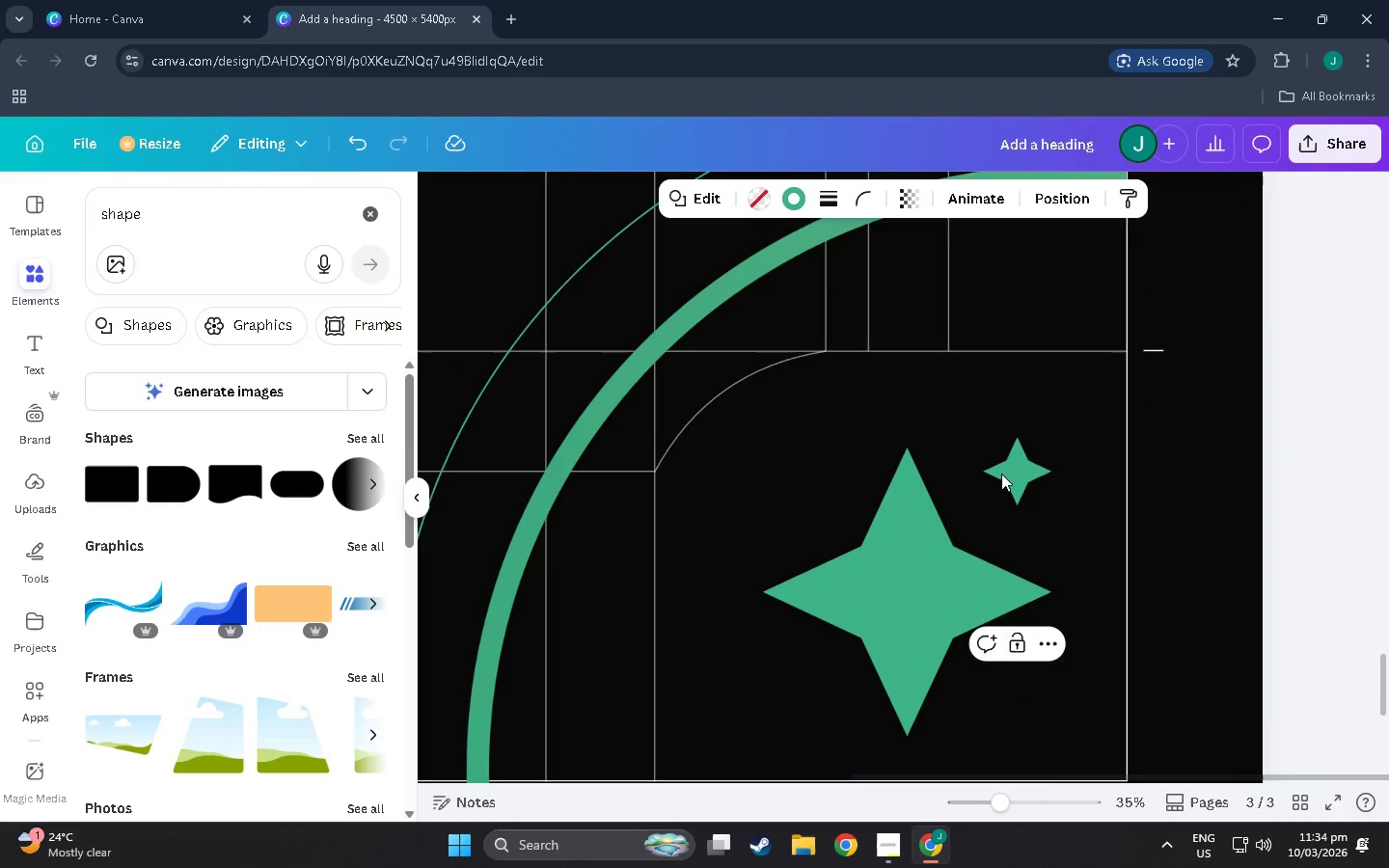 
left_click_drag(start_coordinate=[980, 799], to_coordinate=[960, 799])
 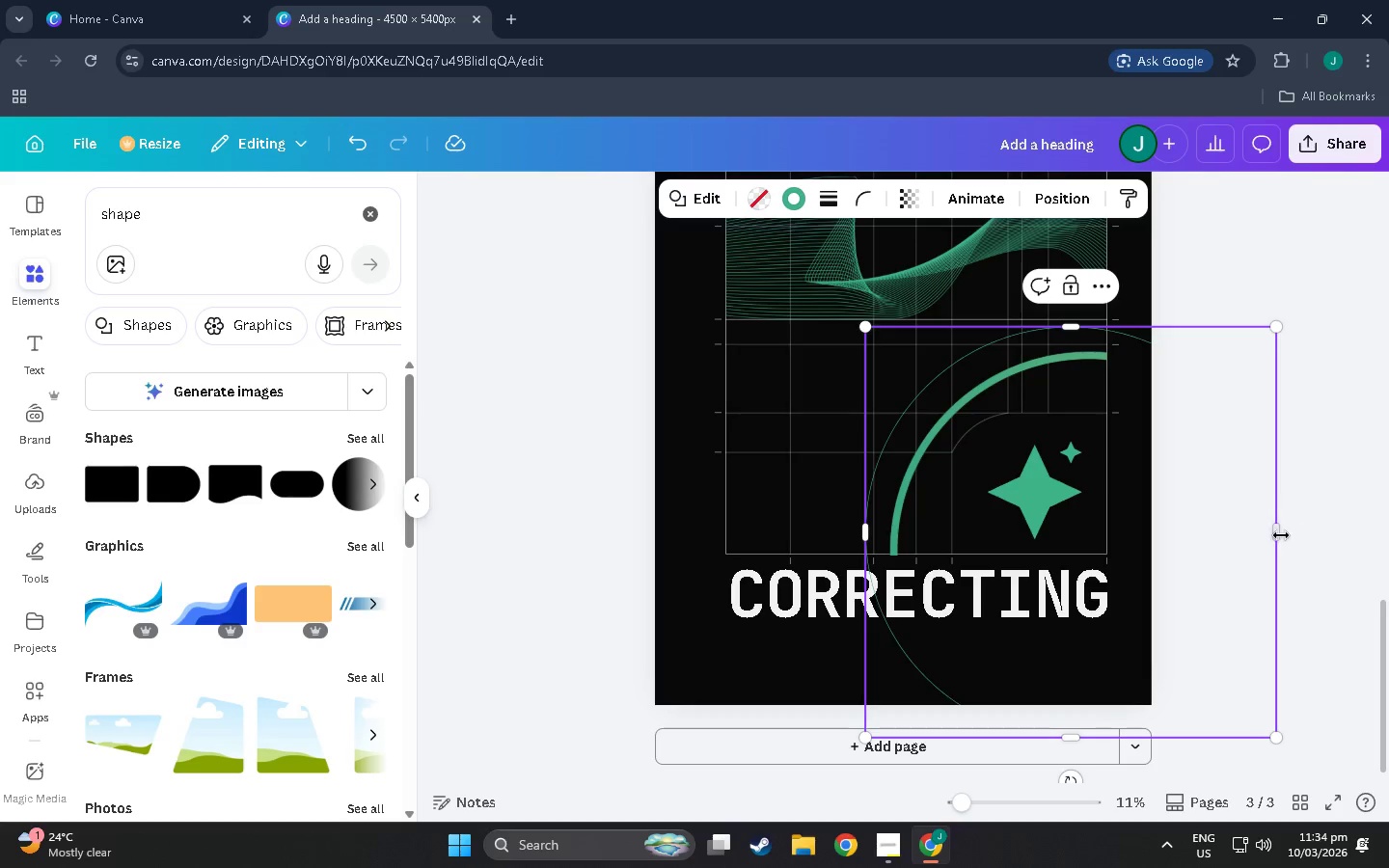 
left_click_drag(start_coordinate=[1279, 535], to_coordinate=[1216, 502])
 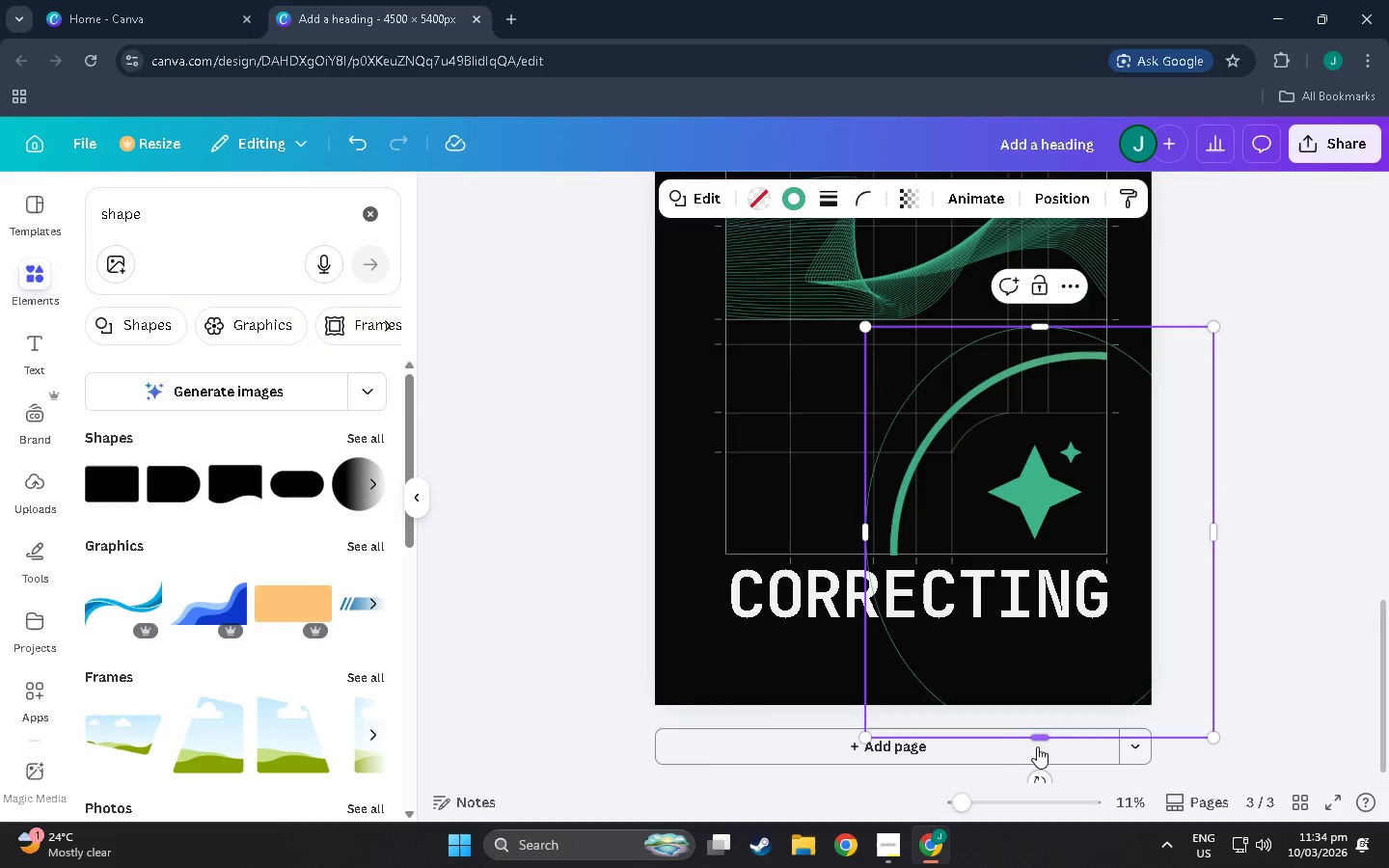 
left_click_drag(start_coordinate=[1037, 742], to_coordinate=[1055, 651])
 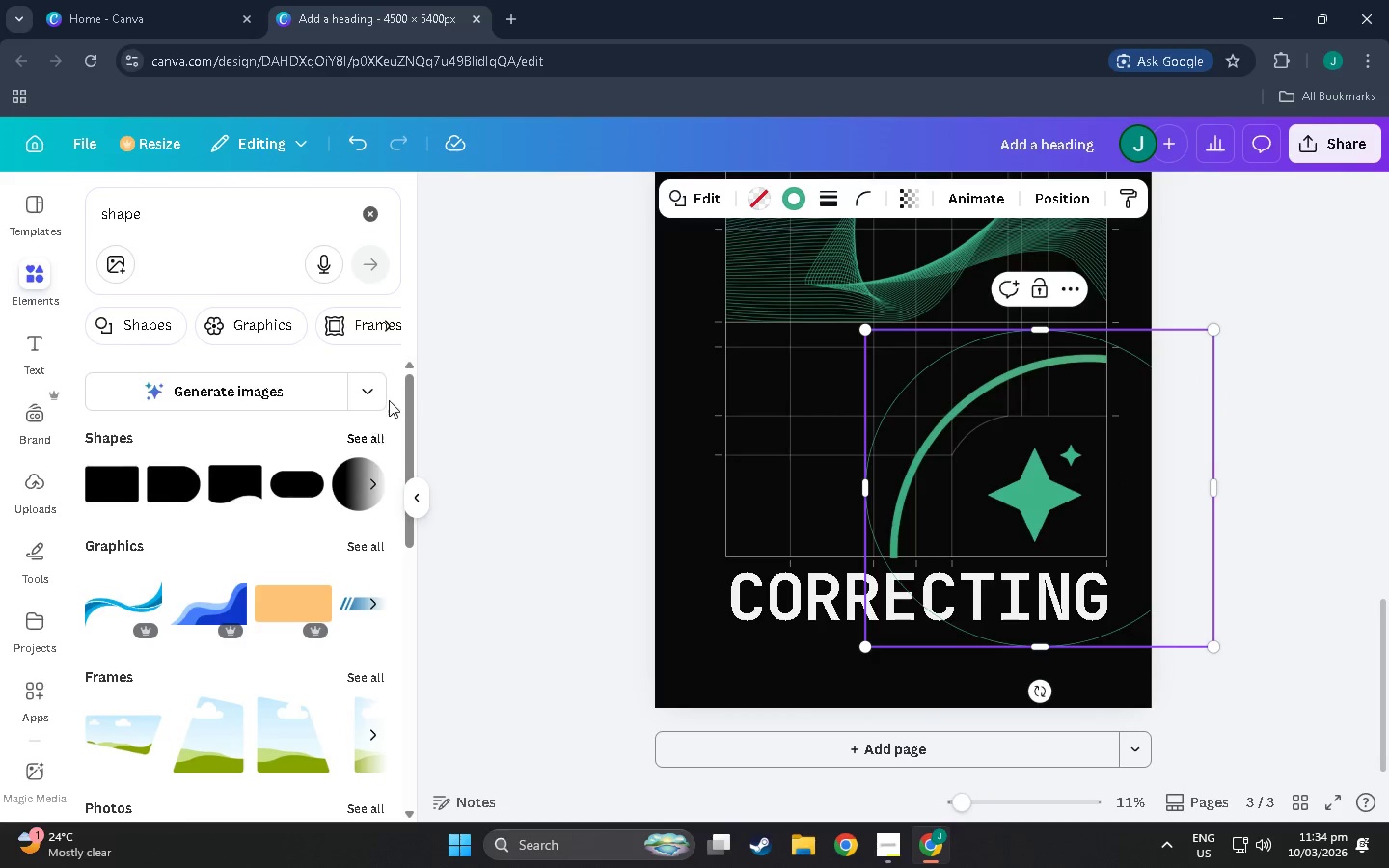 
left_click_drag(start_coordinate=[1060, 501], to_coordinate=[1110, 524])
 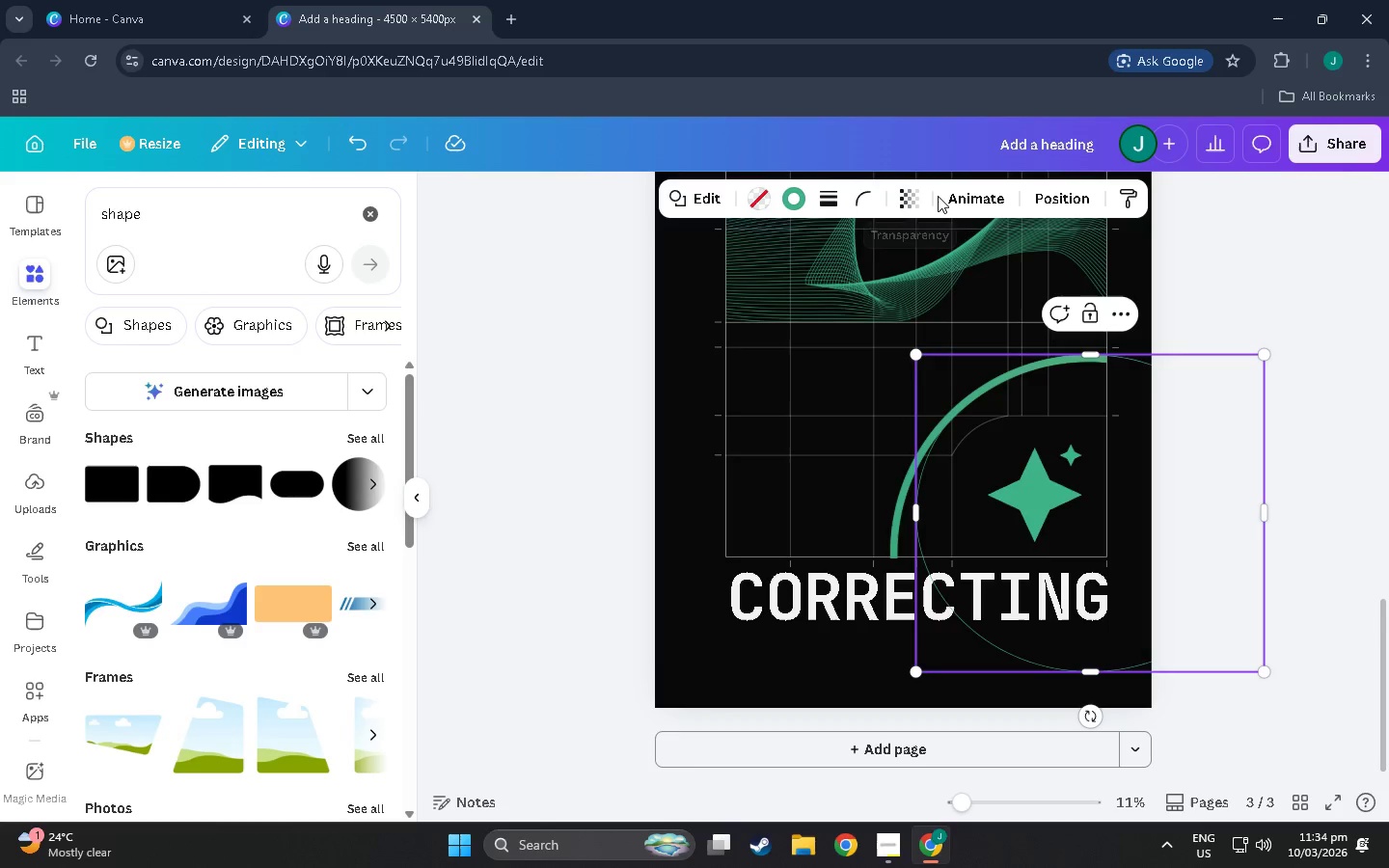 
wait(7.89)
 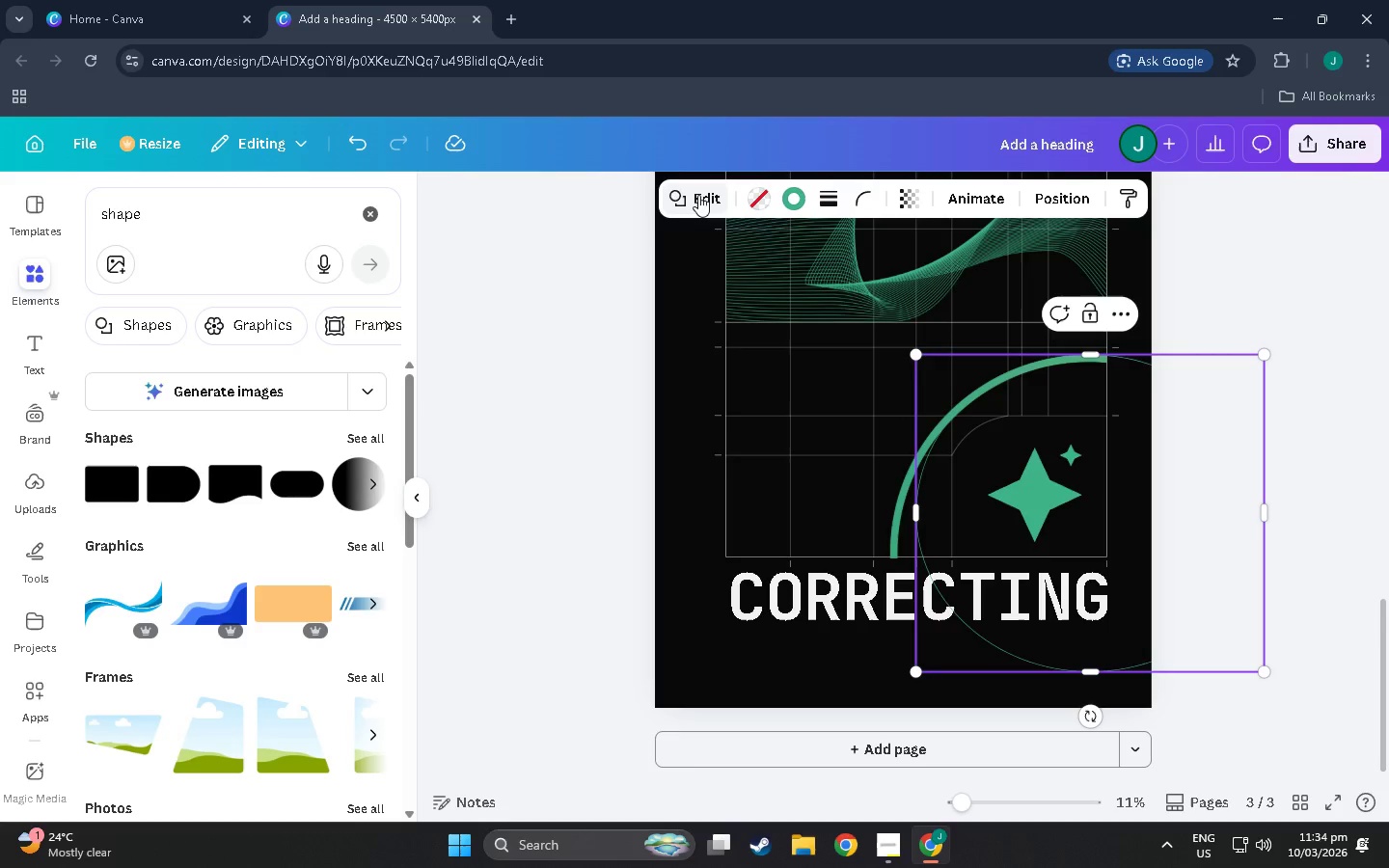 
left_click([1115, 517])
 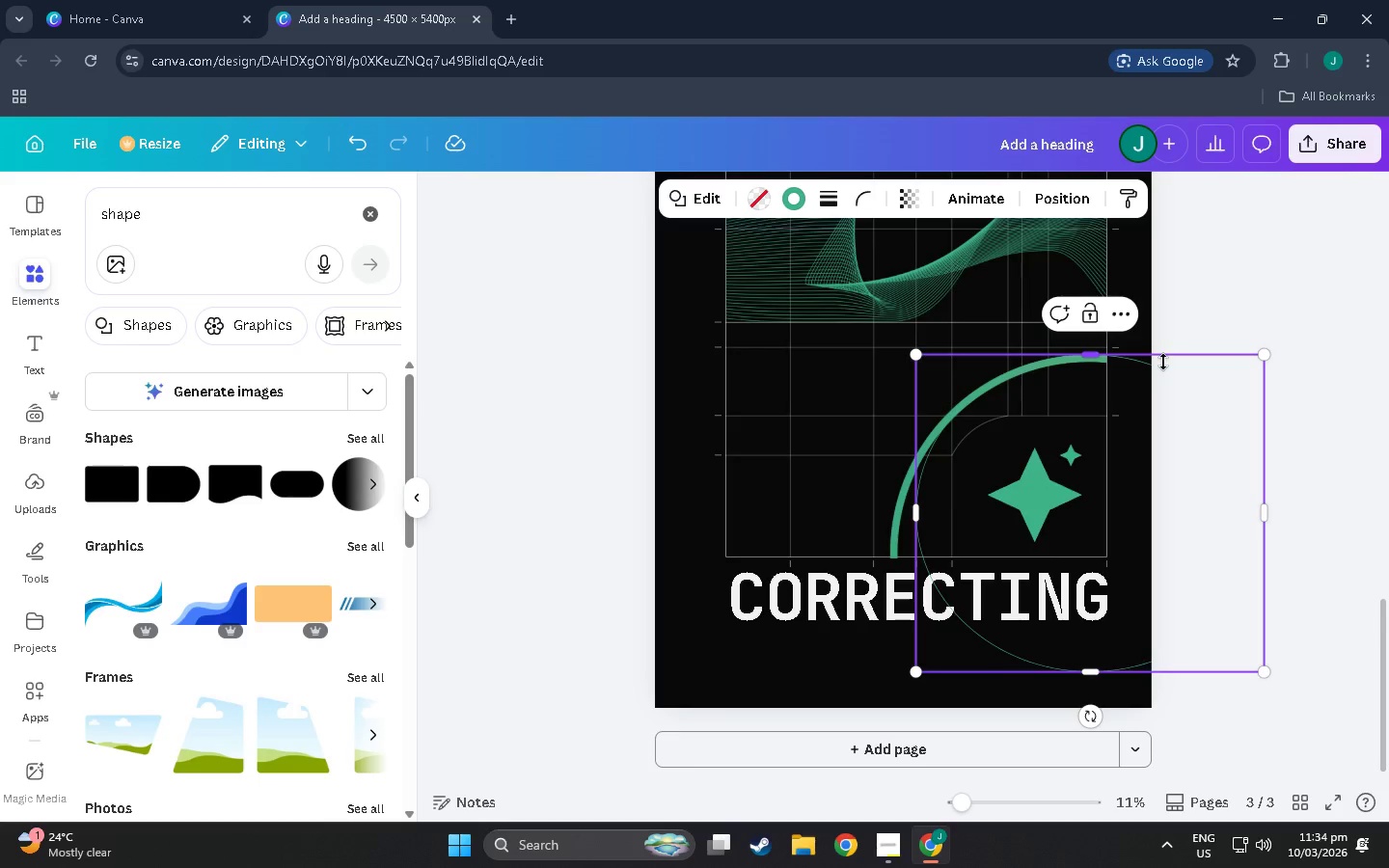 
key(Delete)
 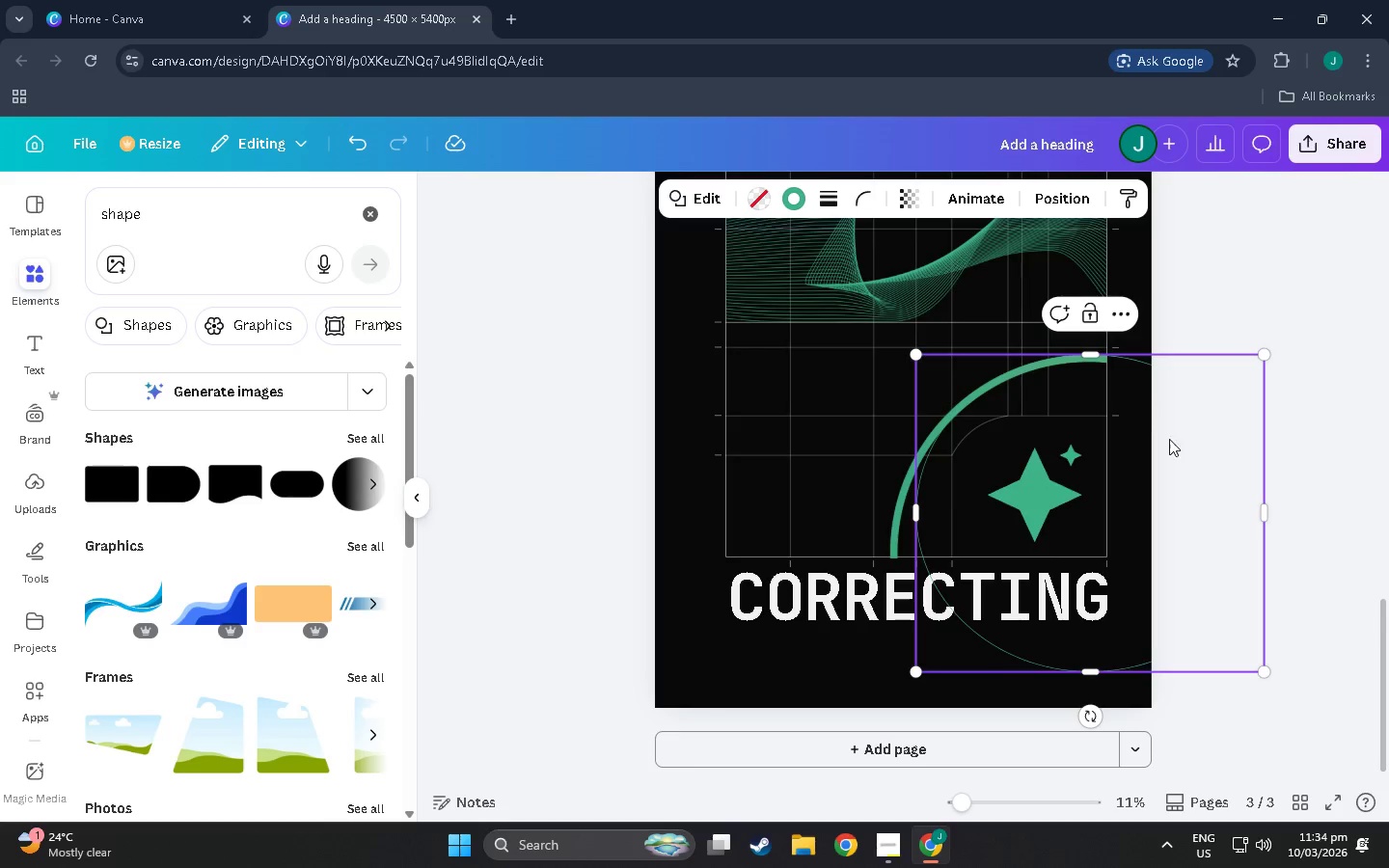 
left_click([1218, 502])
 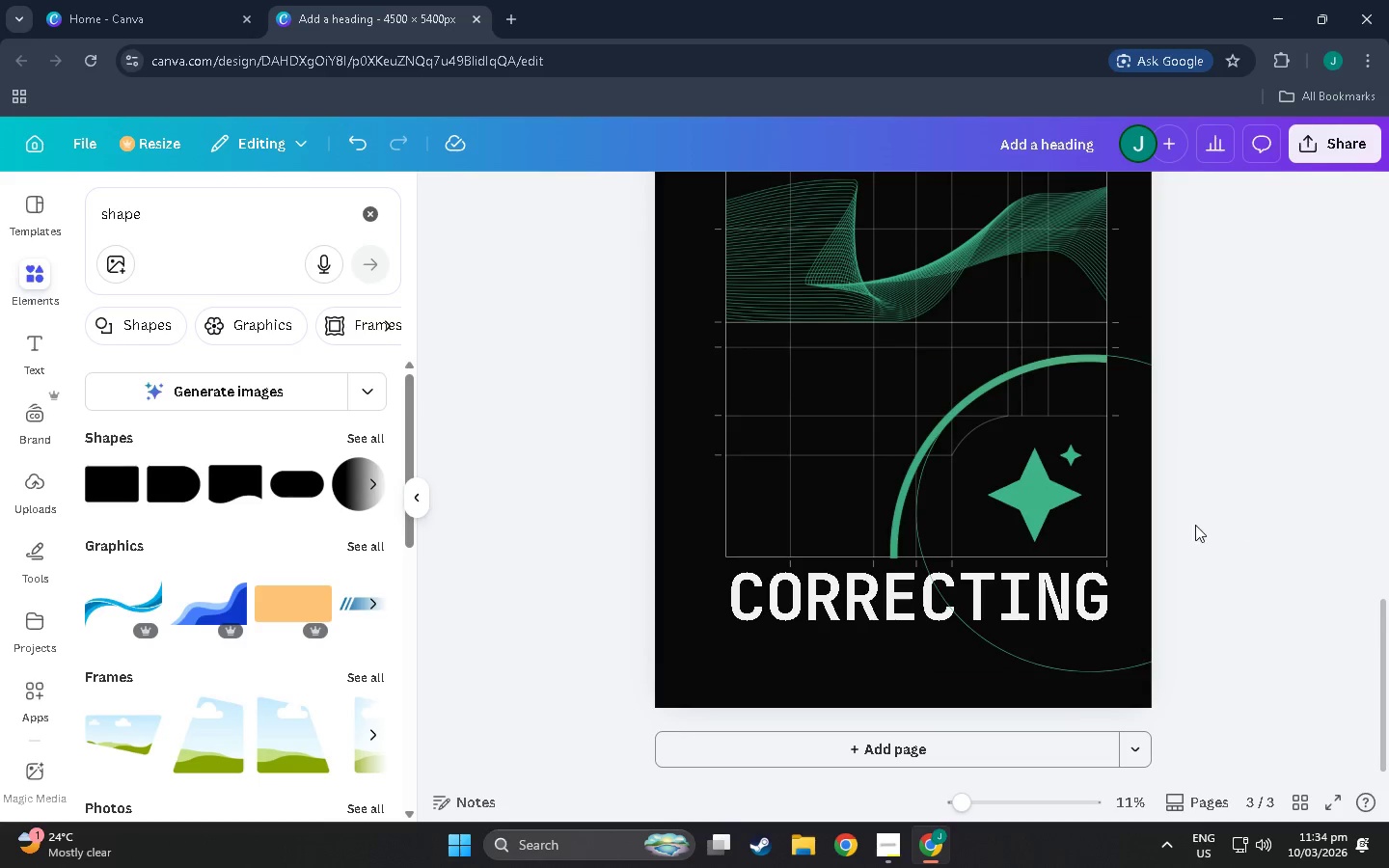 
left_click_drag(start_coordinate=[1185, 525], to_coordinate=[1072, 549])
 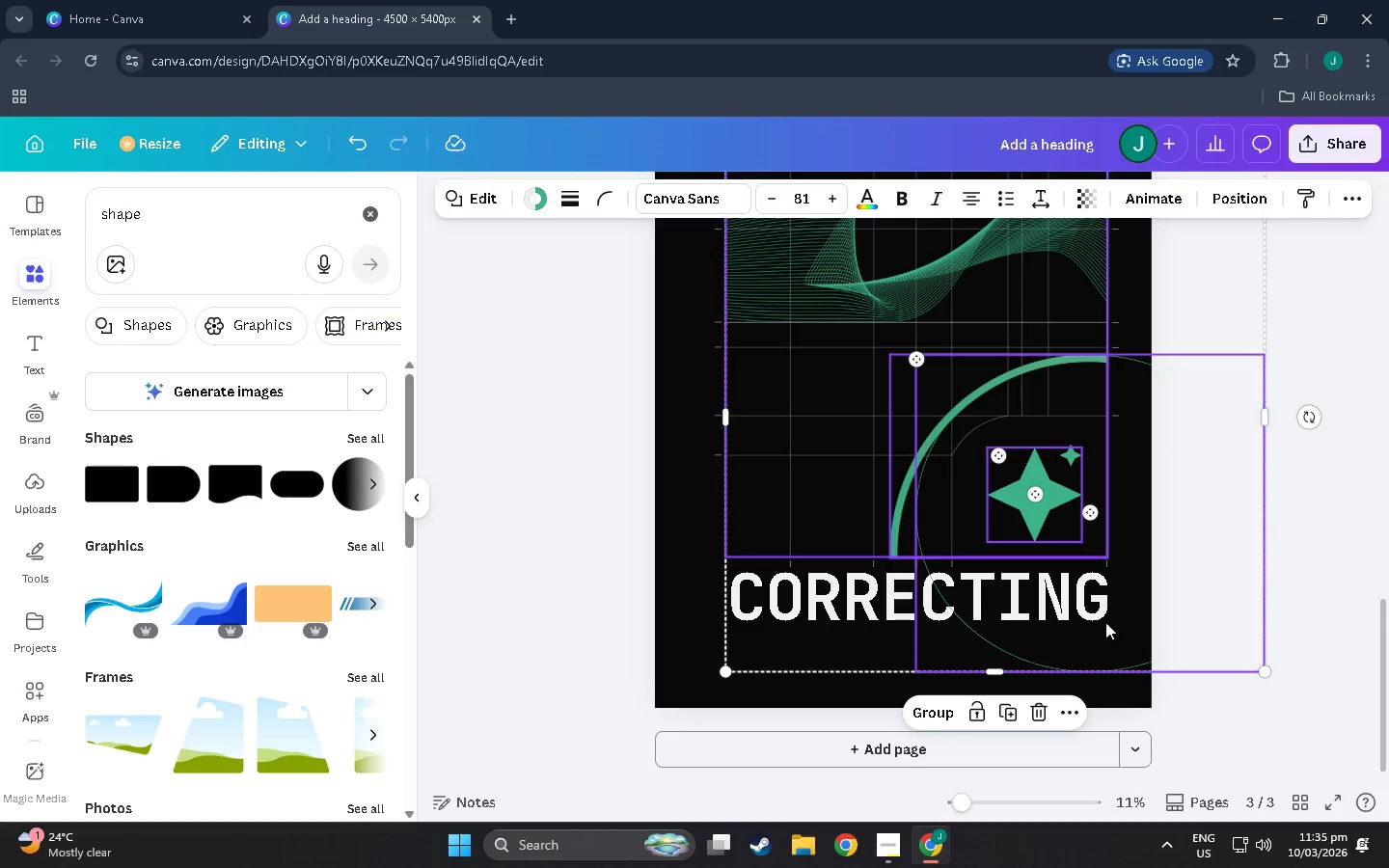 
left_click([1113, 648])
 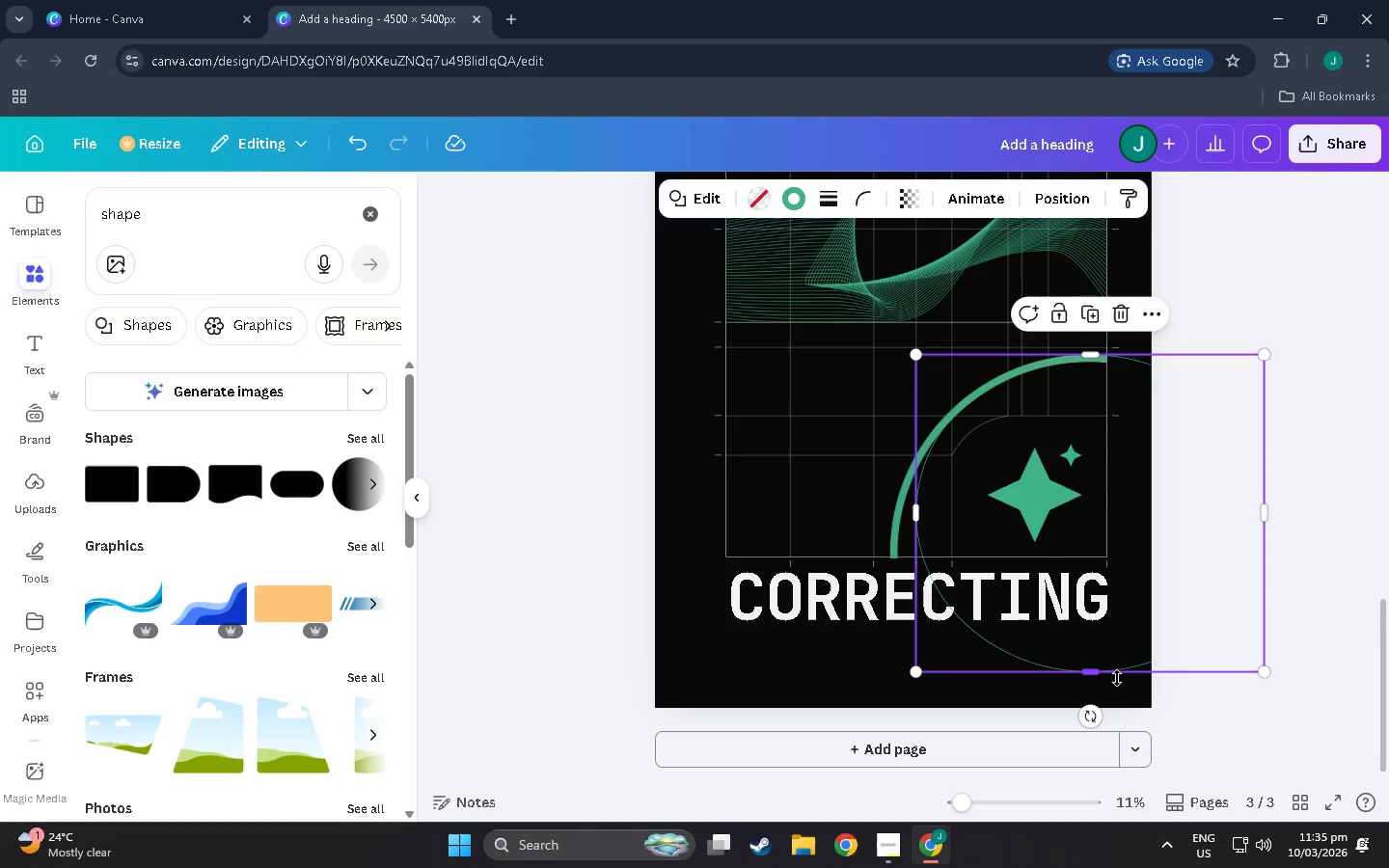 
left_click_drag(start_coordinate=[1117, 678], to_coordinate=[1019, 684])
 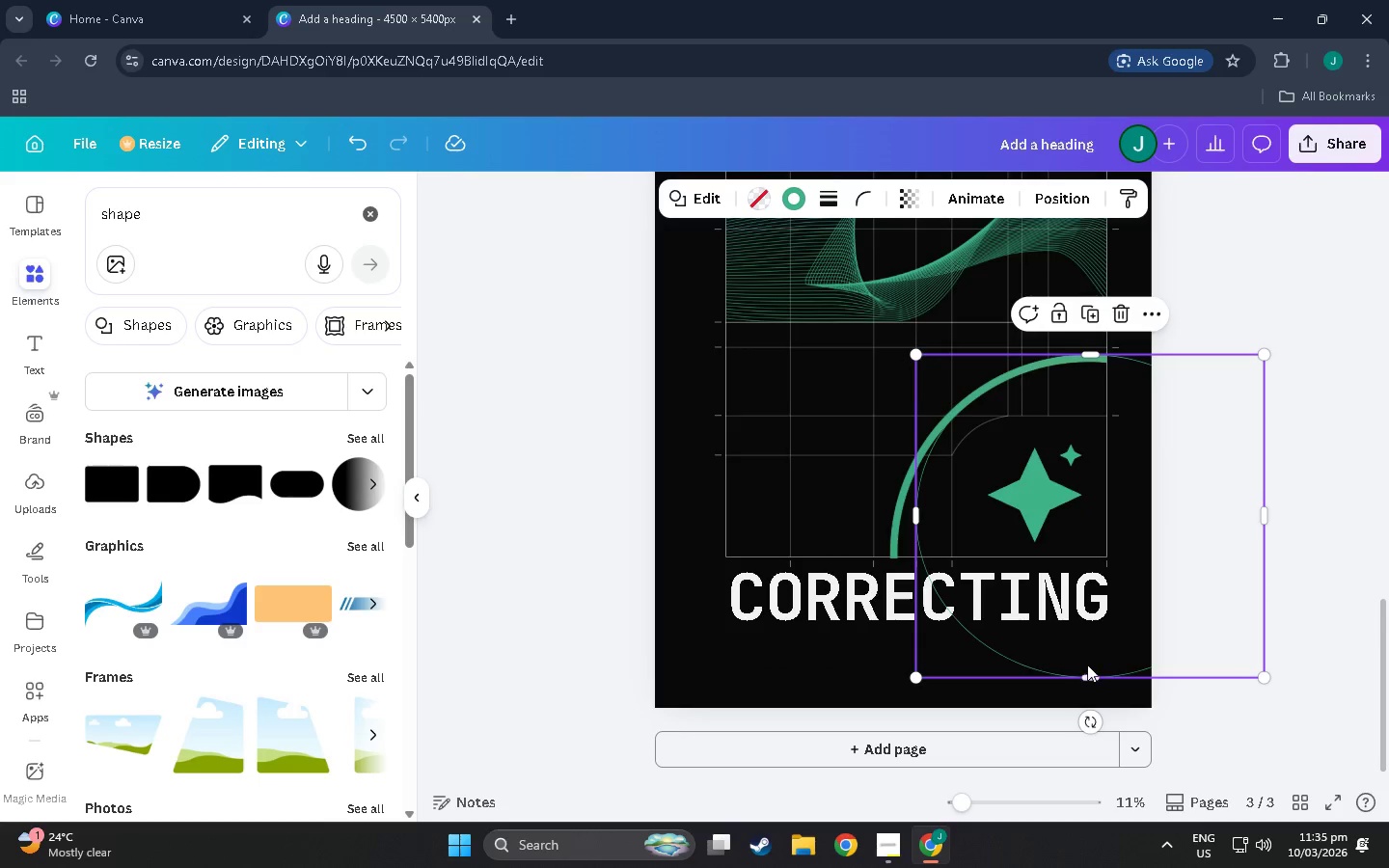 
left_click_drag(start_coordinate=[1087, 665], to_coordinate=[978, 642])
 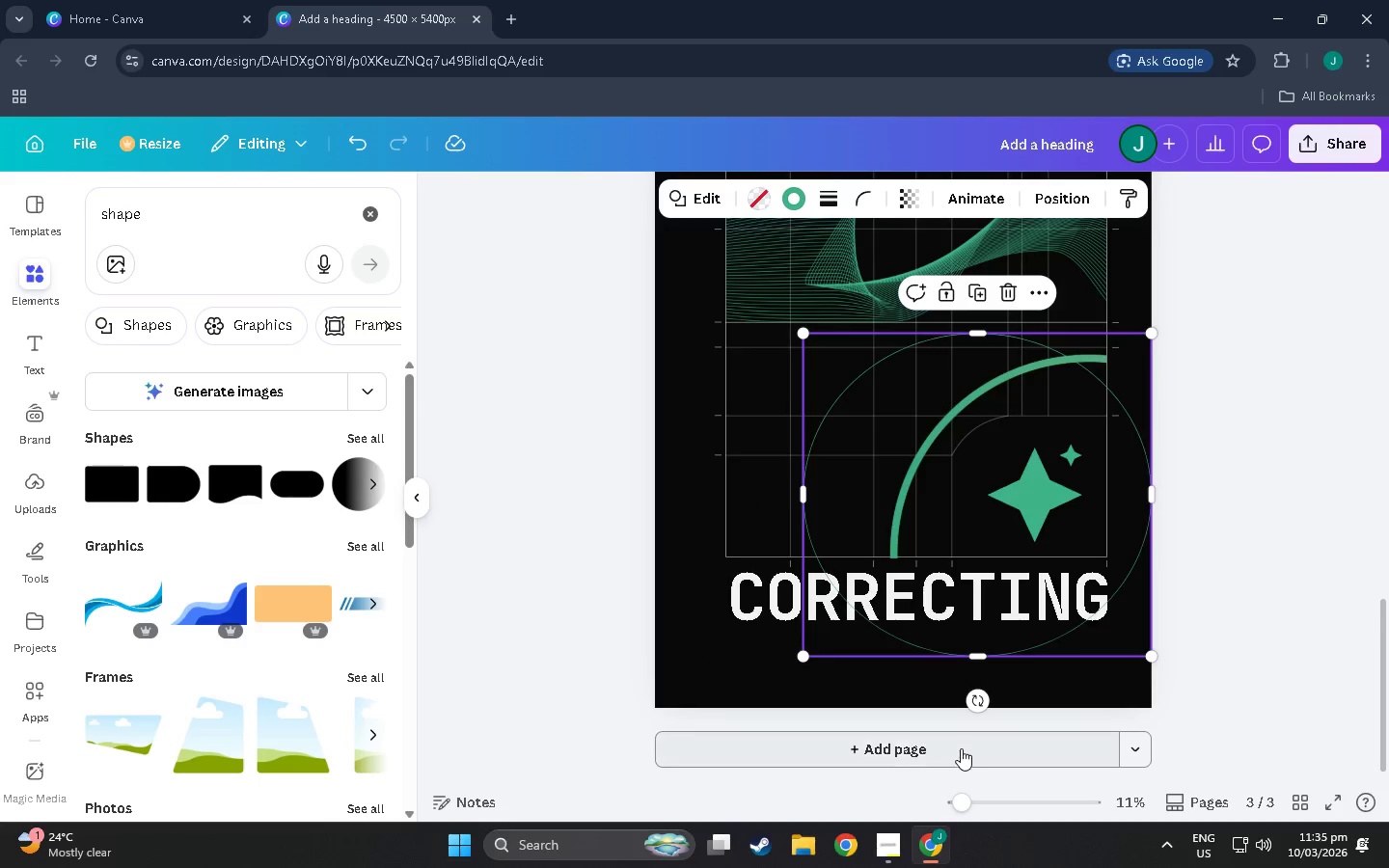 
scroll: coordinate [922, 562], scroll_direction: down, amount: 4.0
 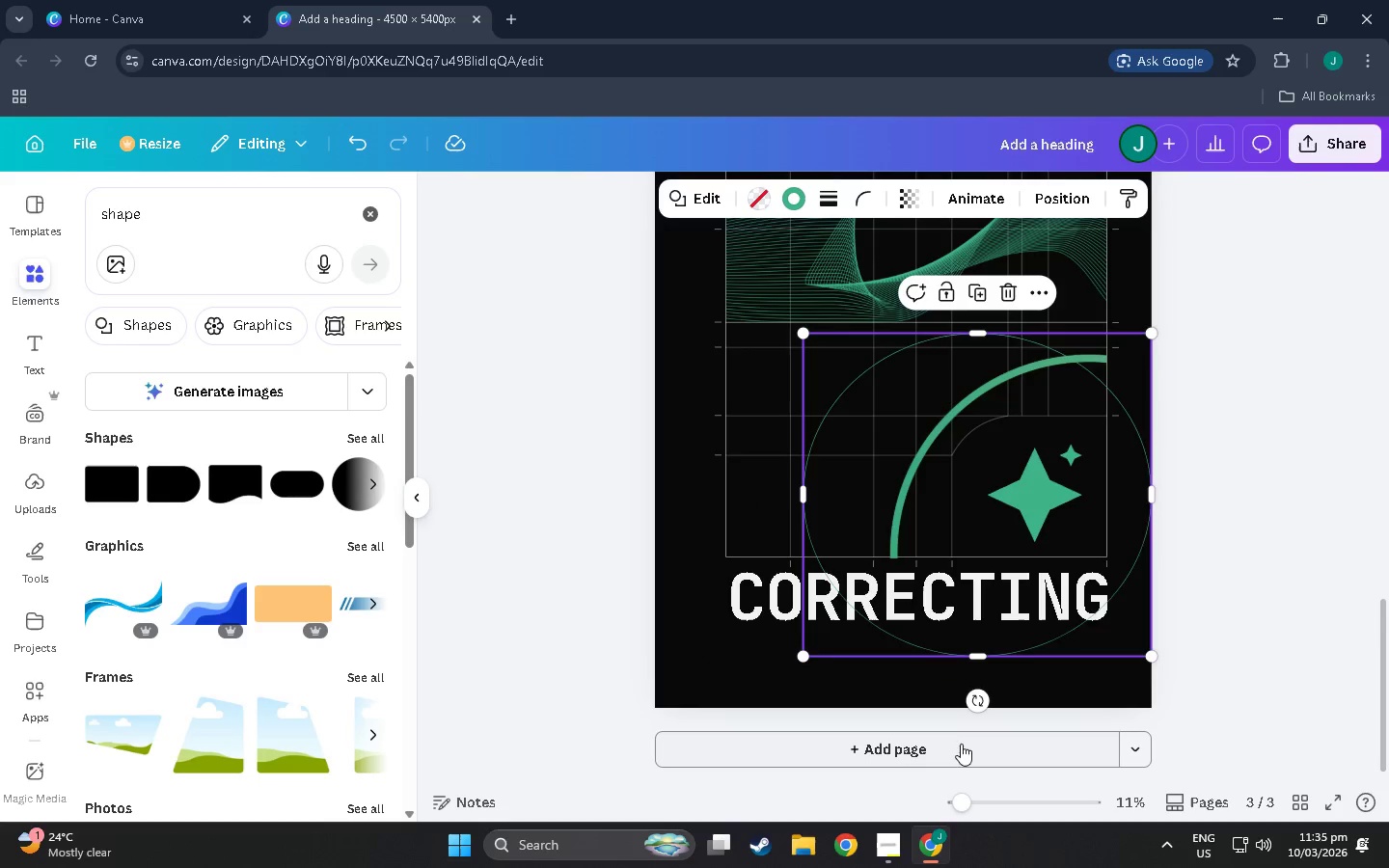 
left_click([961, 748])
 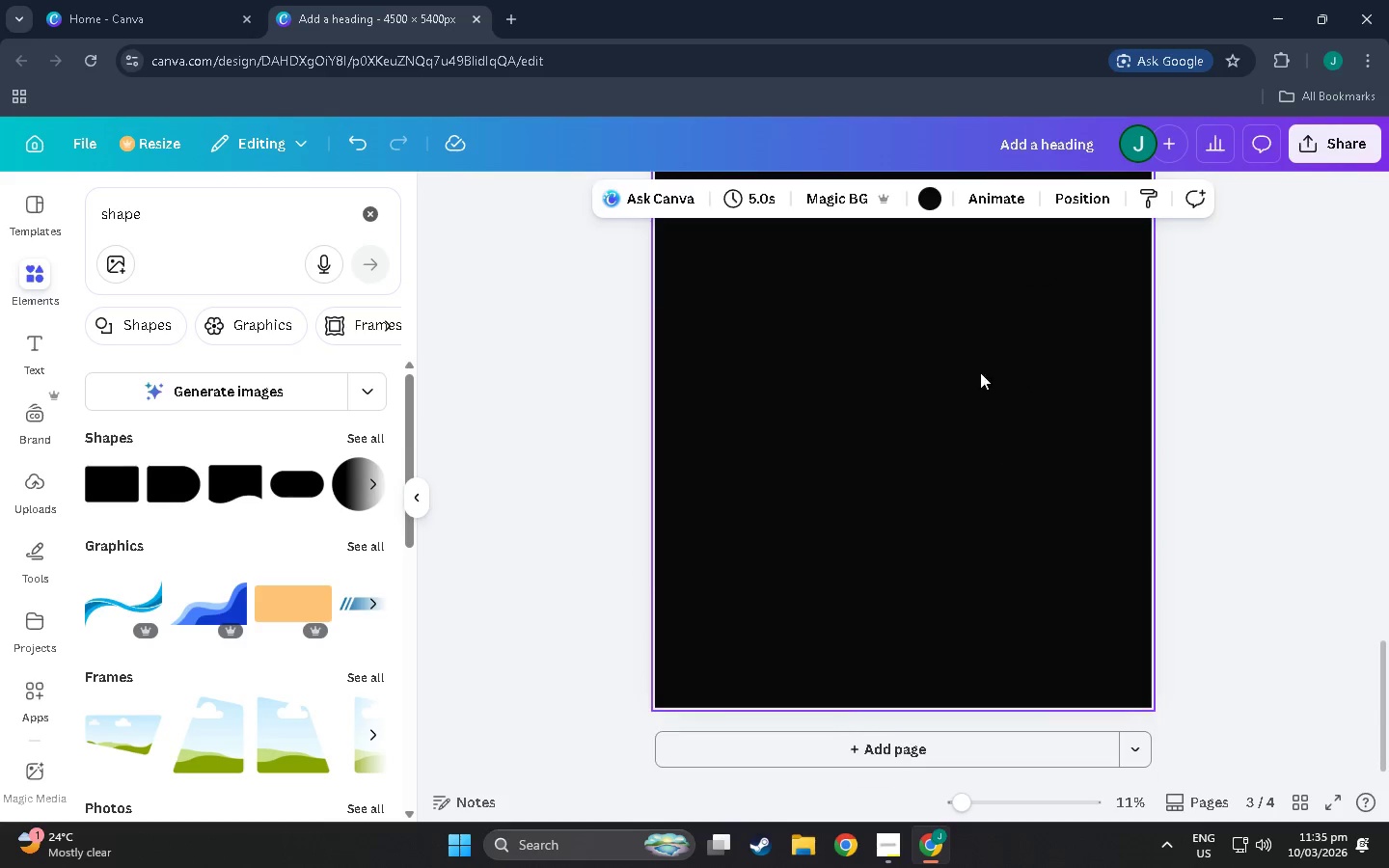 
scroll: coordinate [983, 529], scroll_direction: up, amount: 12.0
 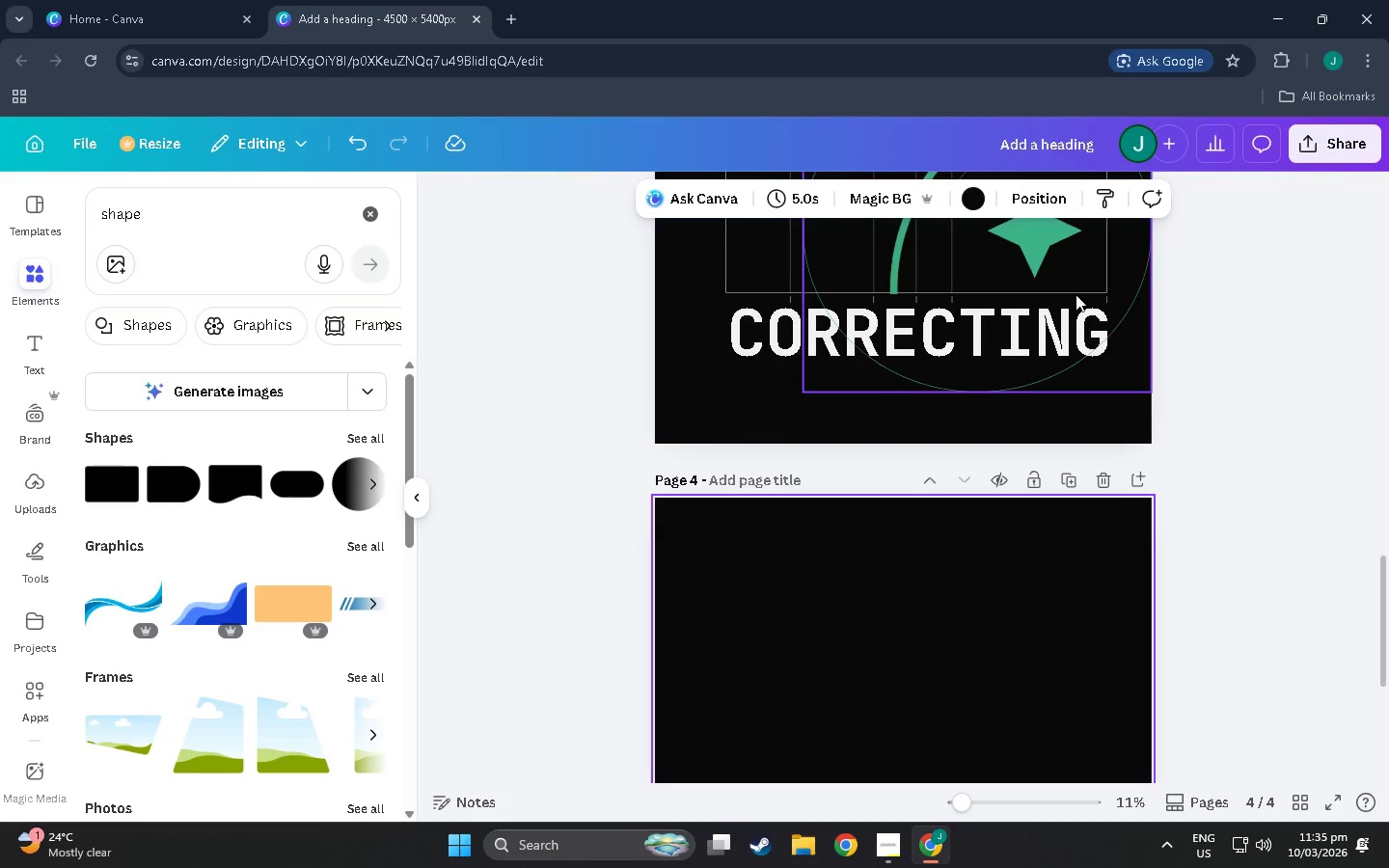 
left_click_drag(start_coordinate=[1092, 306], to_coordinate=[1032, 810])
 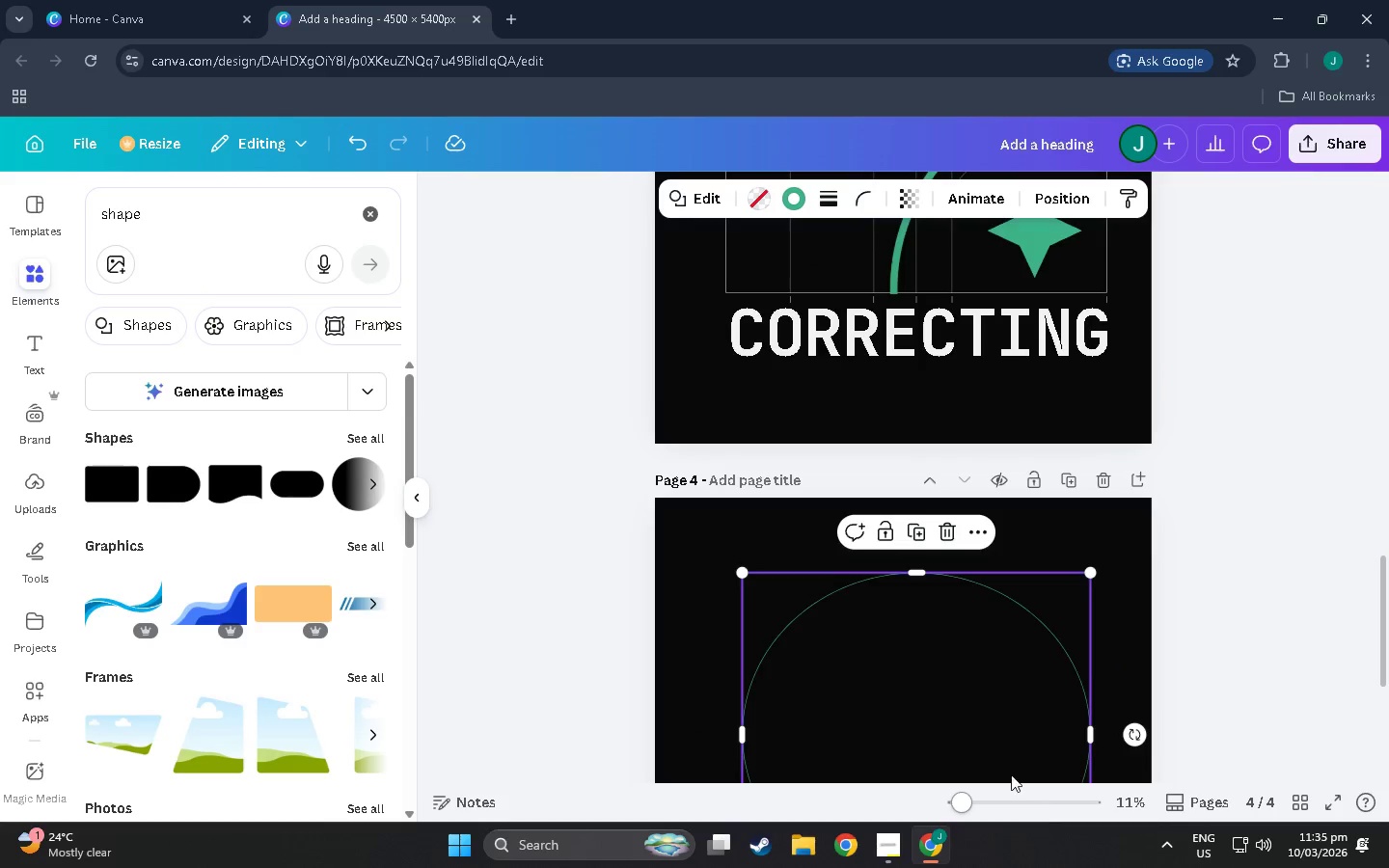 
scroll: coordinate [994, 755], scroll_direction: down, amount: 4.0
 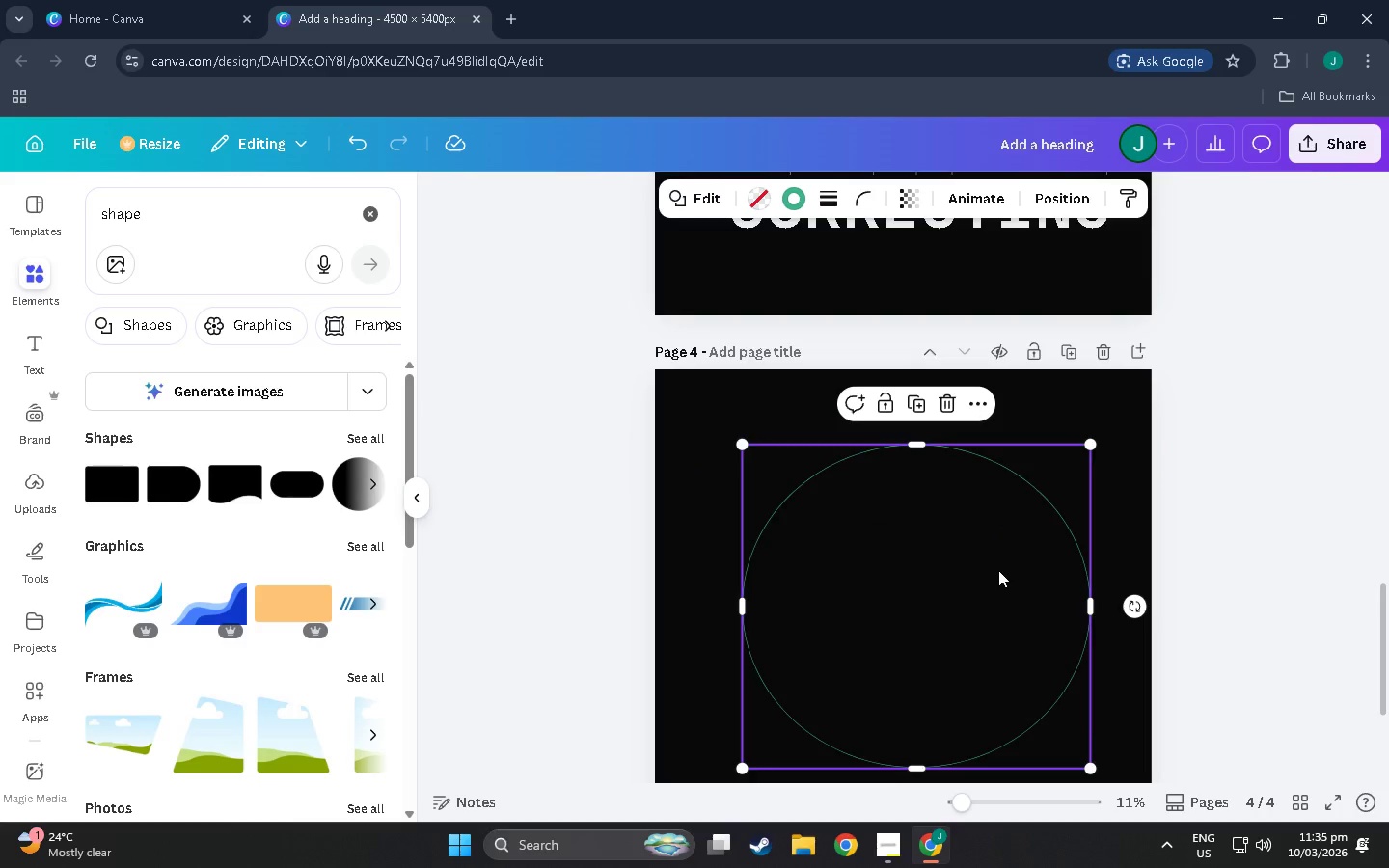 
left_click_drag(start_coordinate=[998, 570], to_coordinate=[996, 616])
 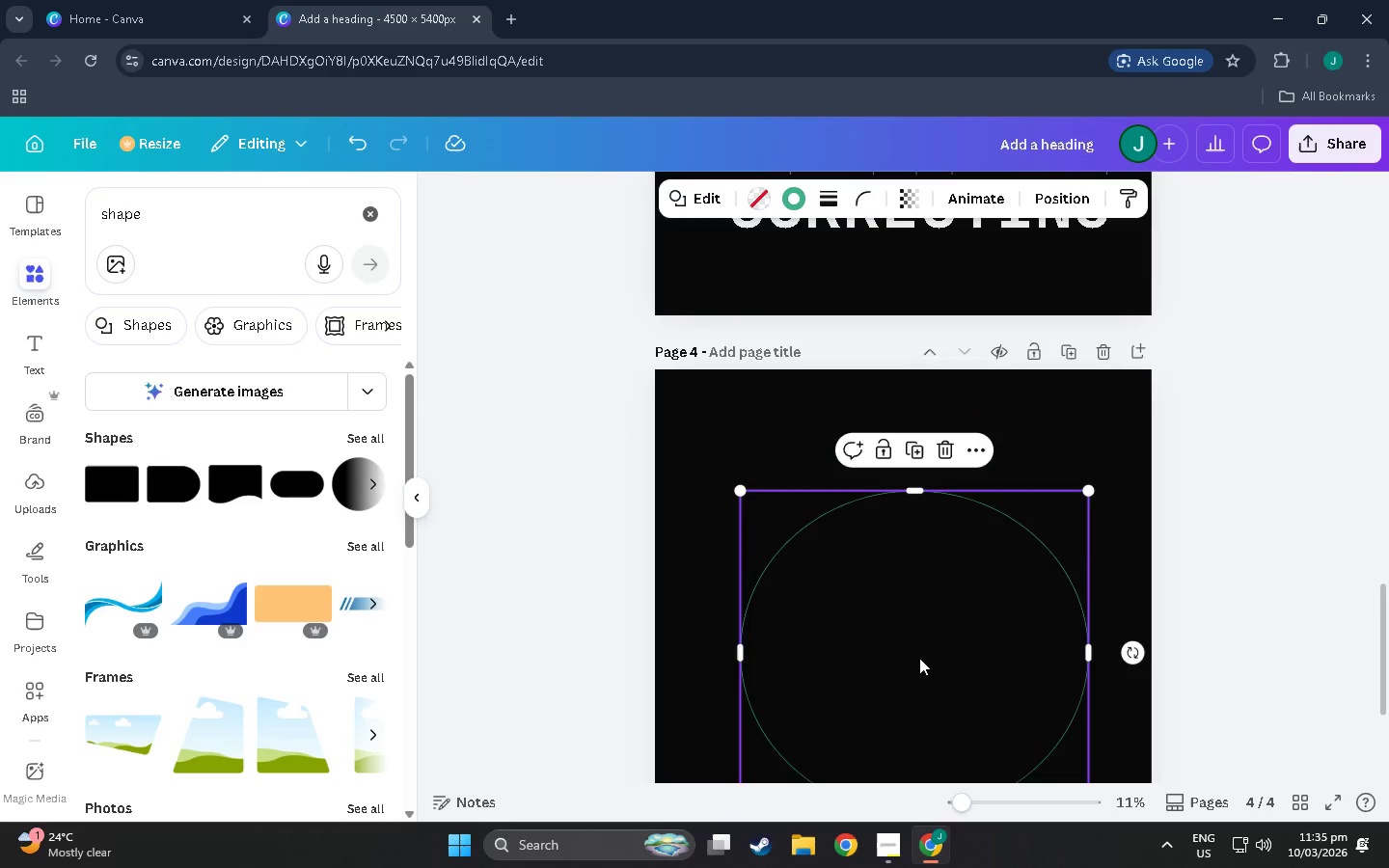 
scroll: coordinate [875, 541], scroll_direction: down, amount: 6.0
 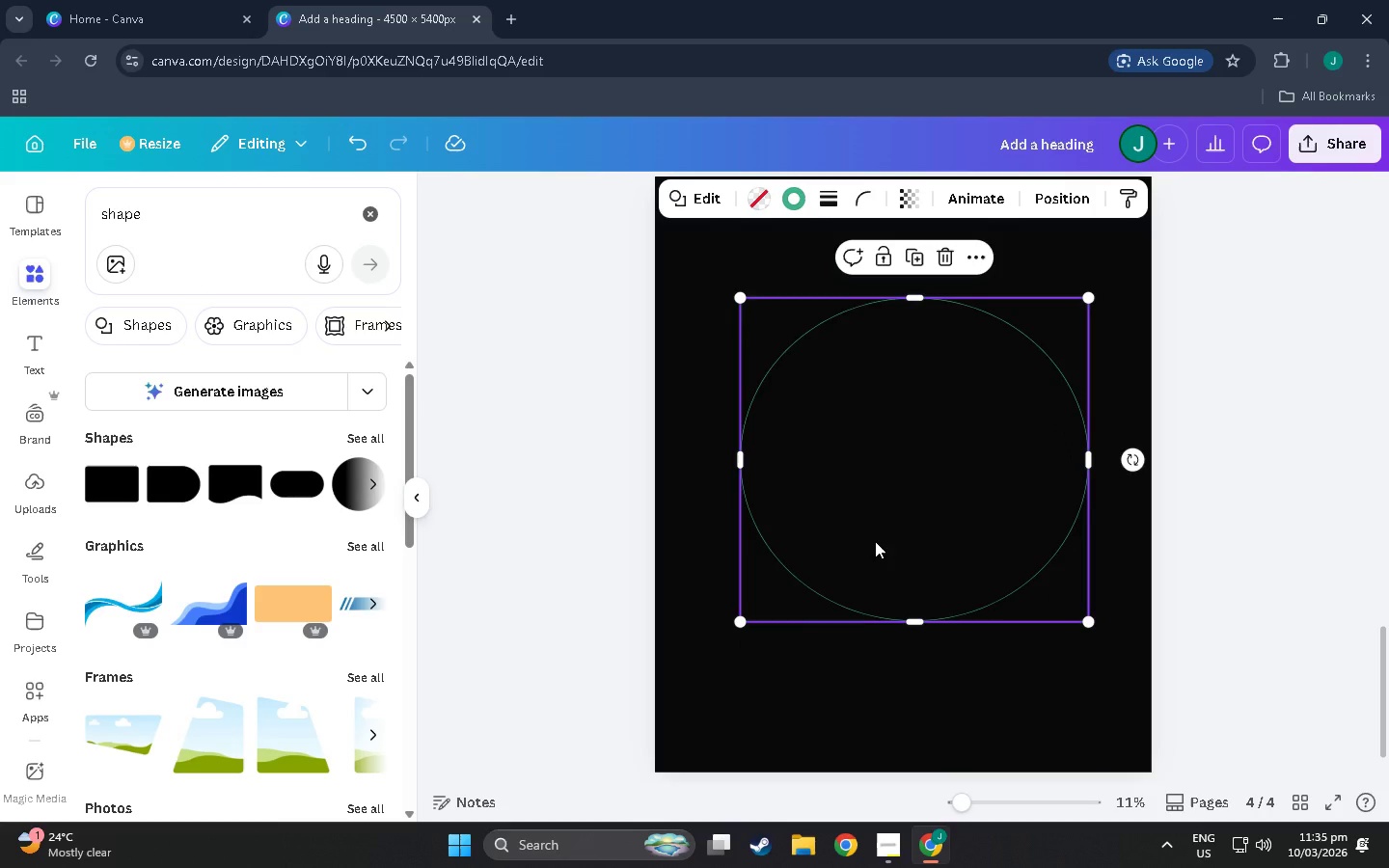 
scroll: coordinate [833, 458], scroll_direction: down, amount: 7.0
 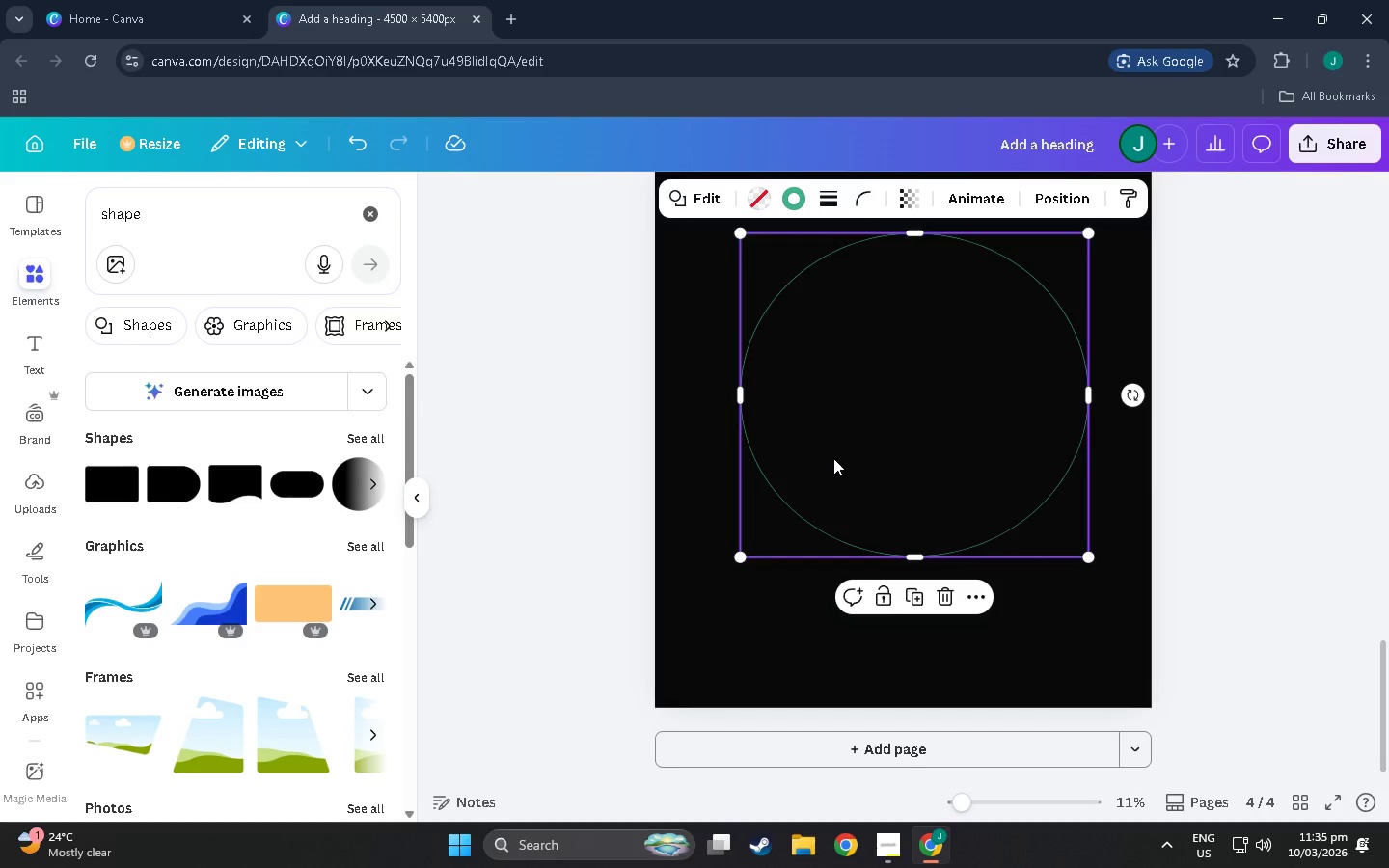 
scroll: coordinate [194, 558], scroll_direction: down, amount: 3.0
 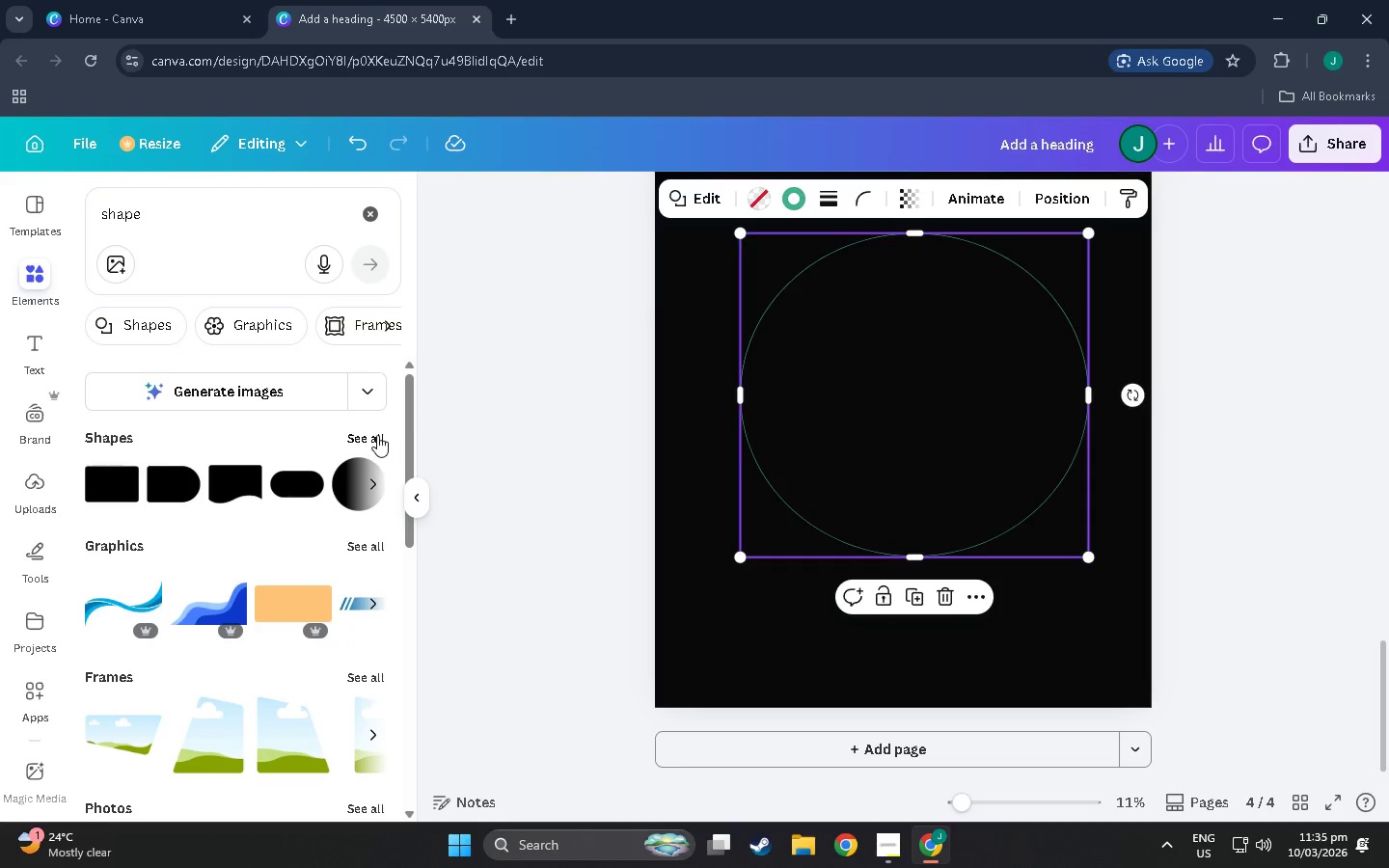 
left_click([377, 435])
 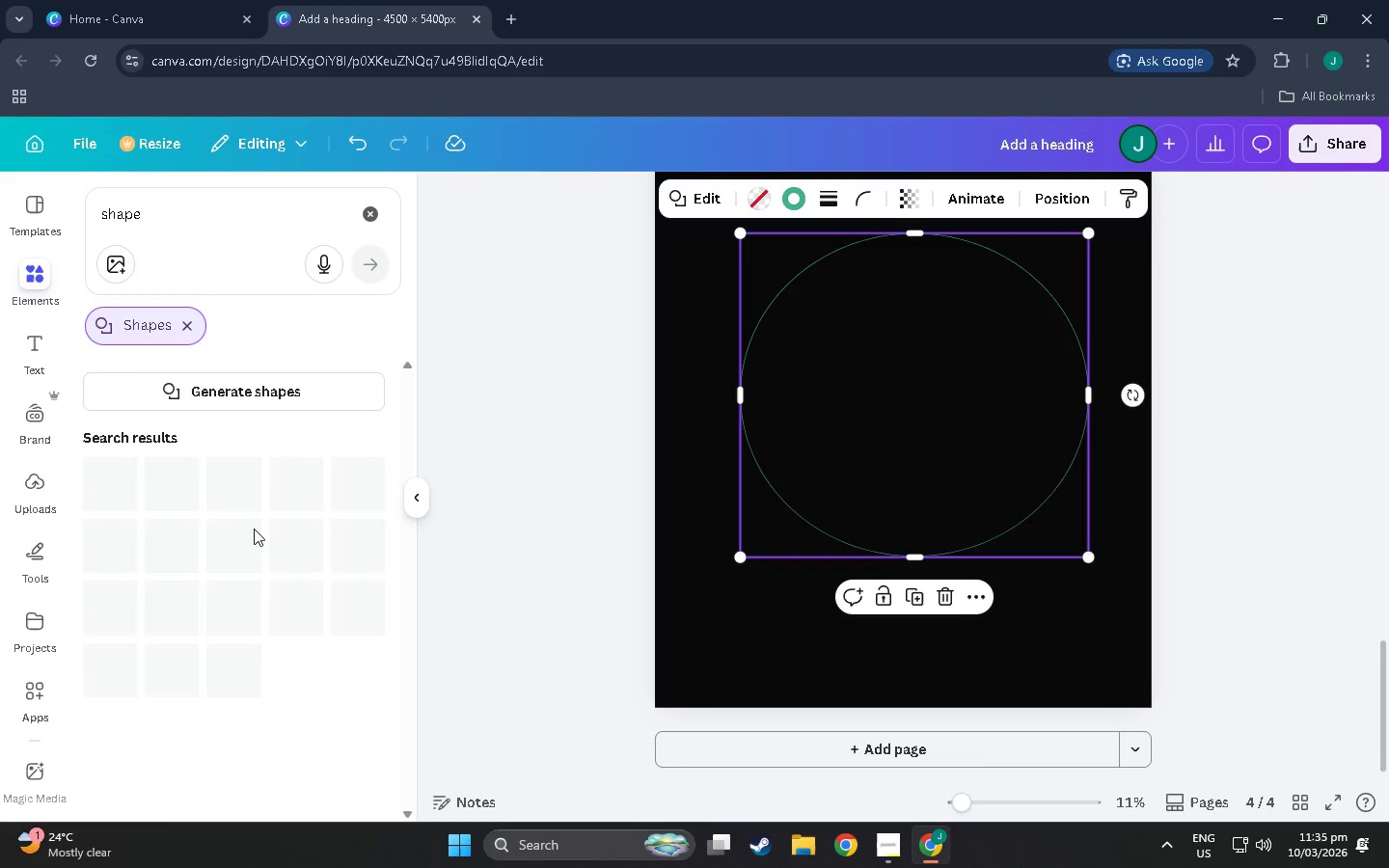 
scroll: coordinate [262, 554], scroll_direction: down, amount: 8.0
 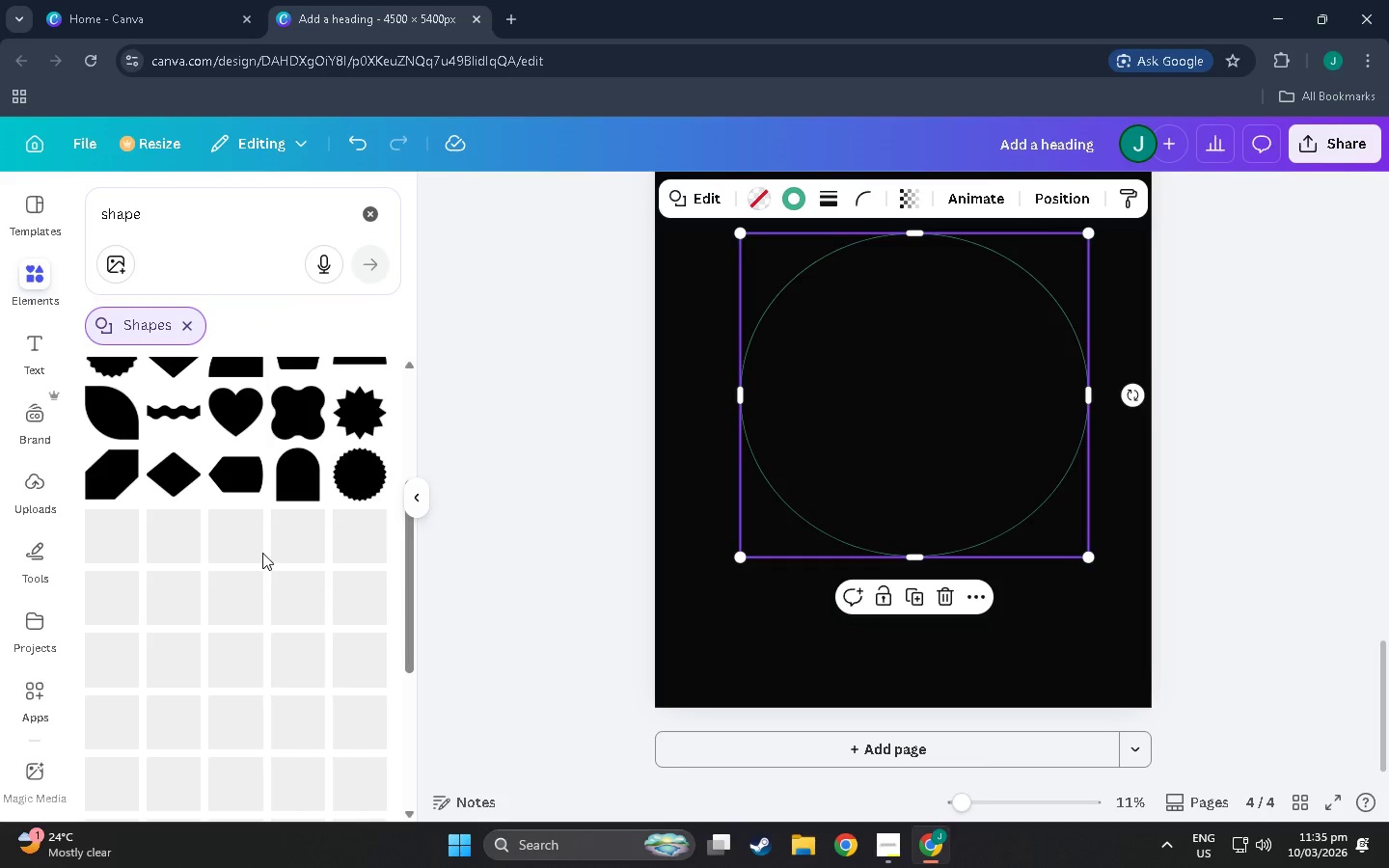 
scroll: coordinate [263, 552], scroll_direction: up, amount: 6.0
 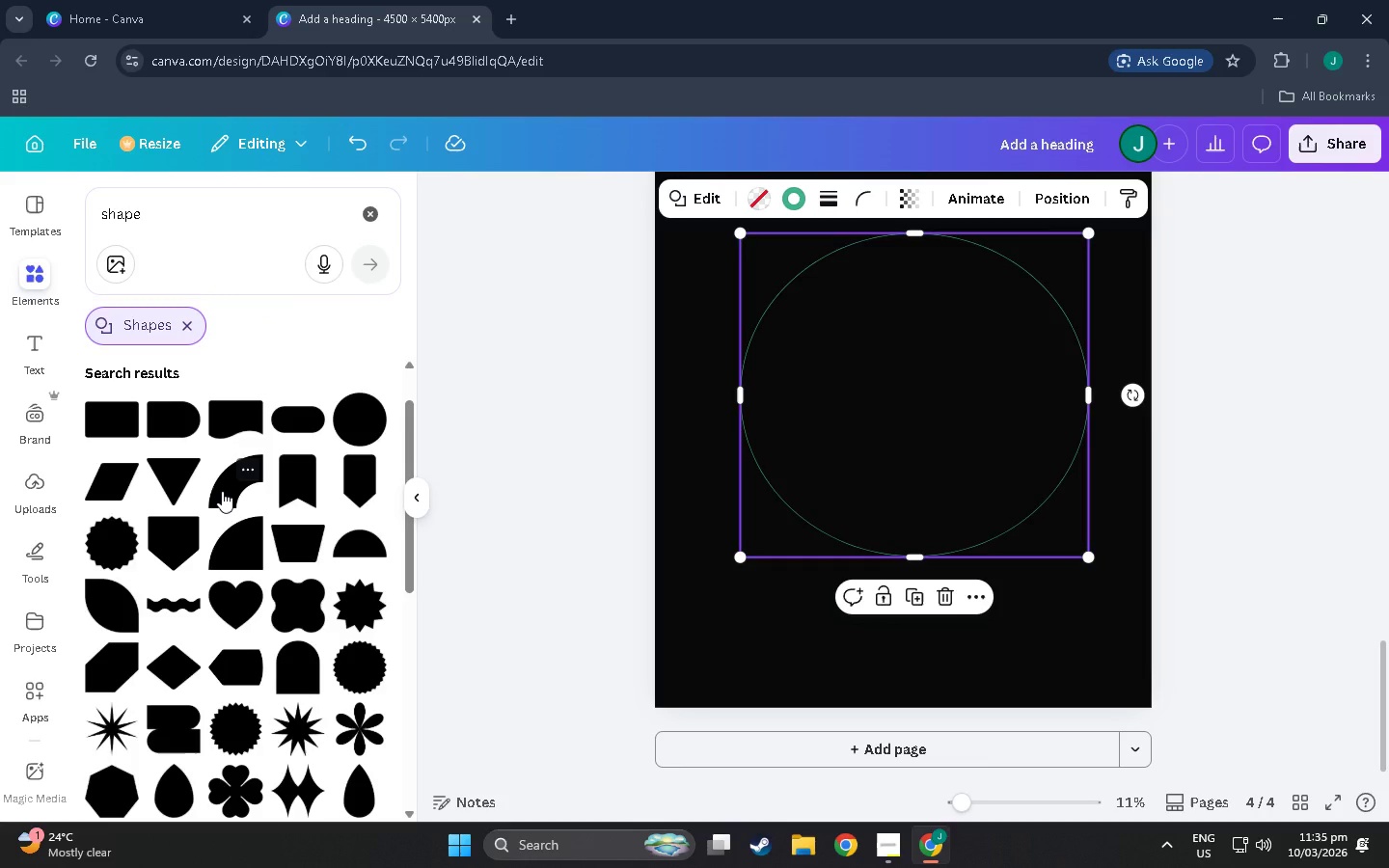 
left_click([222, 491])
 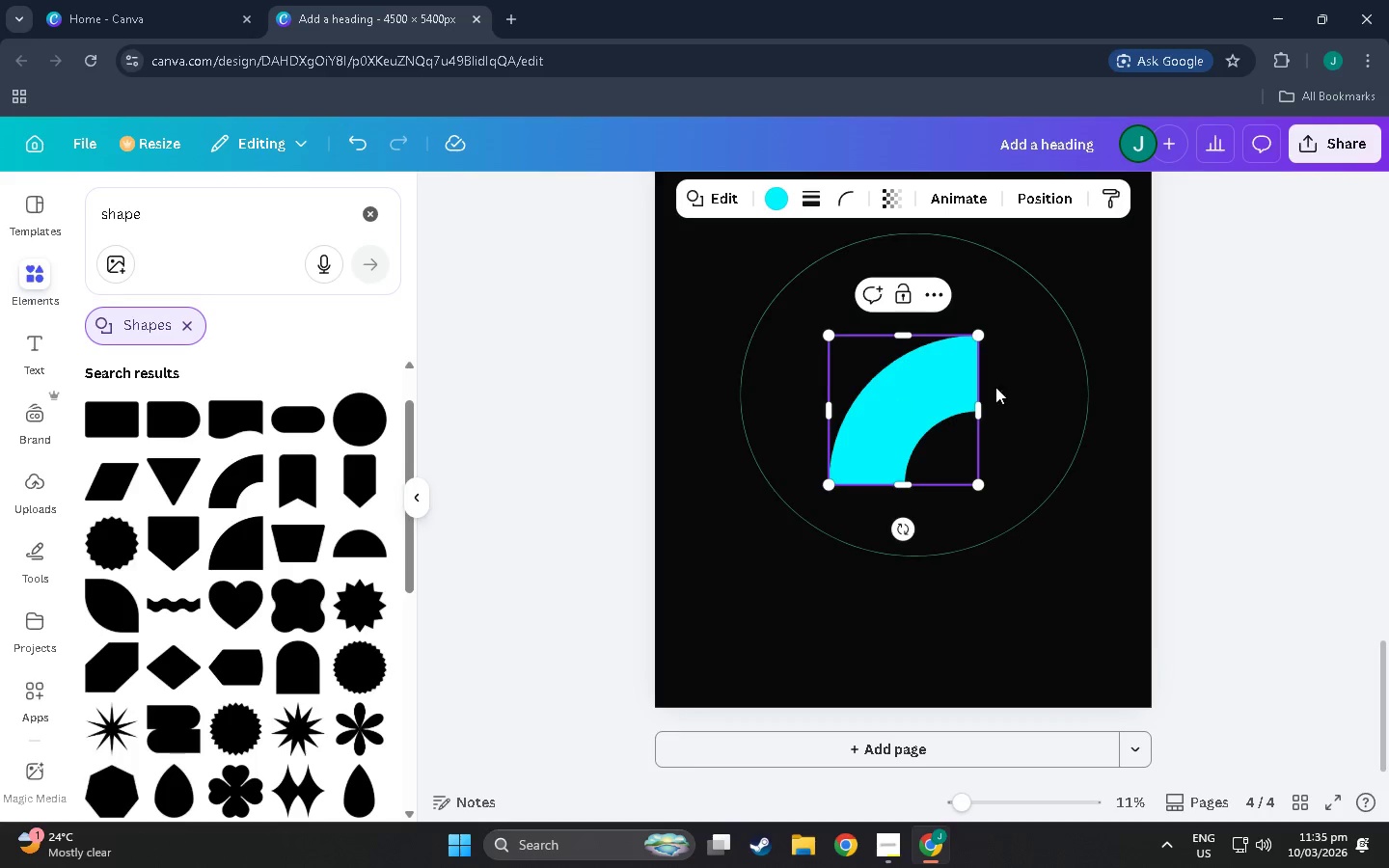 
left_click([1063, 380])
 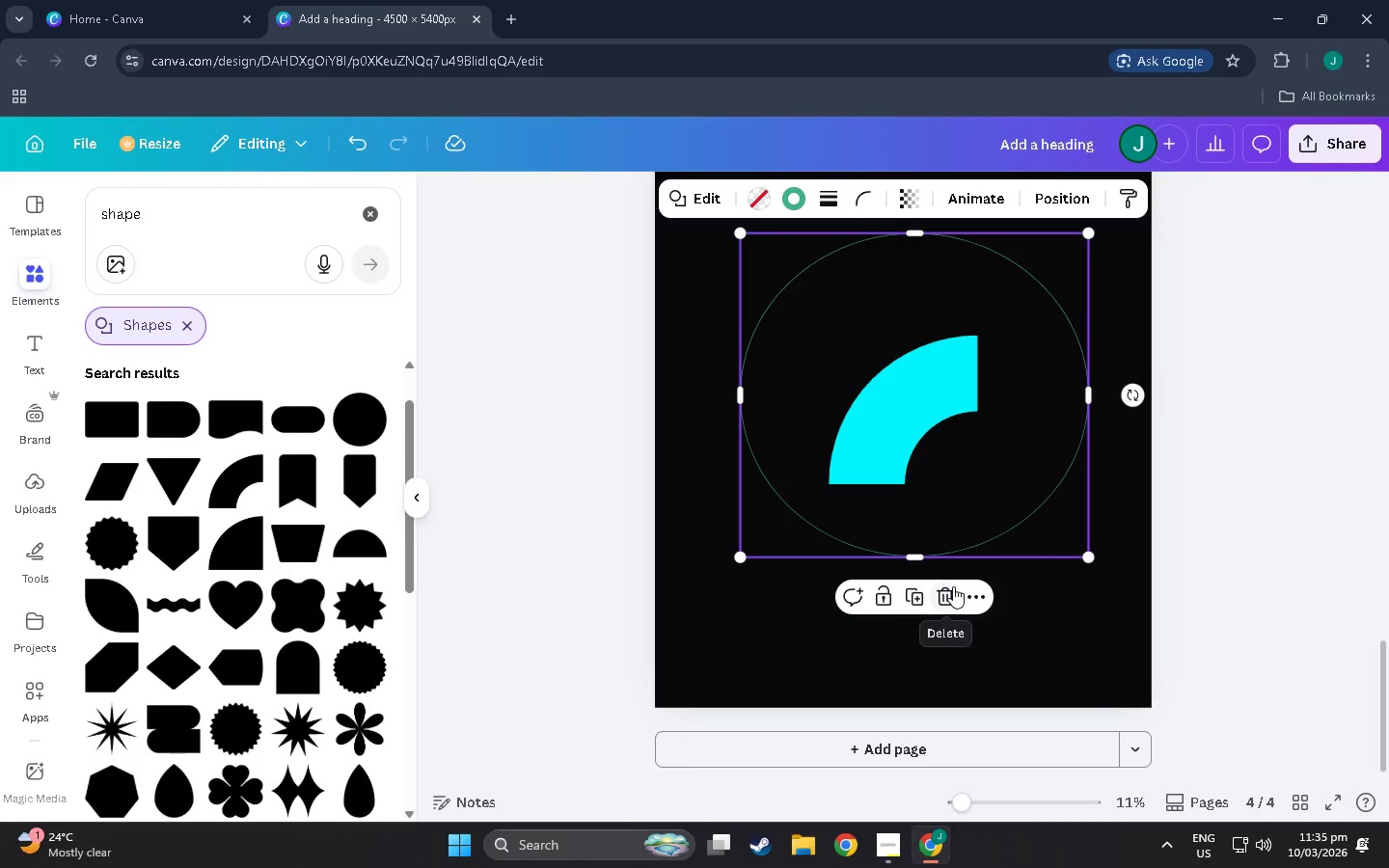 
left_click([953, 589])
 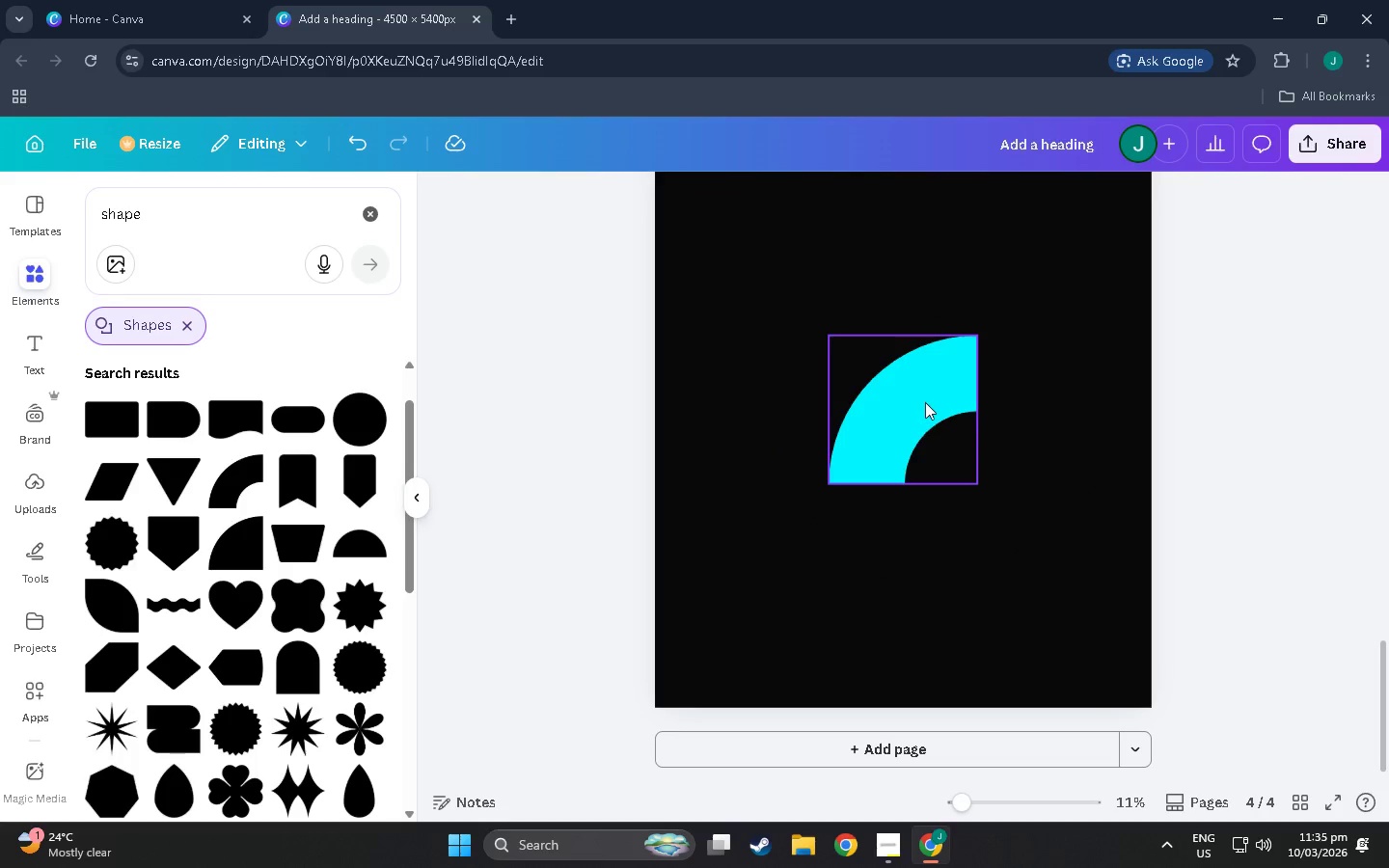 
left_click([925, 400])
 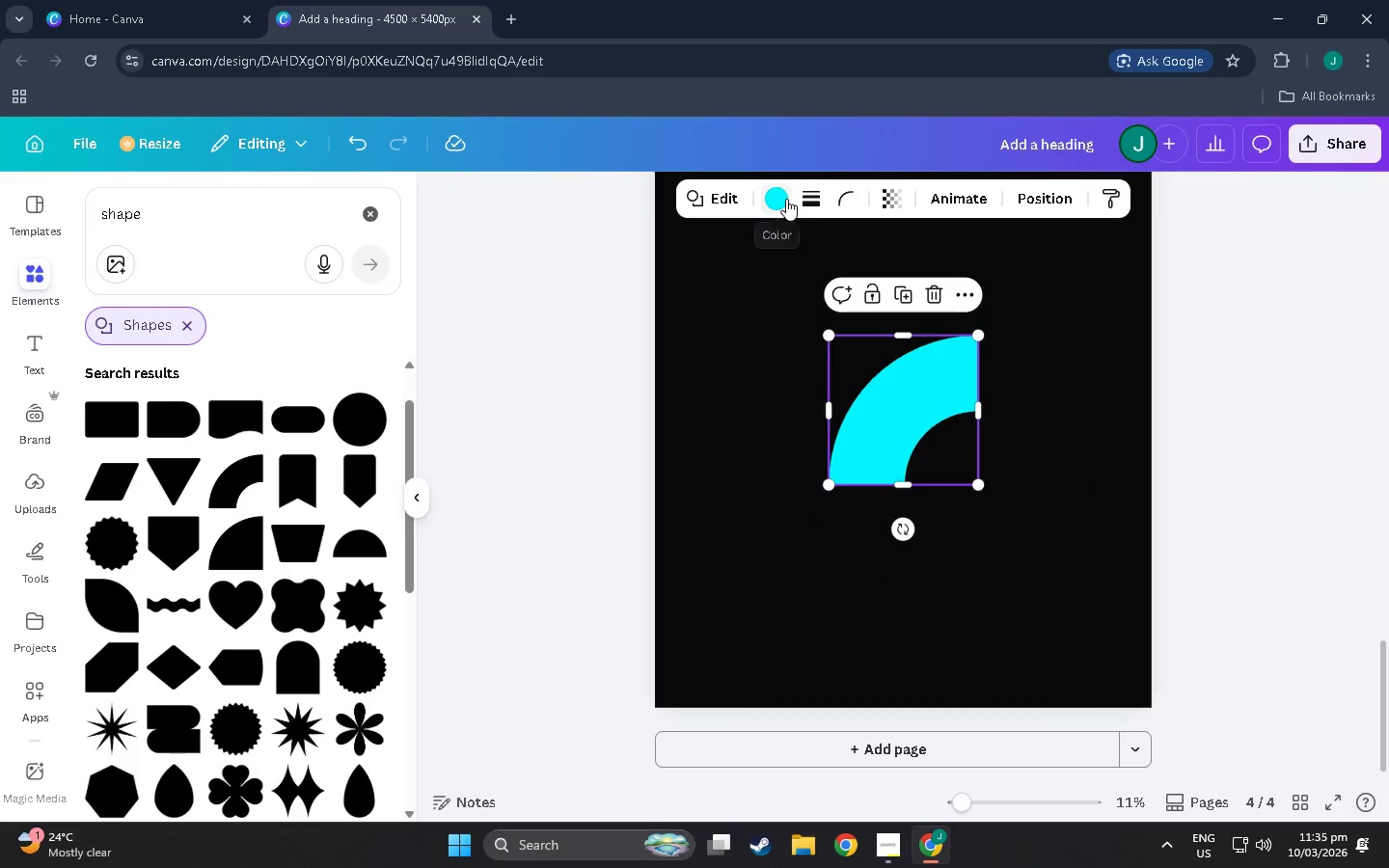 
left_click([786, 198])
 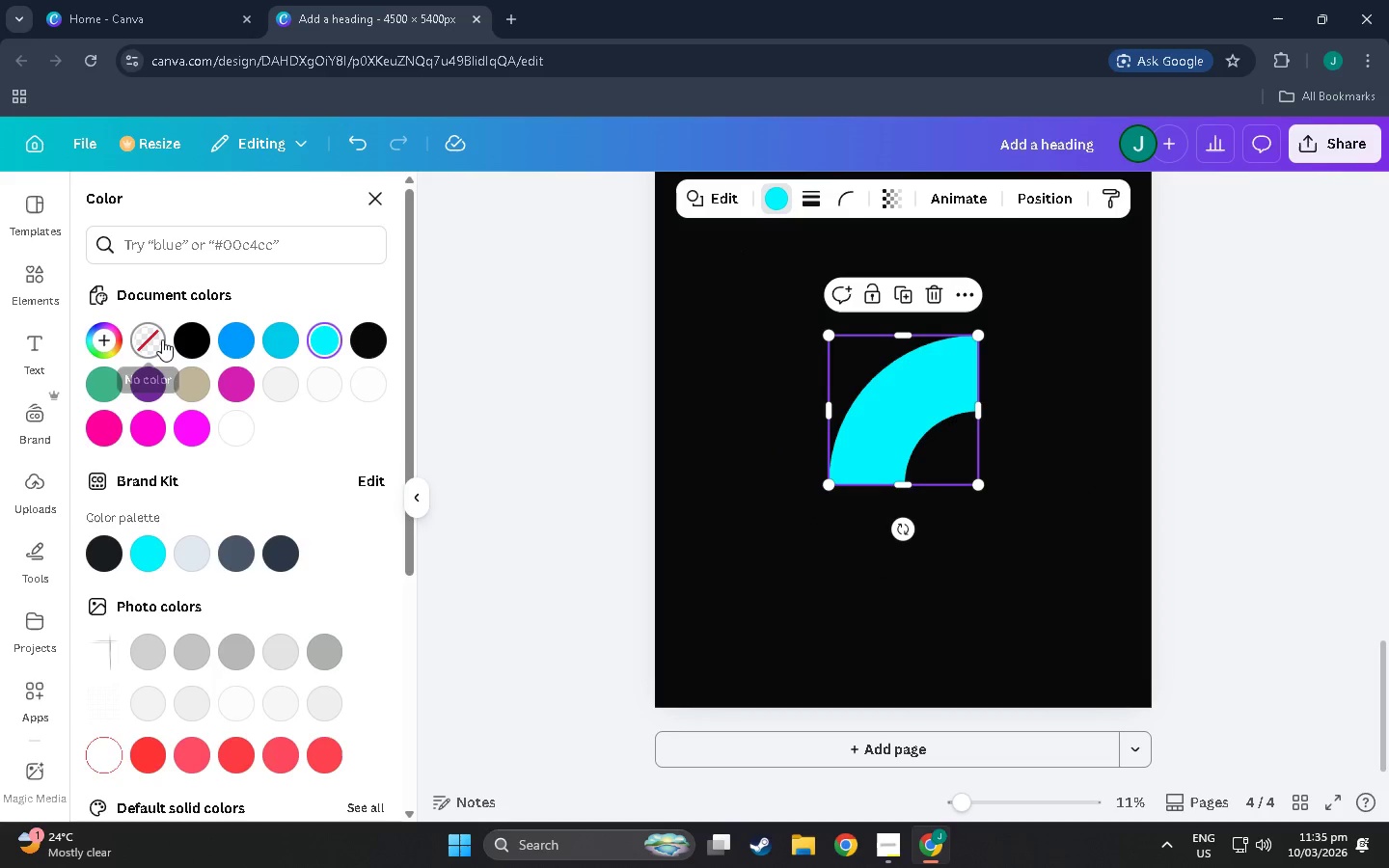 
left_click([159, 338])
 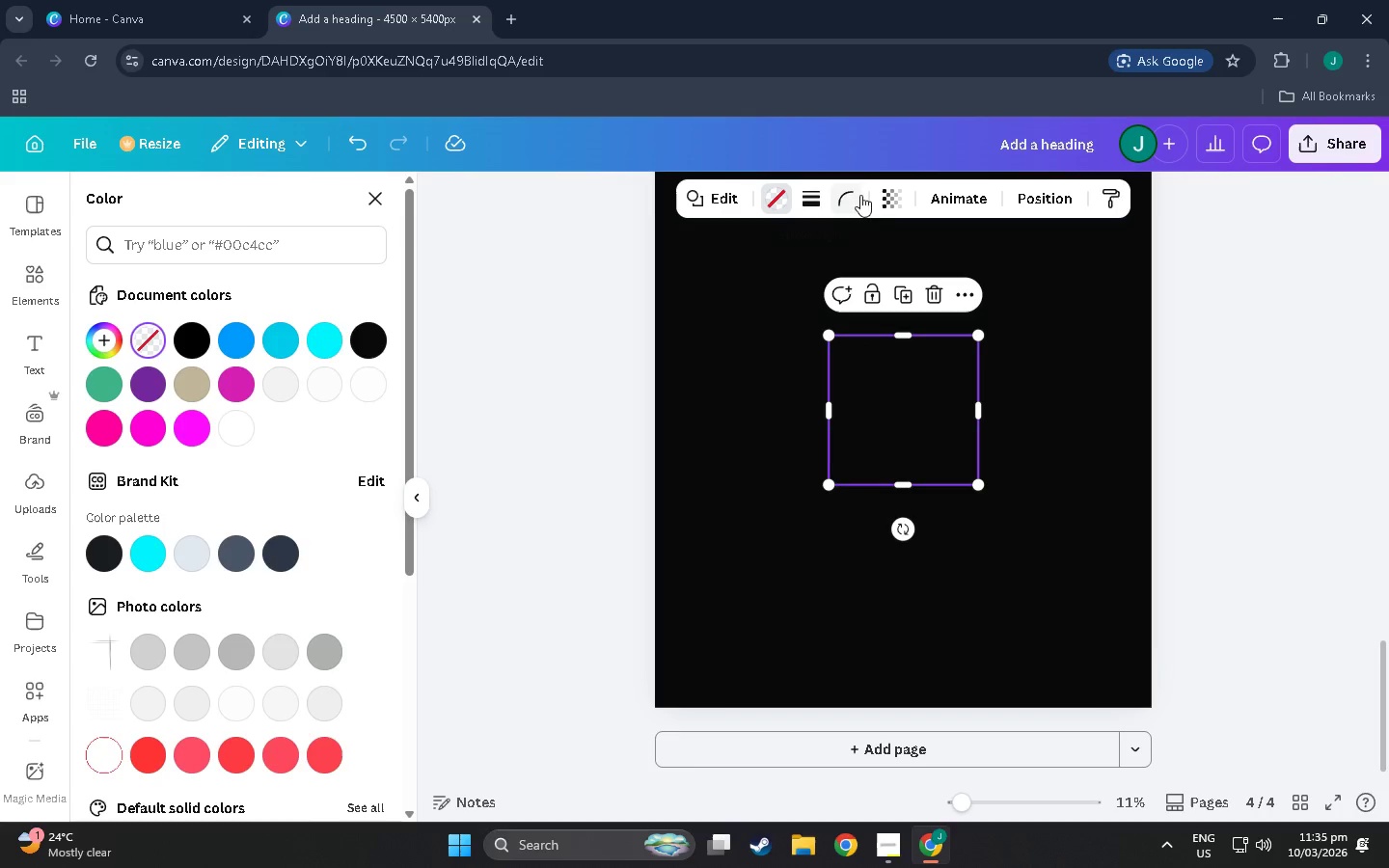 
left_click([816, 191])
 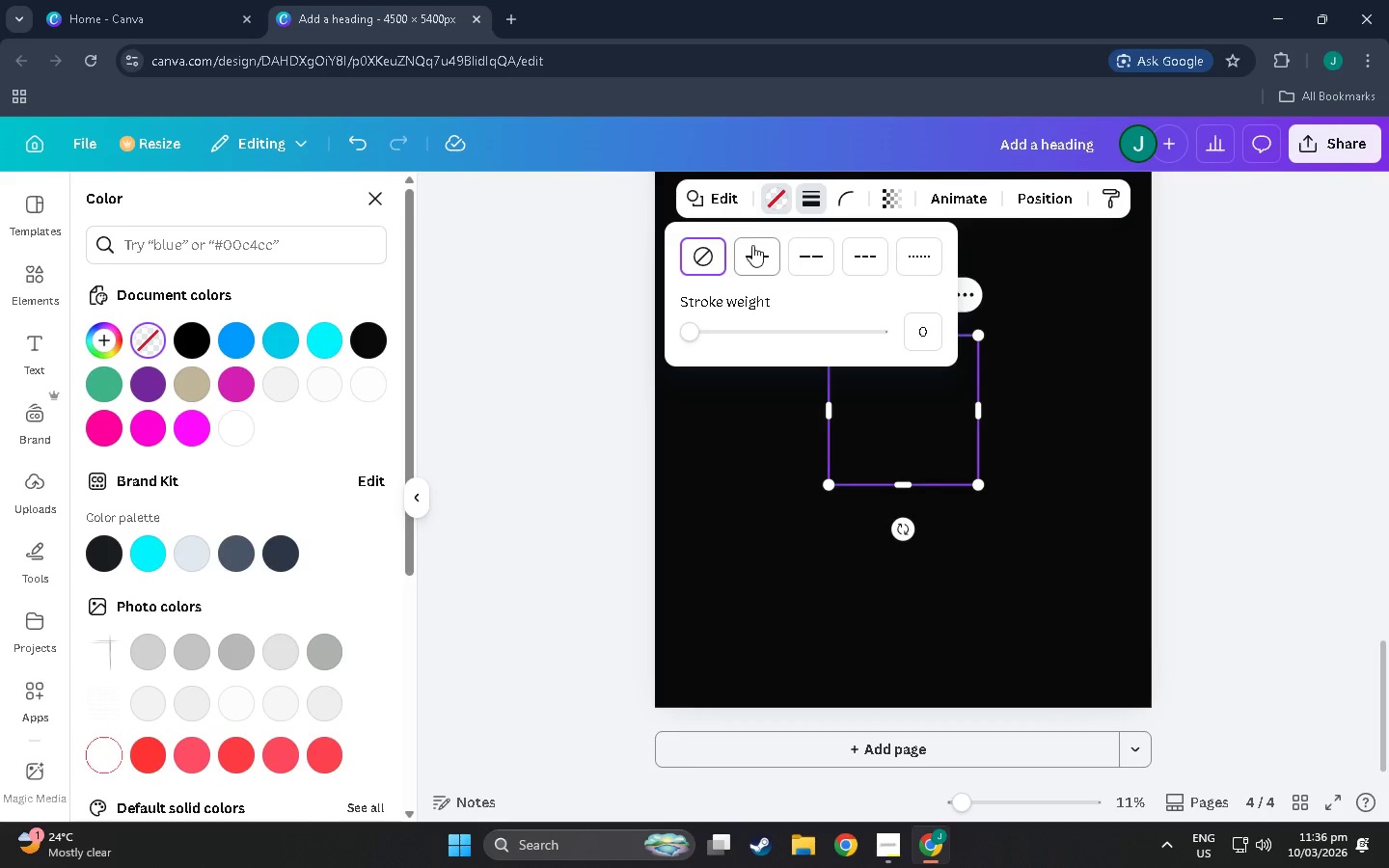 
left_click([752, 252])
 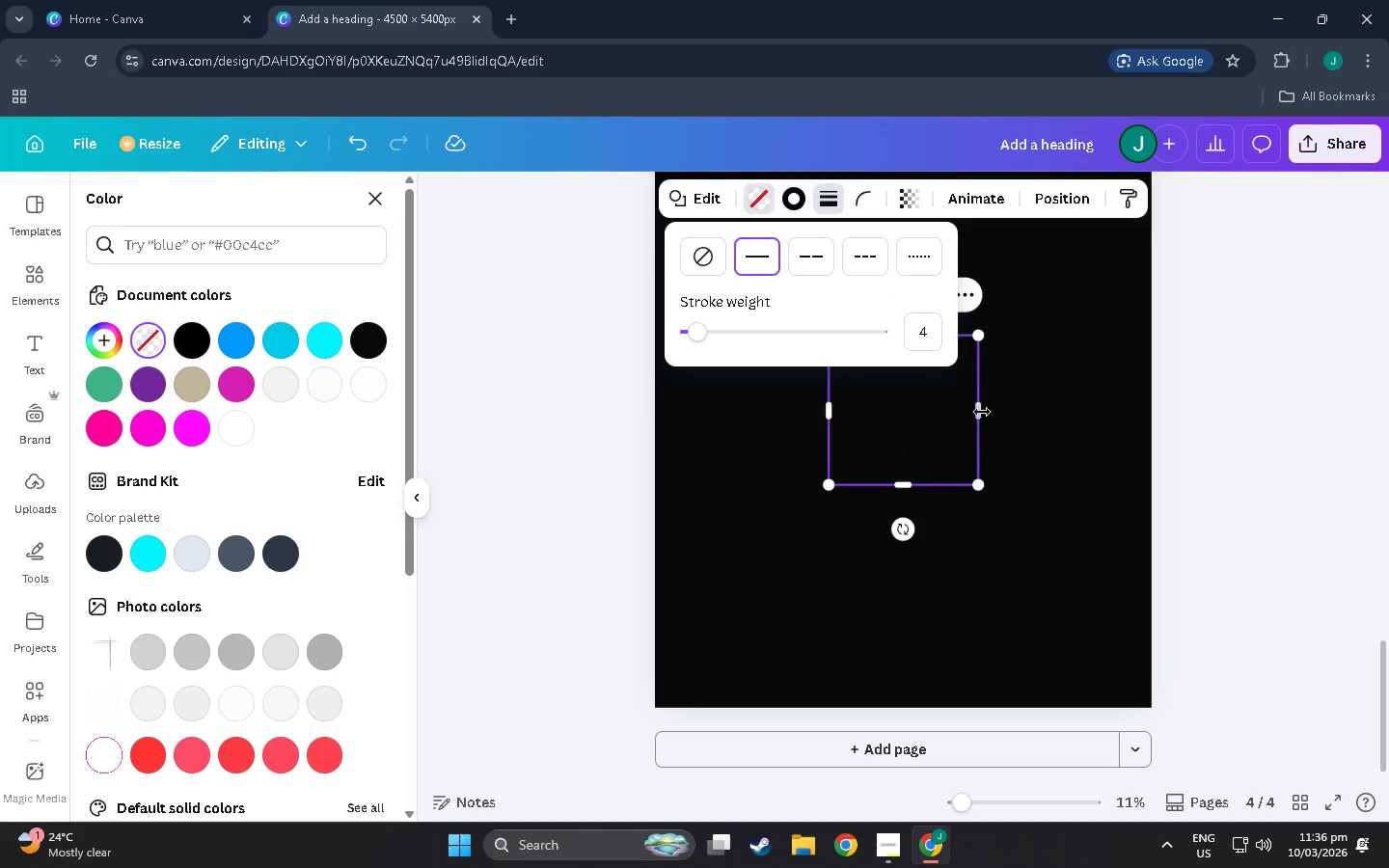 
left_click([1044, 520])
 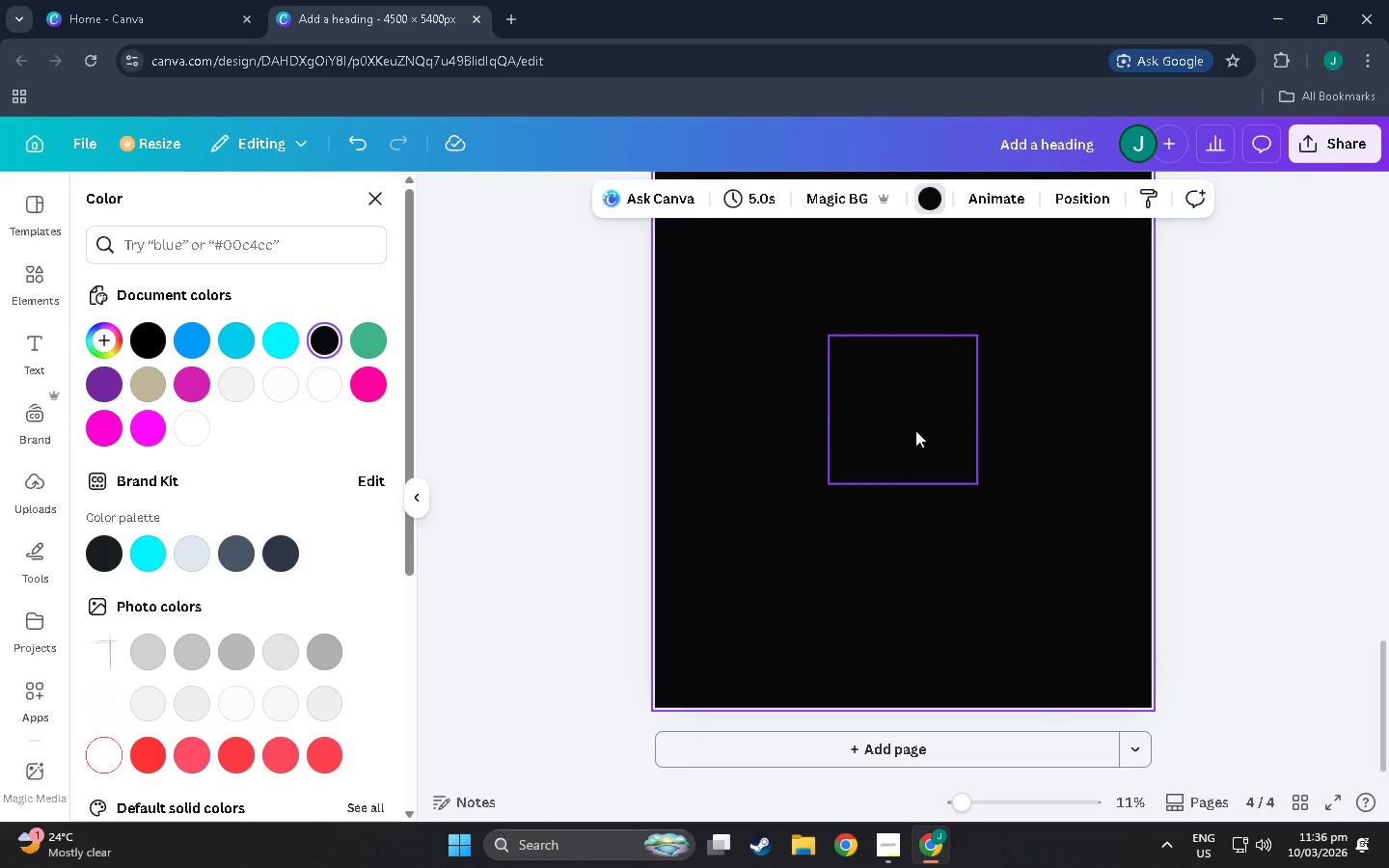 
left_click_drag(start_coordinate=[917, 429], to_coordinate=[1166, 665])
 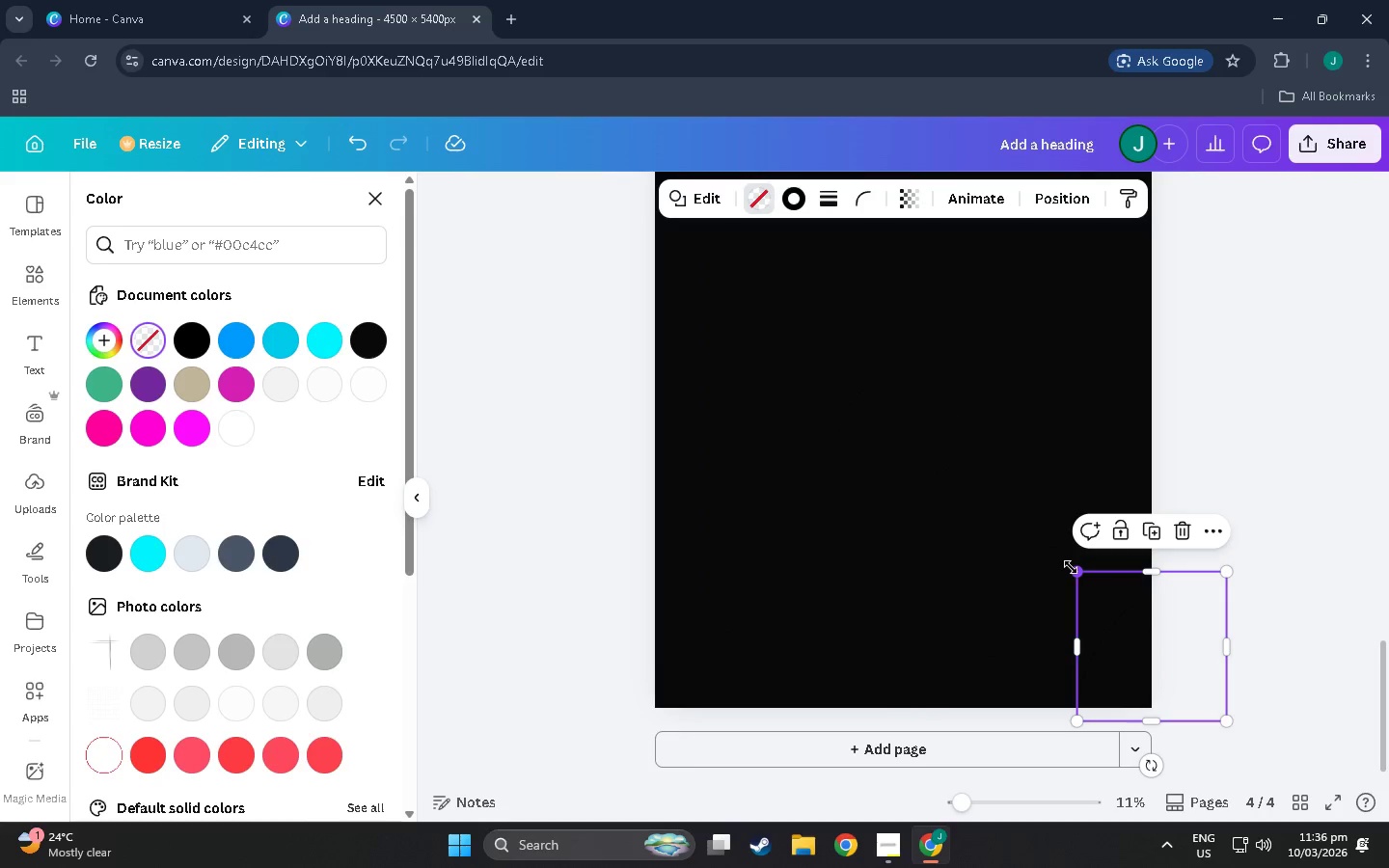 
left_click_drag(start_coordinate=[1078, 573], to_coordinate=[759, 406])
 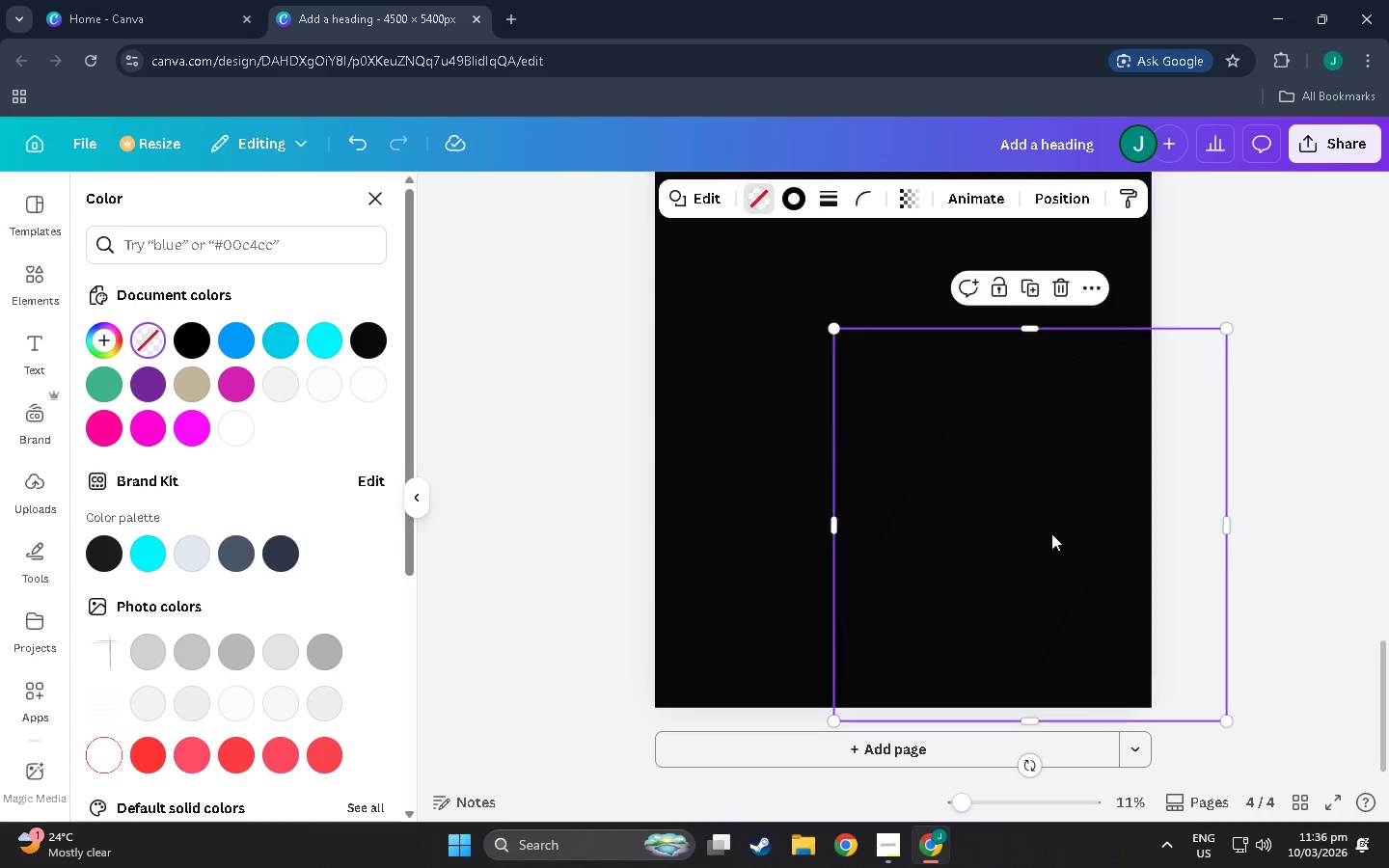 
left_click_drag(start_coordinate=[1054, 534], to_coordinate=[984, 504])
 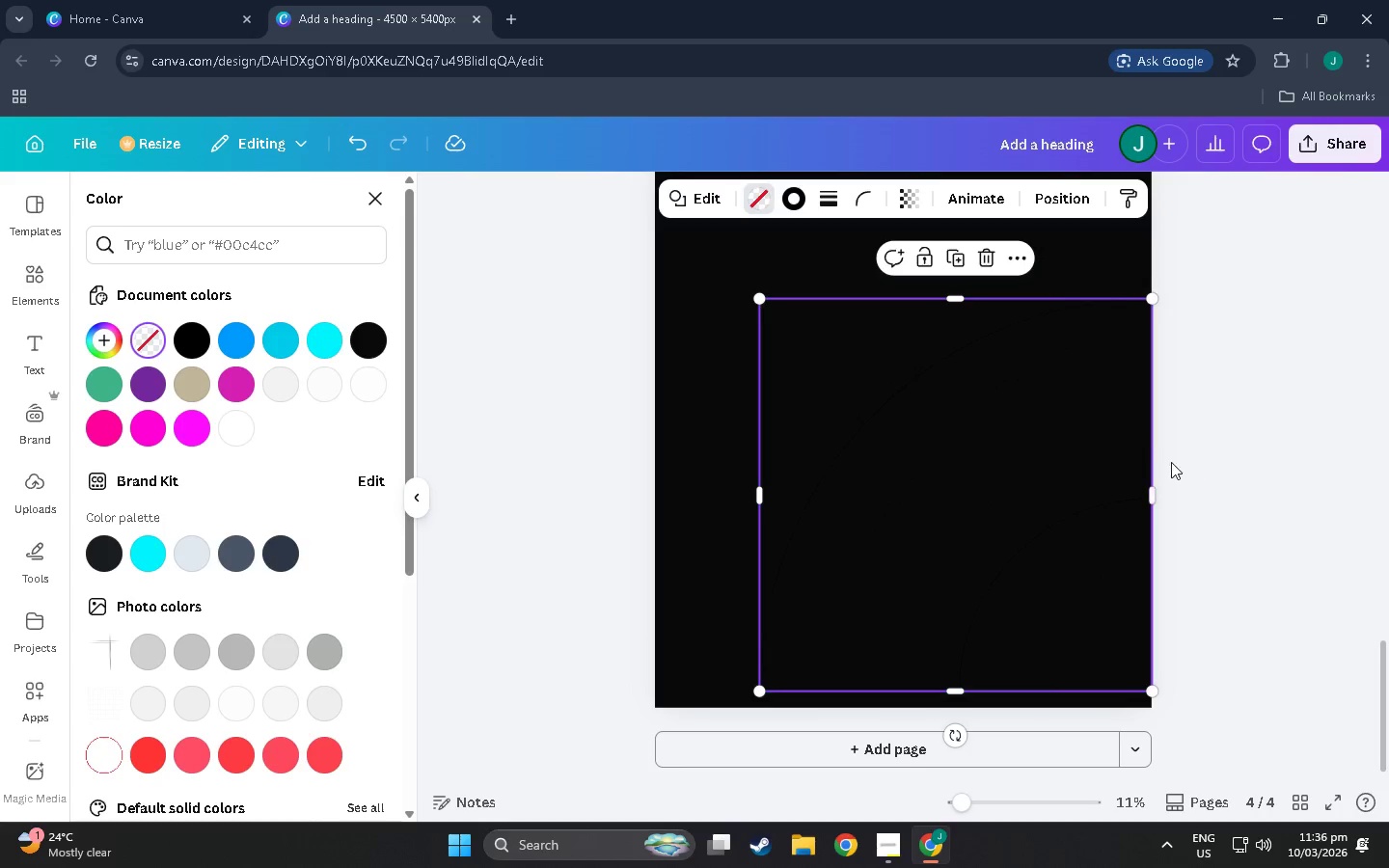 
left_click_drag(start_coordinate=[1002, 460], to_coordinate=[1001, 498])
 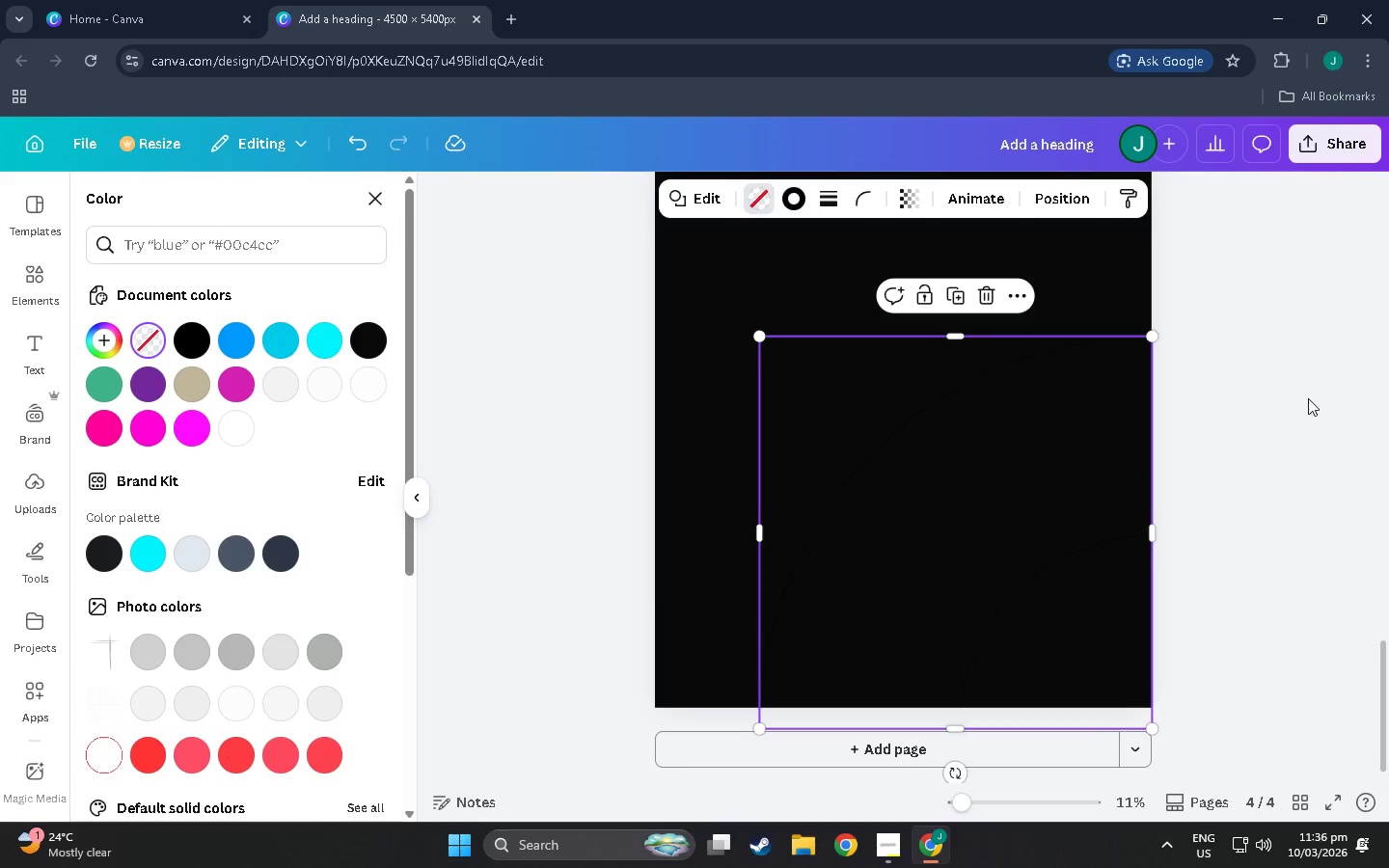 
left_click([1322, 393])
 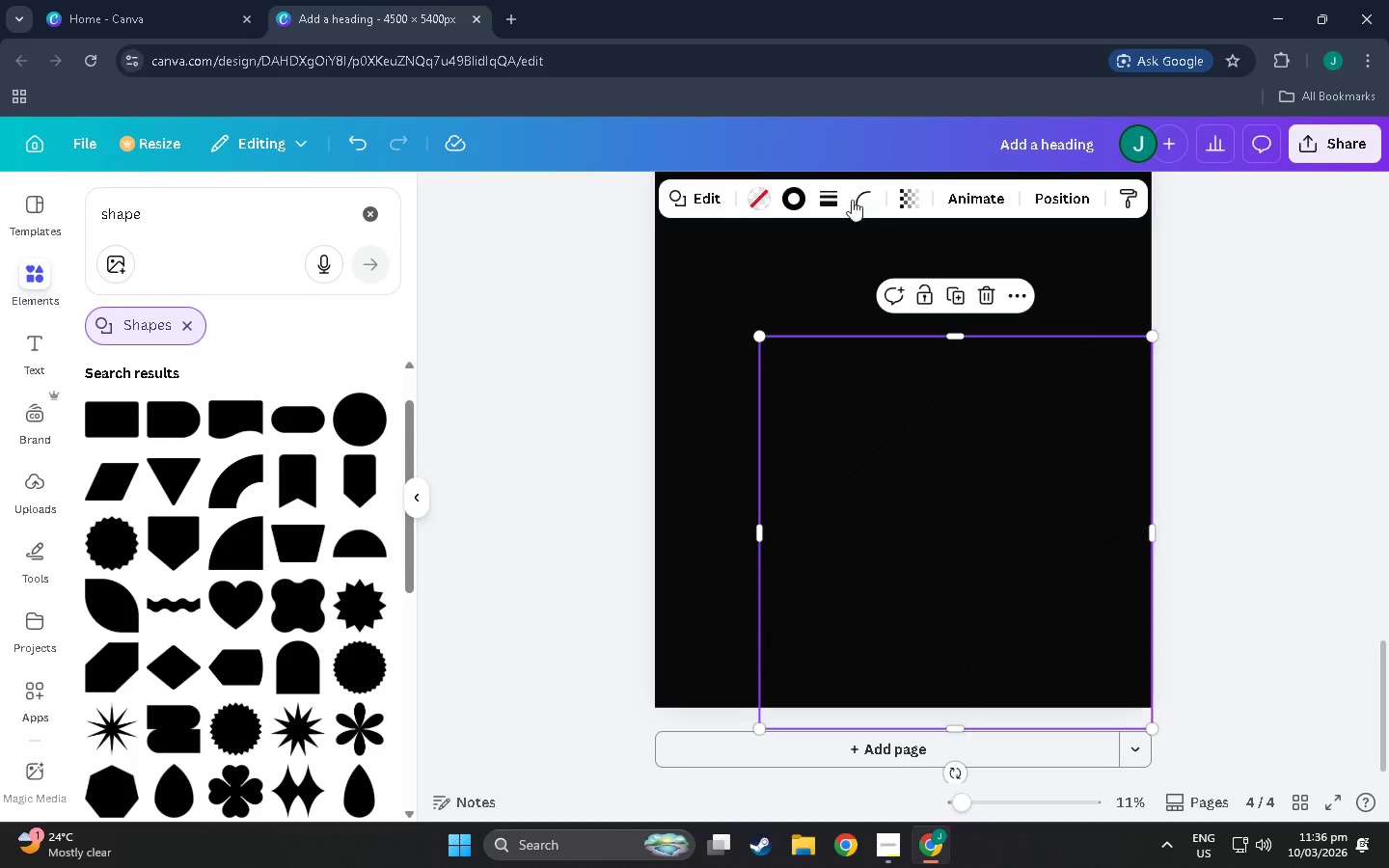 
left_click([795, 194])
 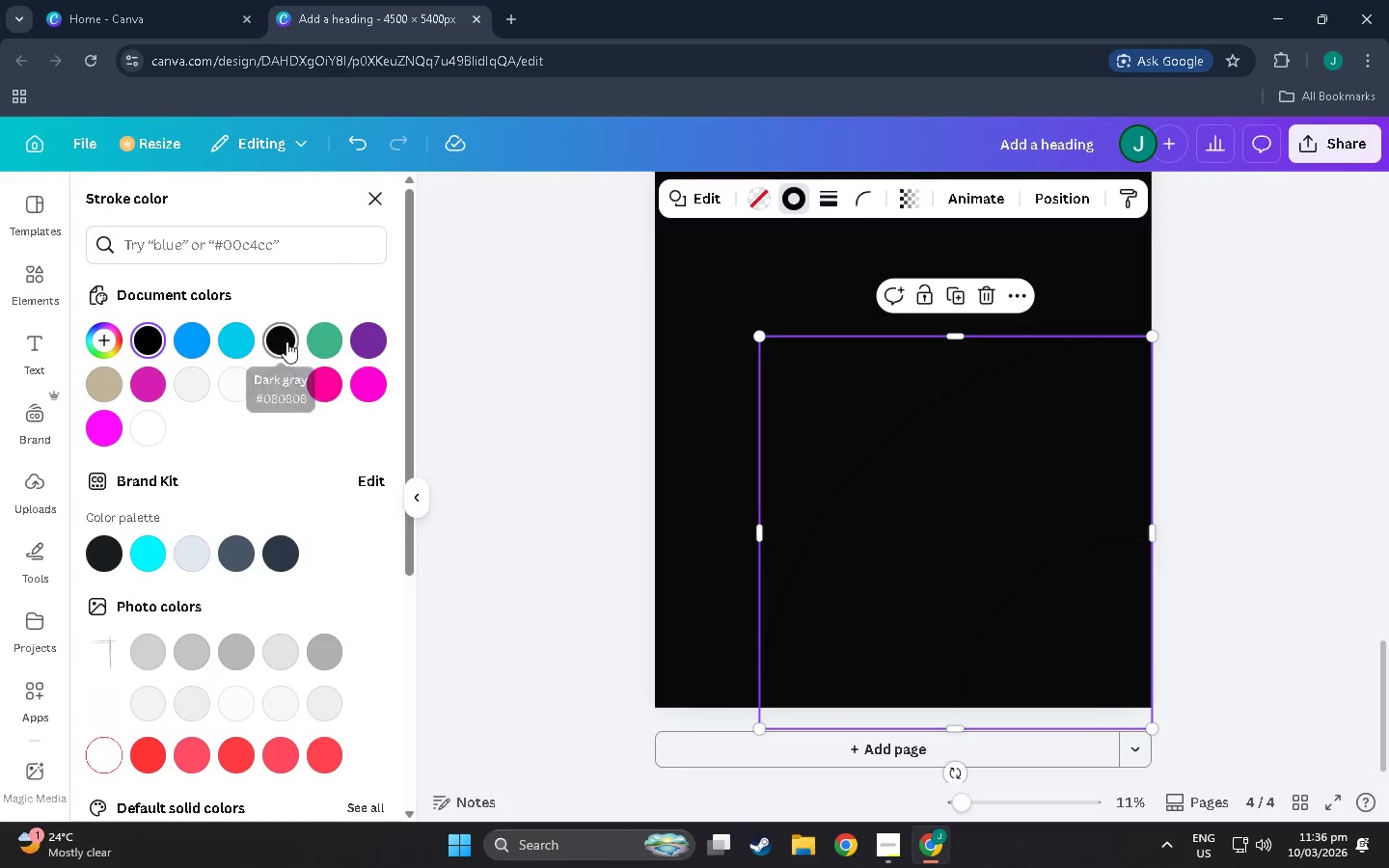 
left_click([330, 341])
 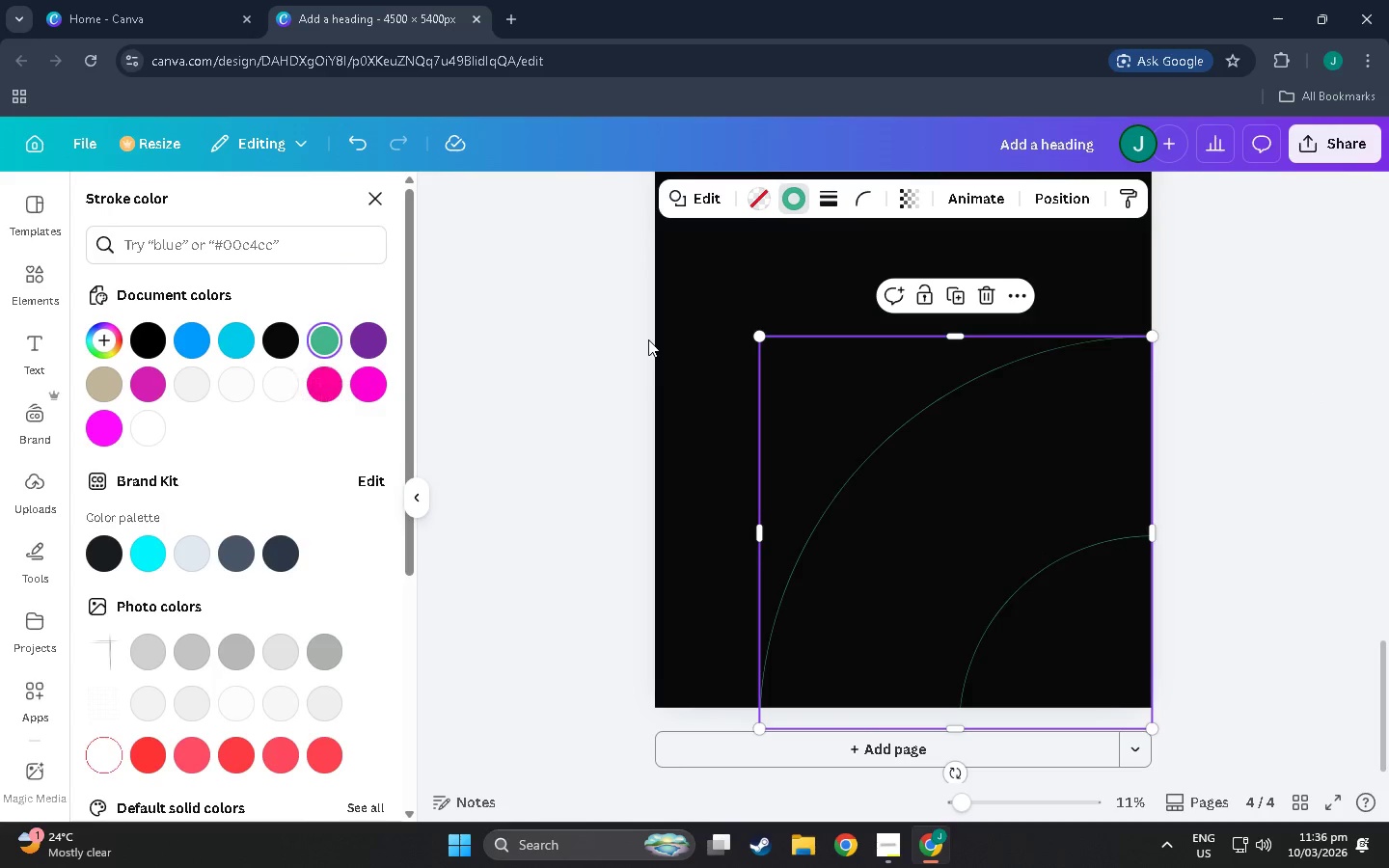 
left_click([648, 339])
 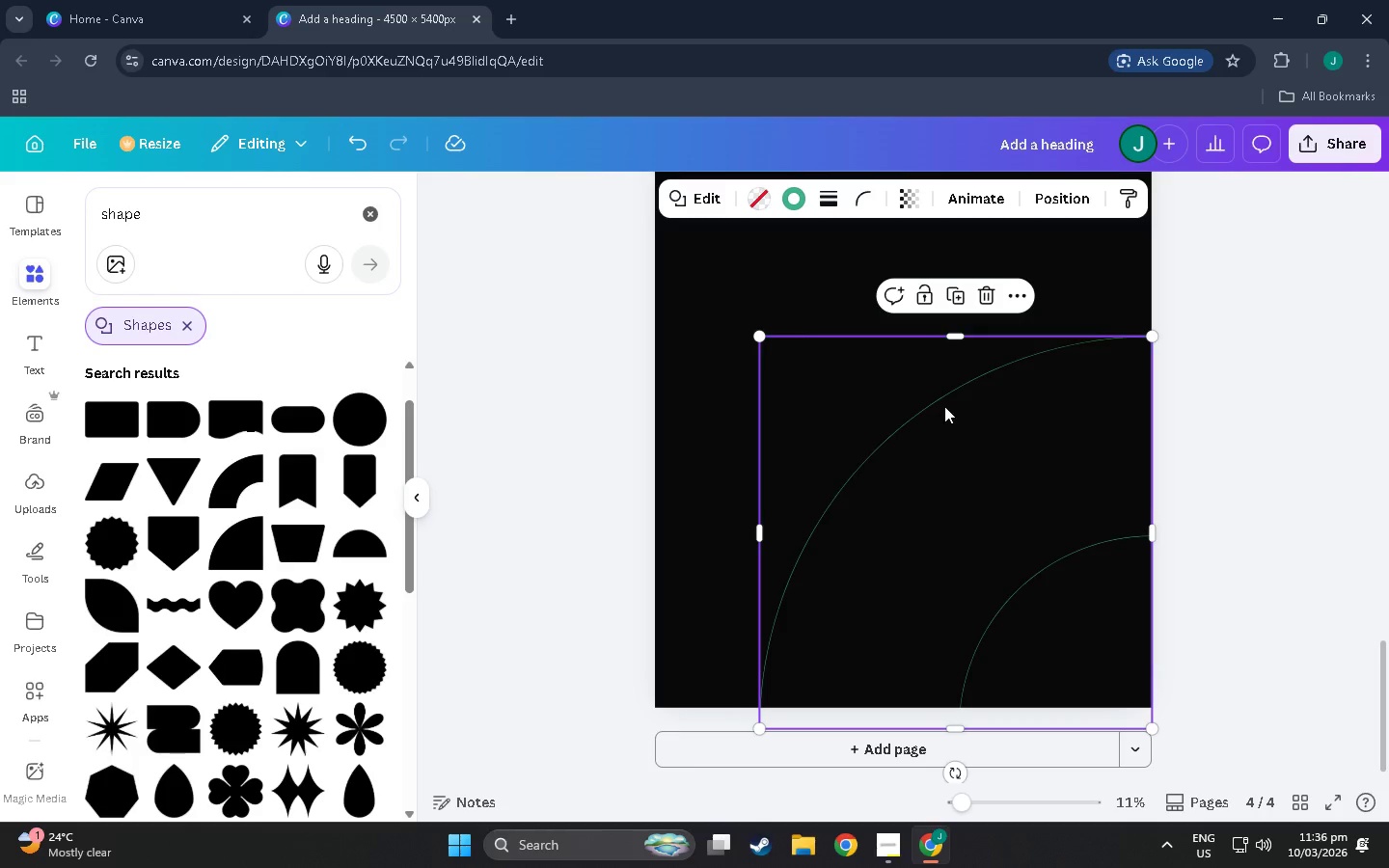 
left_click([1166, 319])
 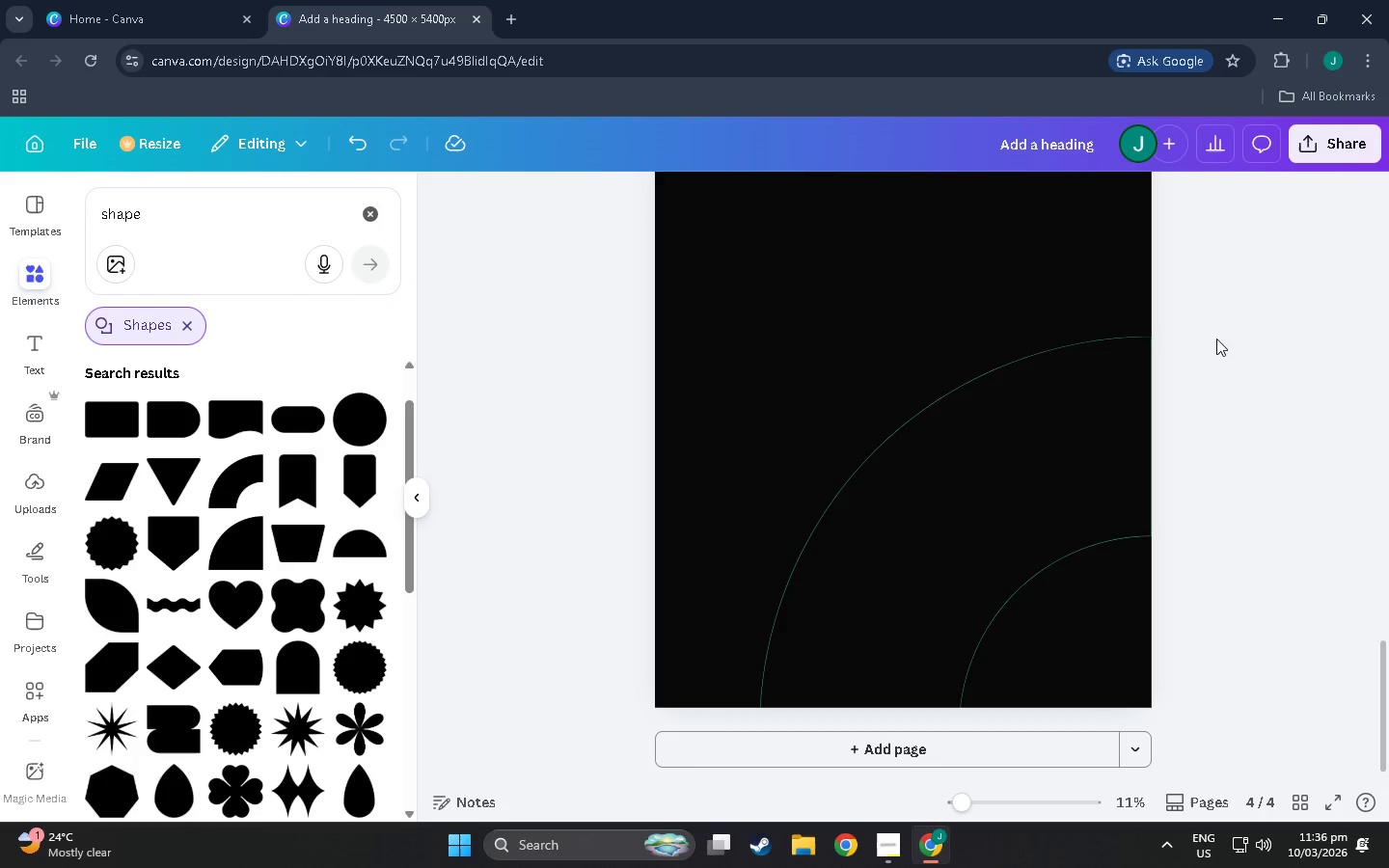 
scroll: coordinate [1130, 416], scroll_direction: none, amount: 0.0
 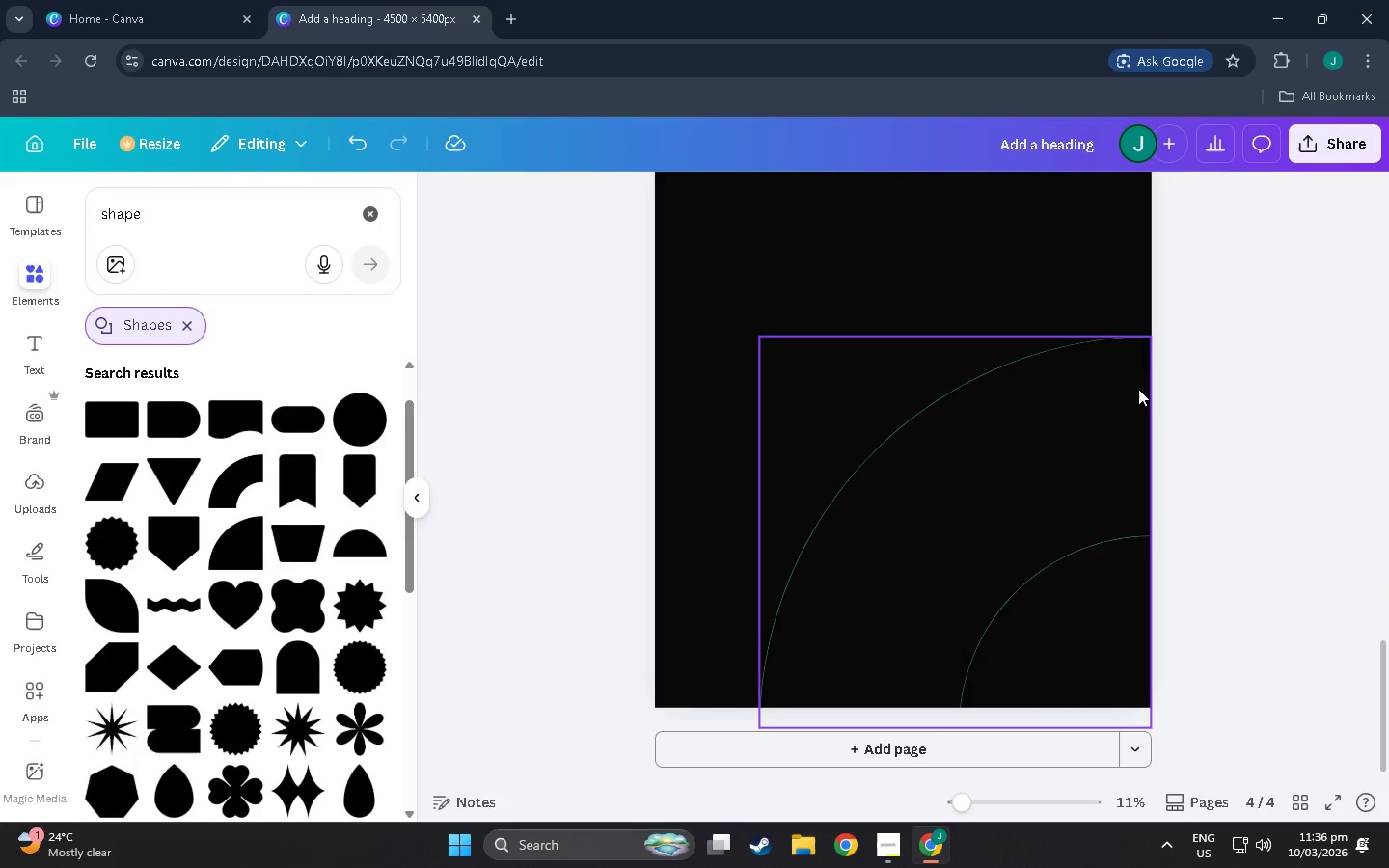 
scroll: coordinate [734, 628], scroll_direction: down, amount: 29.0
 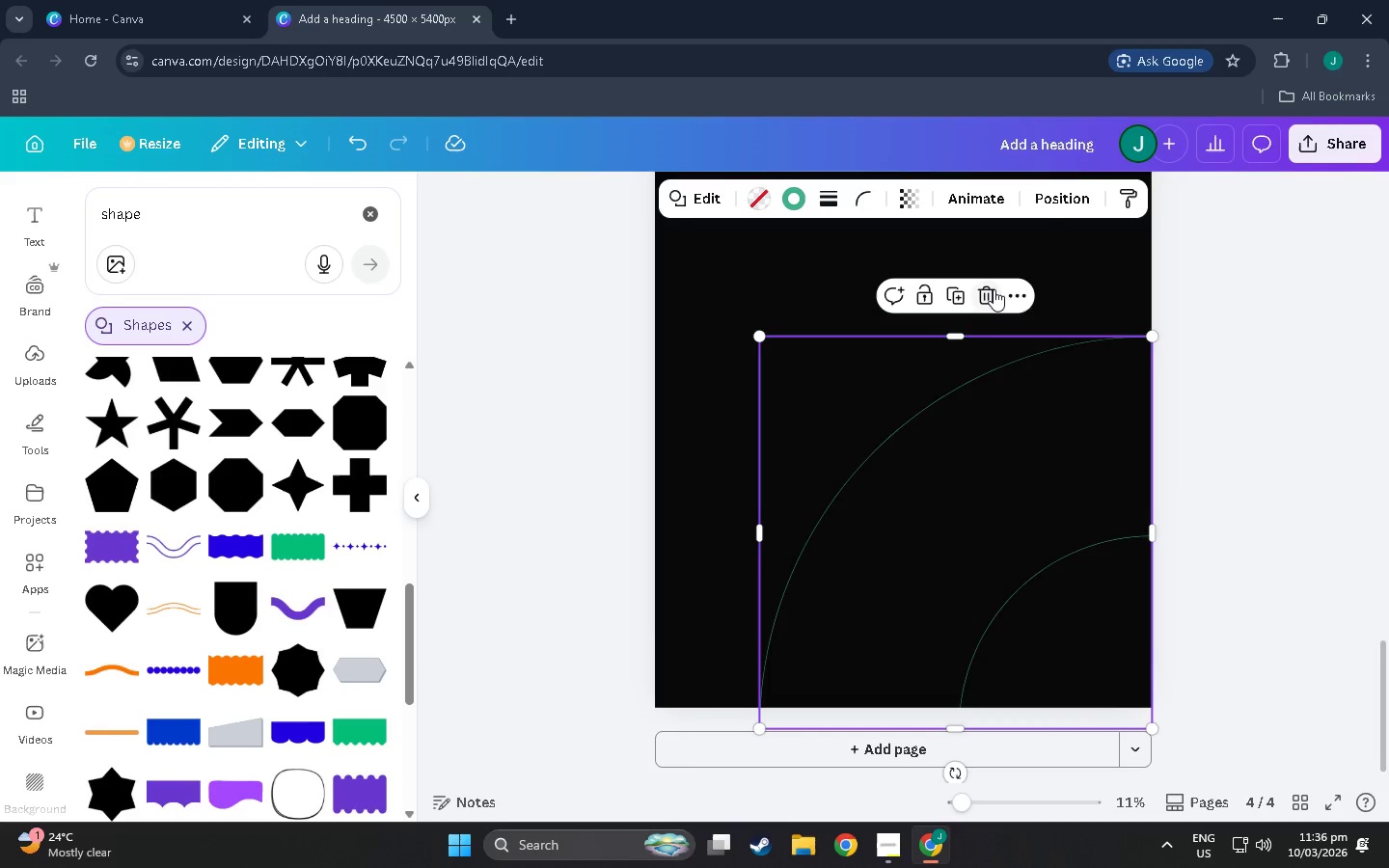 
left_click([989, 289])
 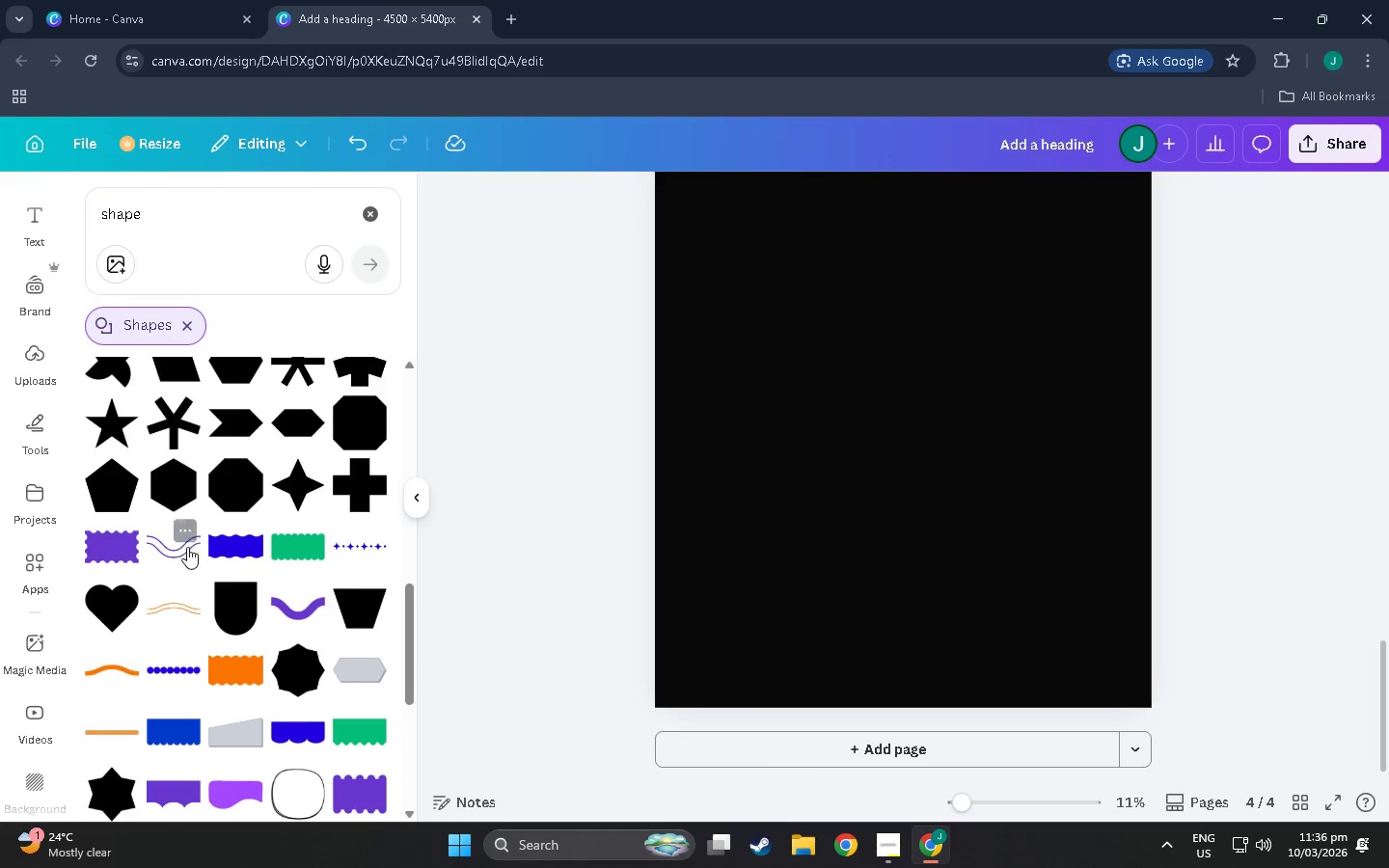 
left_click([164, 554])
 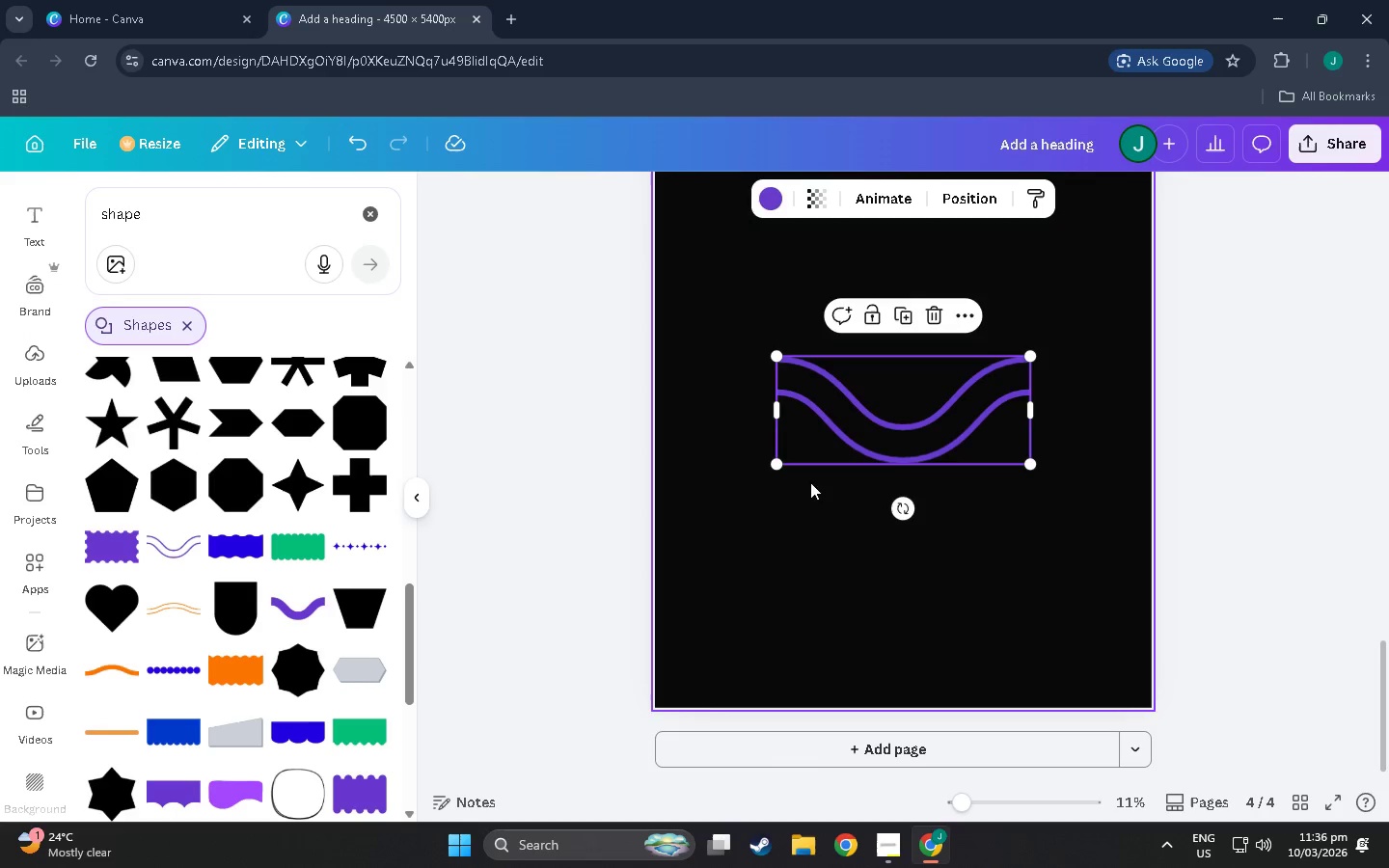 
left_click_drag(start_coordinate=[903, 516], to_coordinate=[870, 252])
 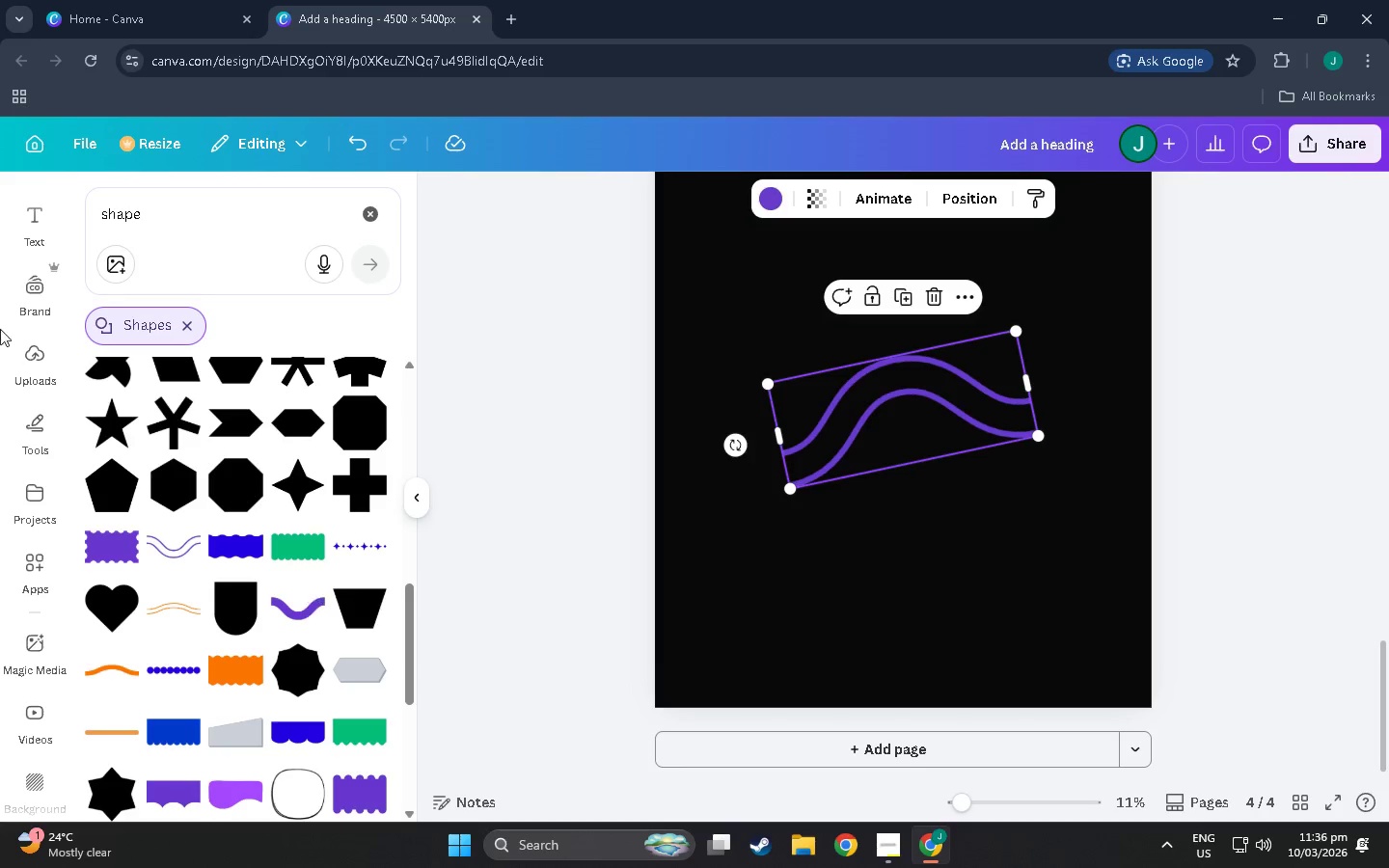 
wait(5.52)
 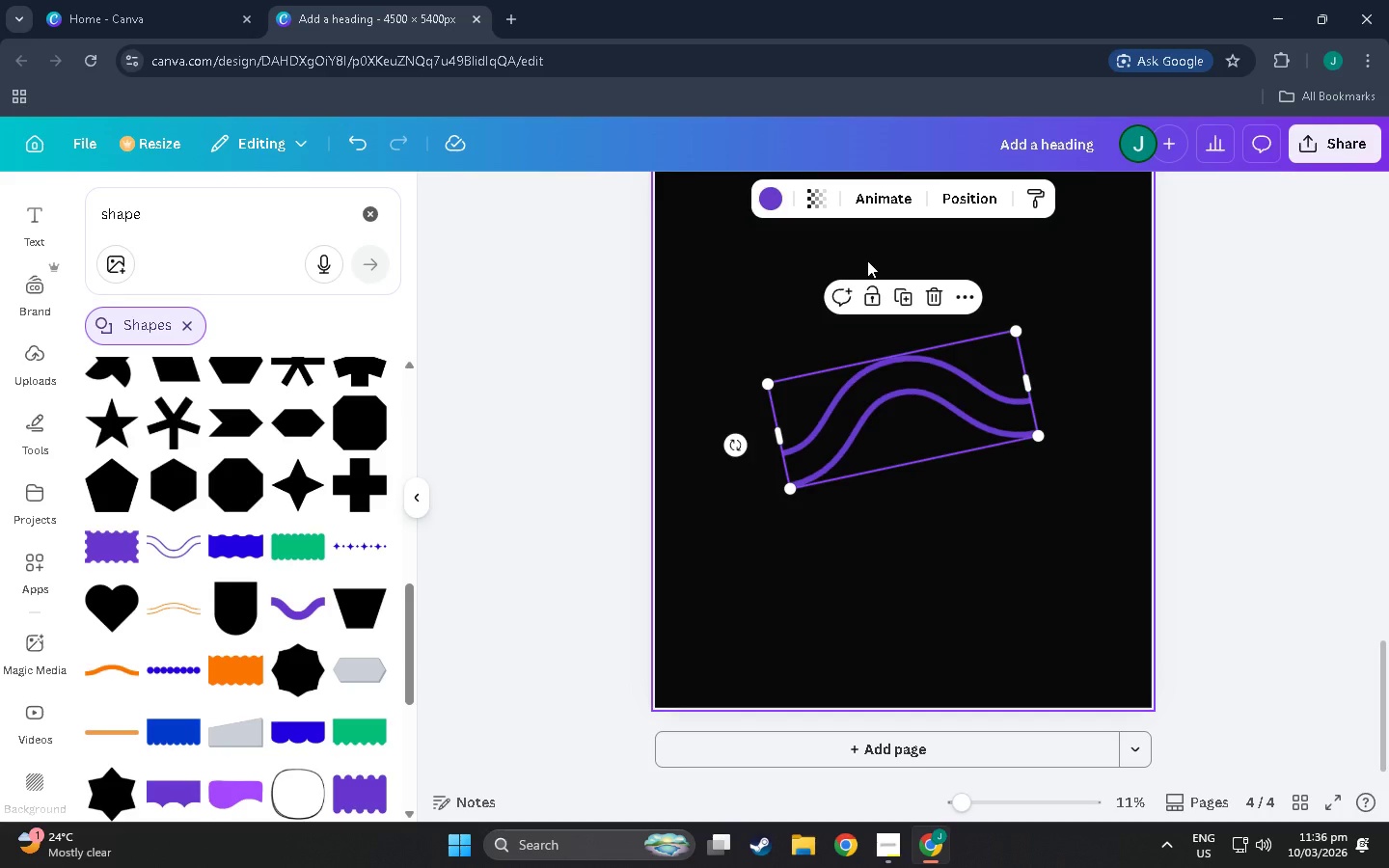 
left_click([930, 305])
 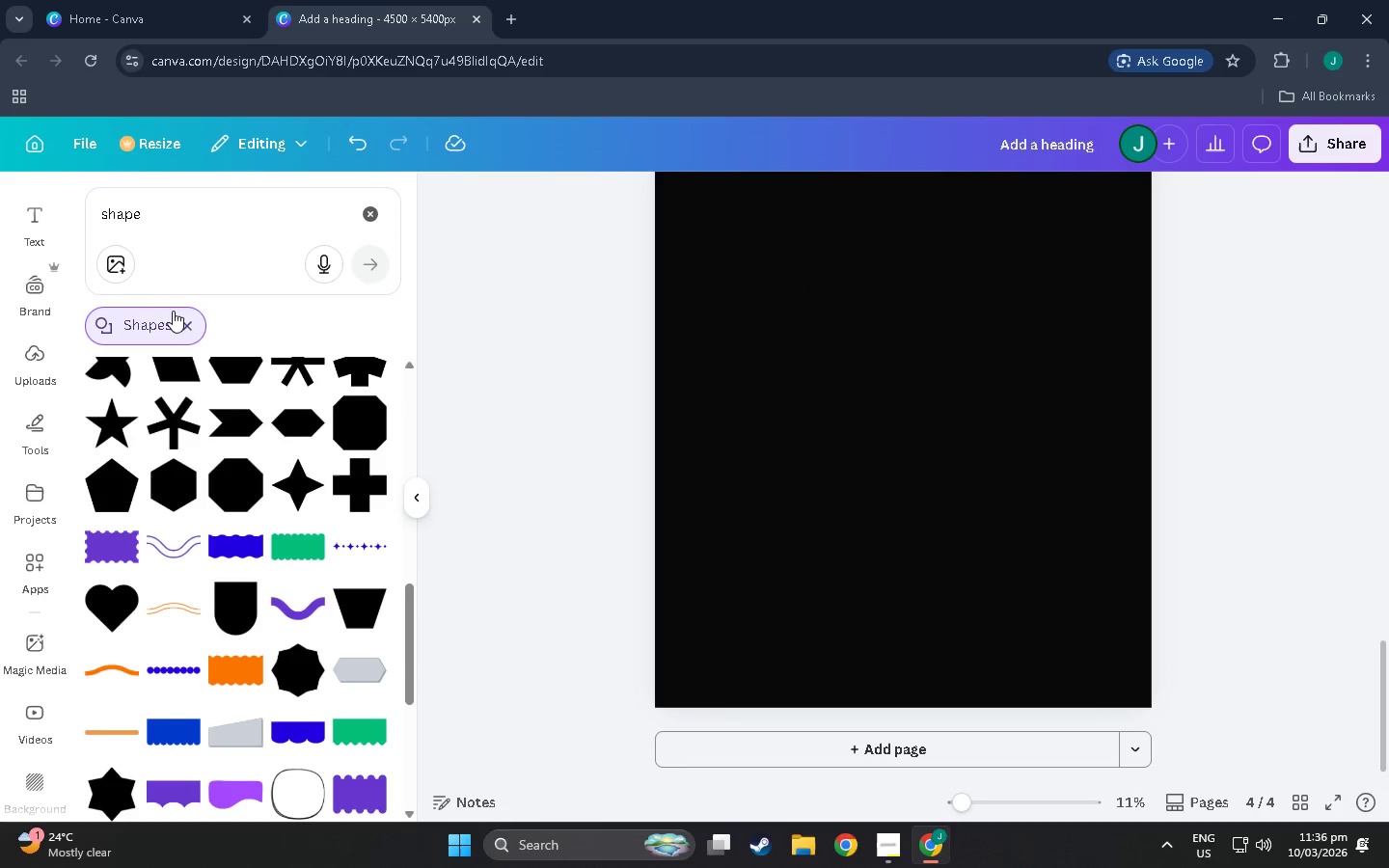 
left_click([187, 320])
 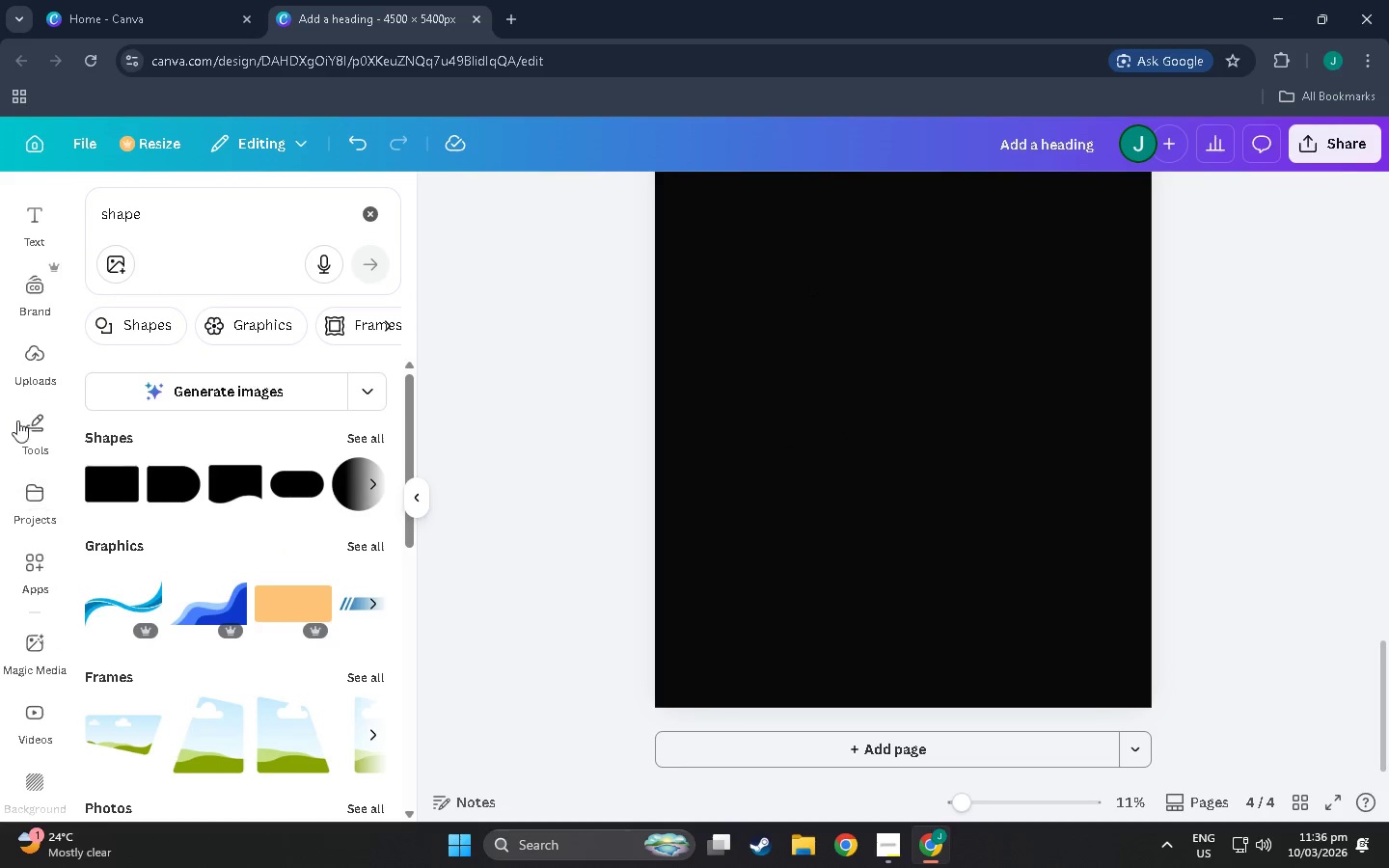 
left_click([354, 550])
 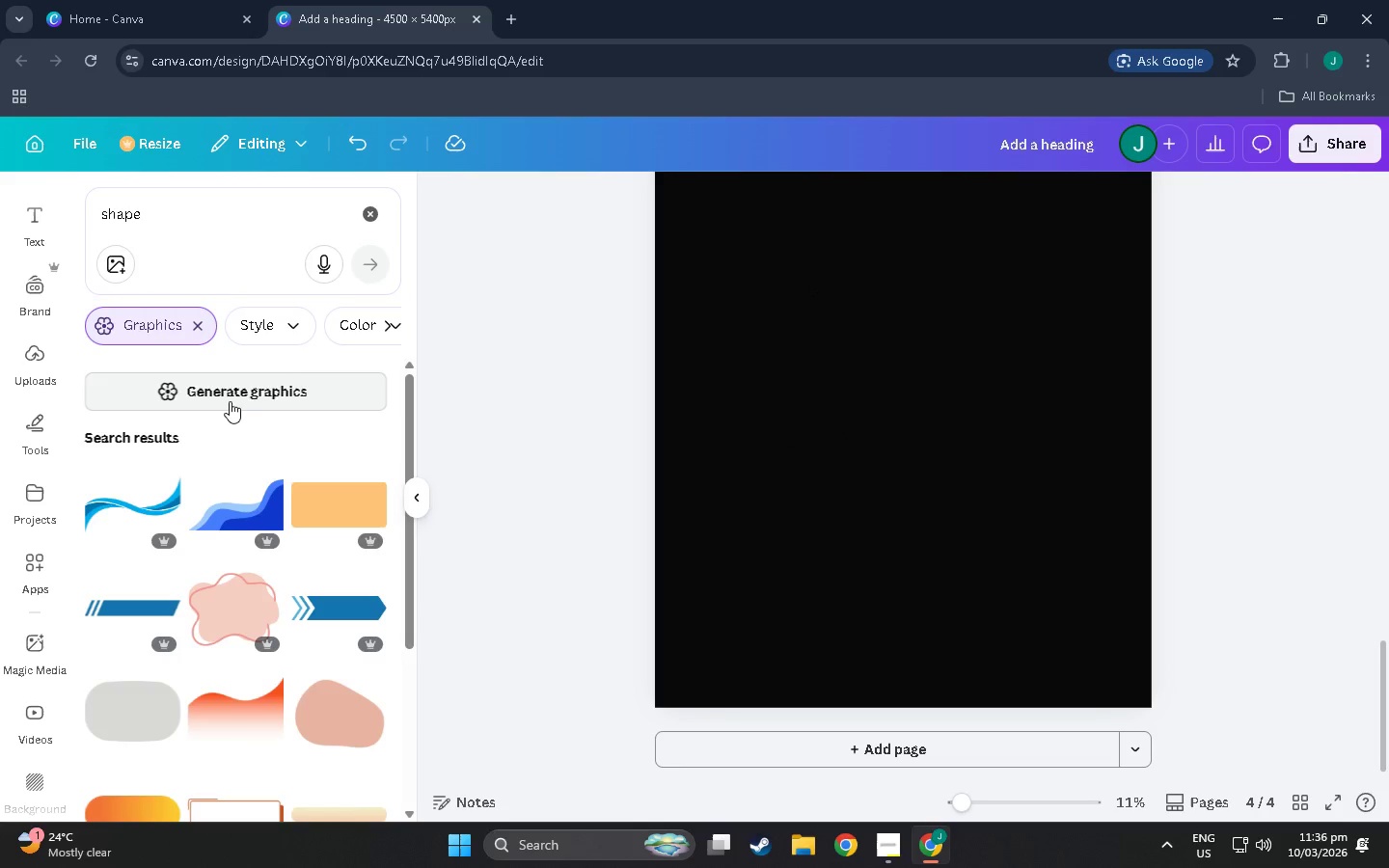 
scroll: coordinate [270, 394], scroll_direction: down, amount: 10.0
 